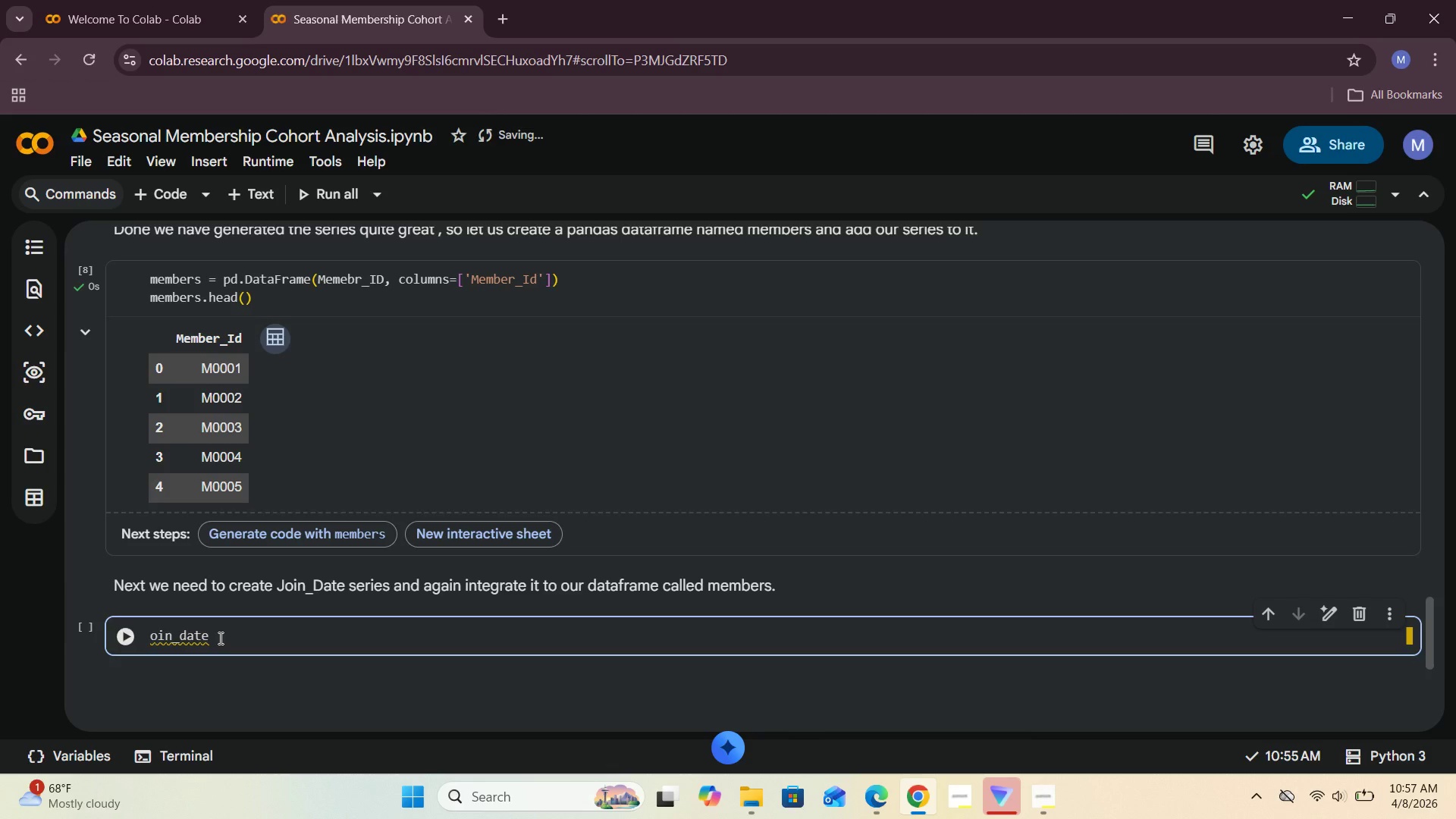 
key(J)
 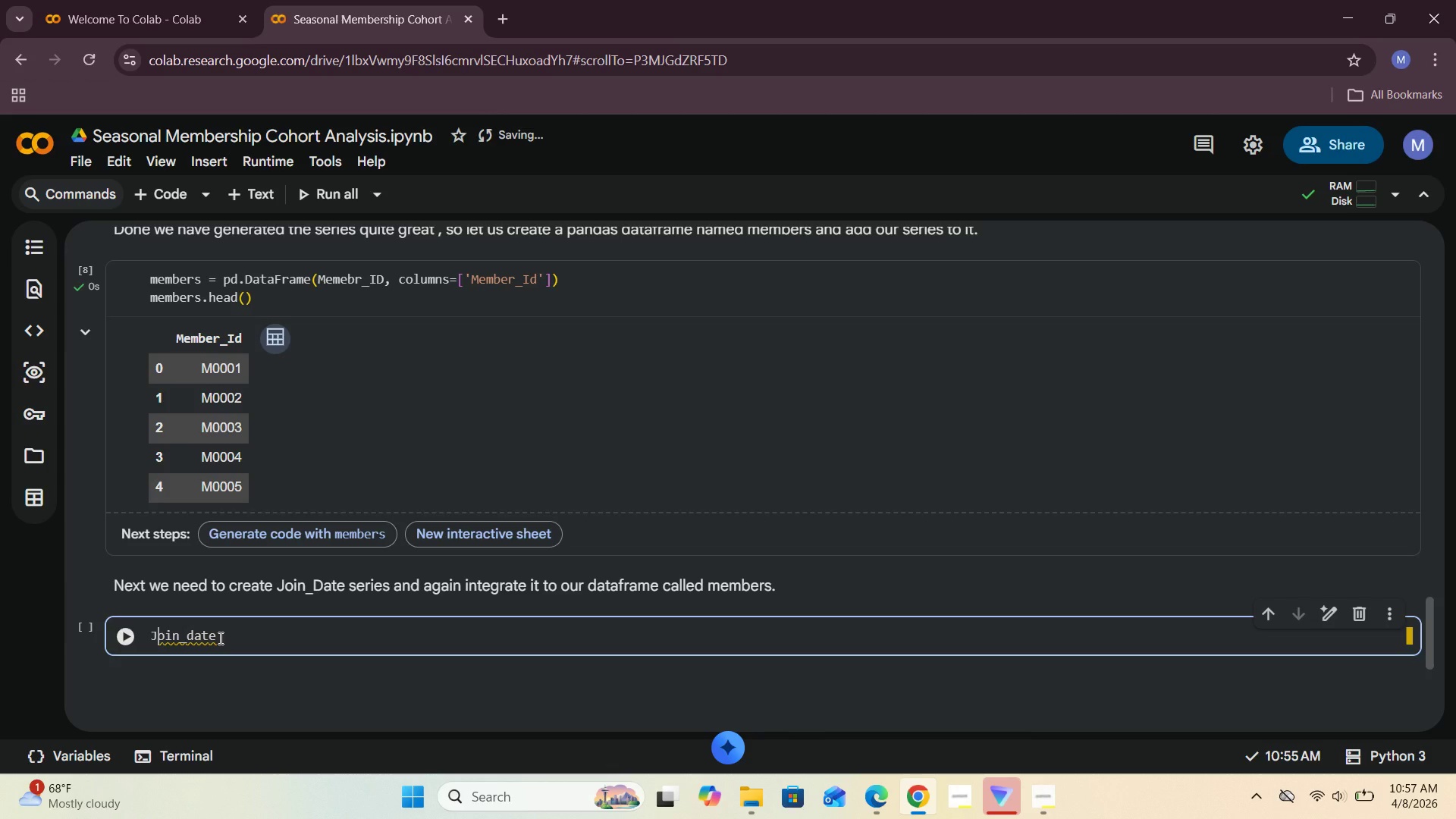 
key(CapsLock)
 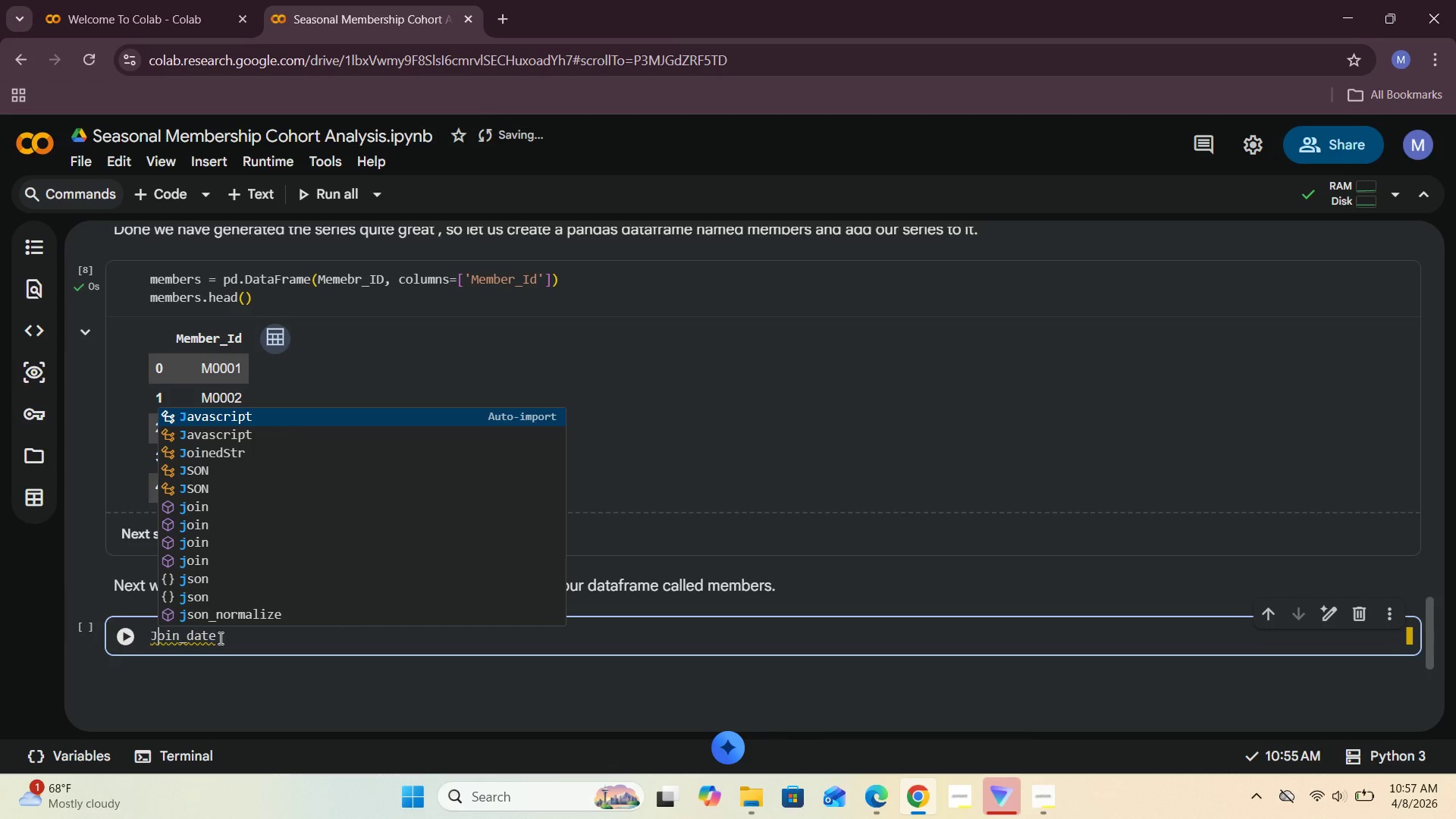 
key(ArrowRight)
 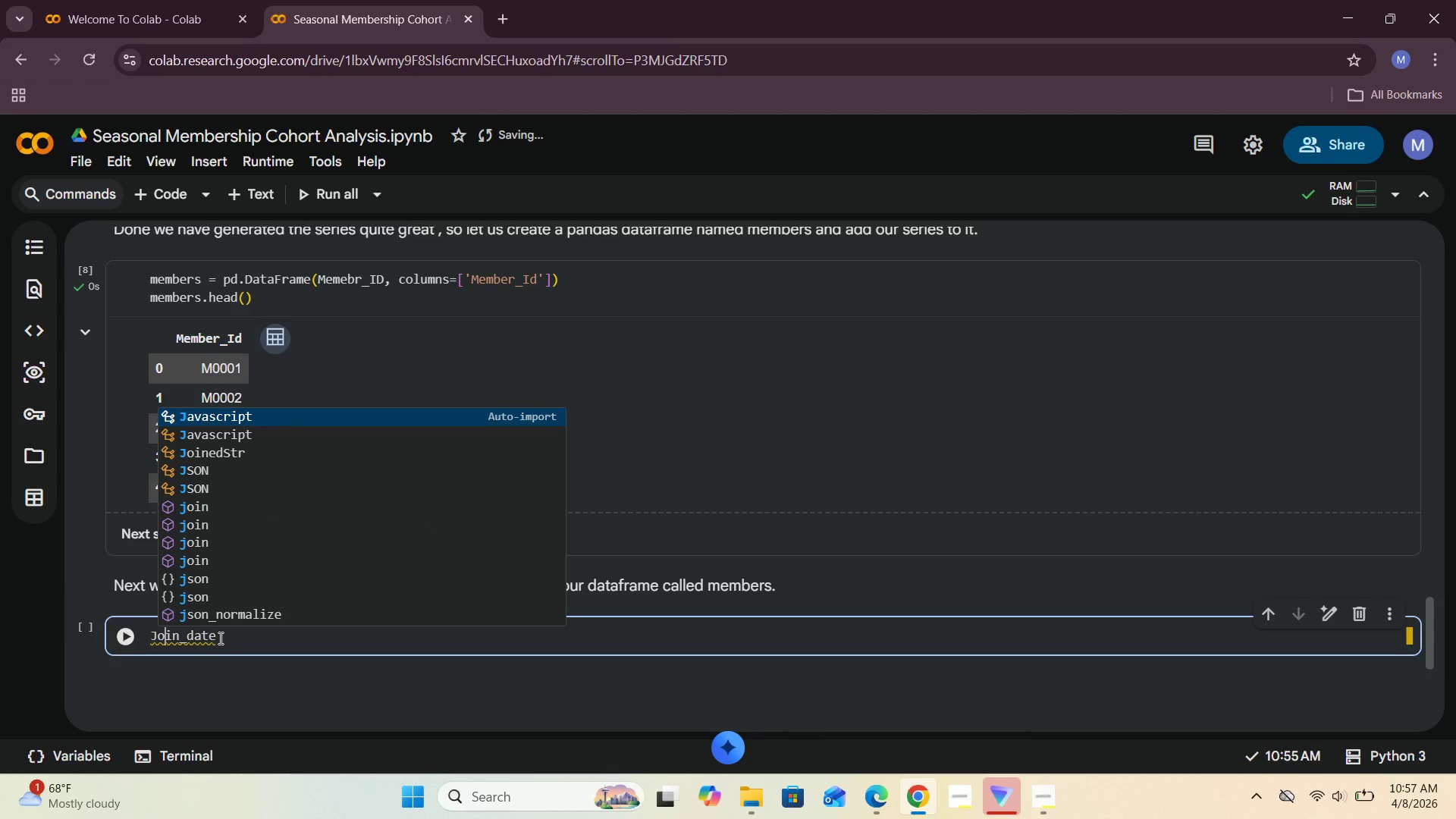 
key(ArrowRight)
 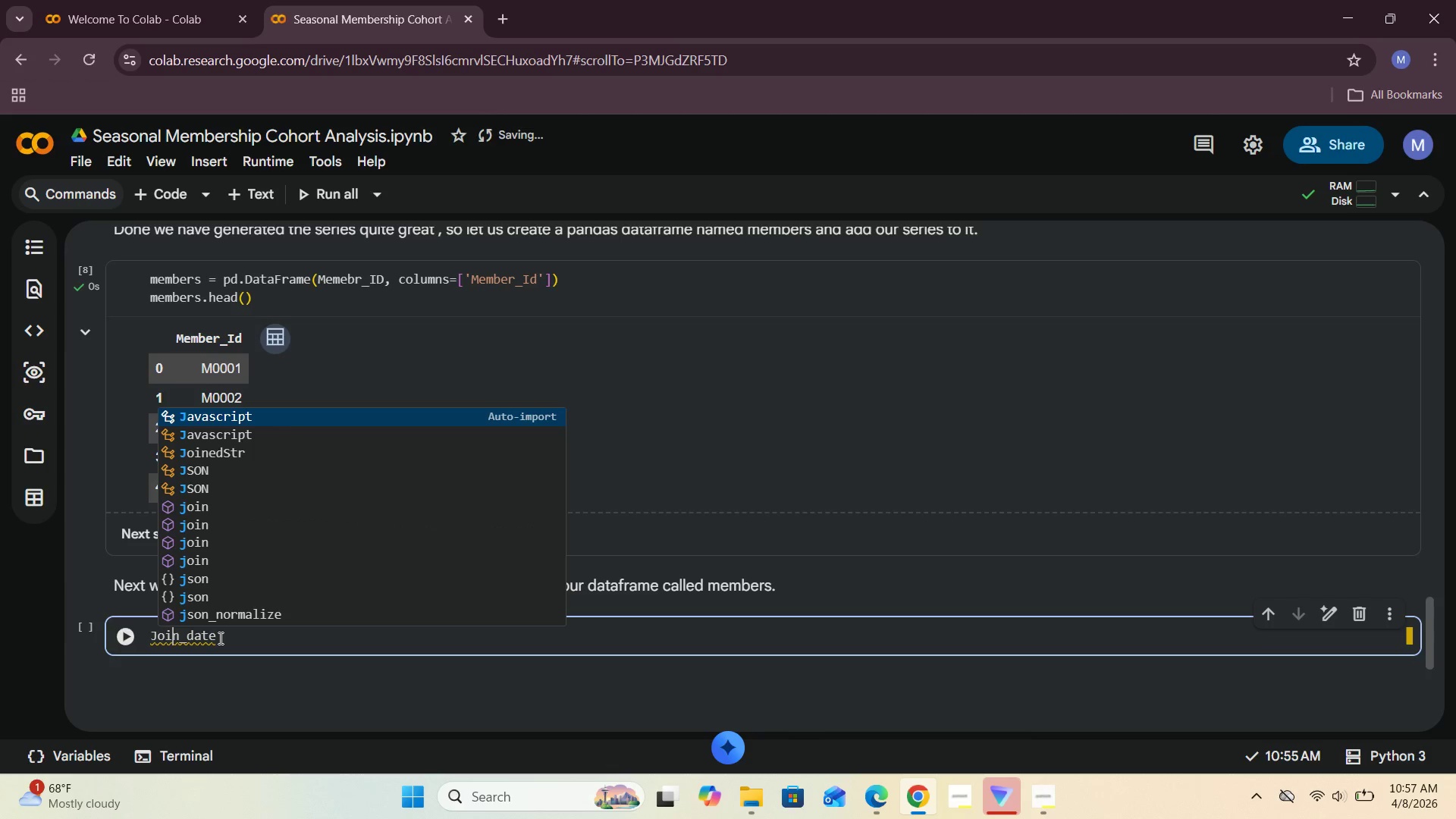 
key(ArrowRight)
 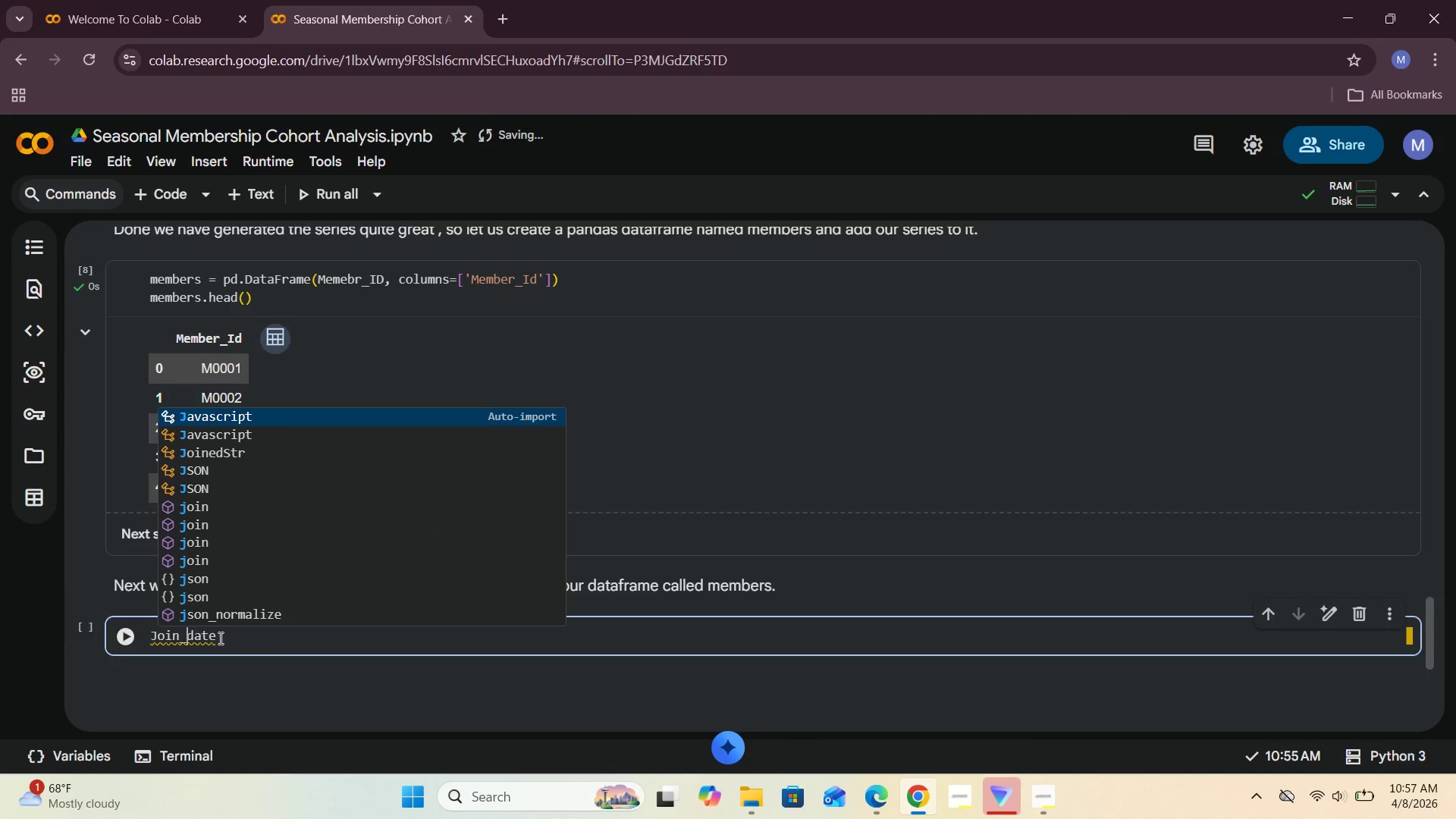 
key(ArrowRight)
 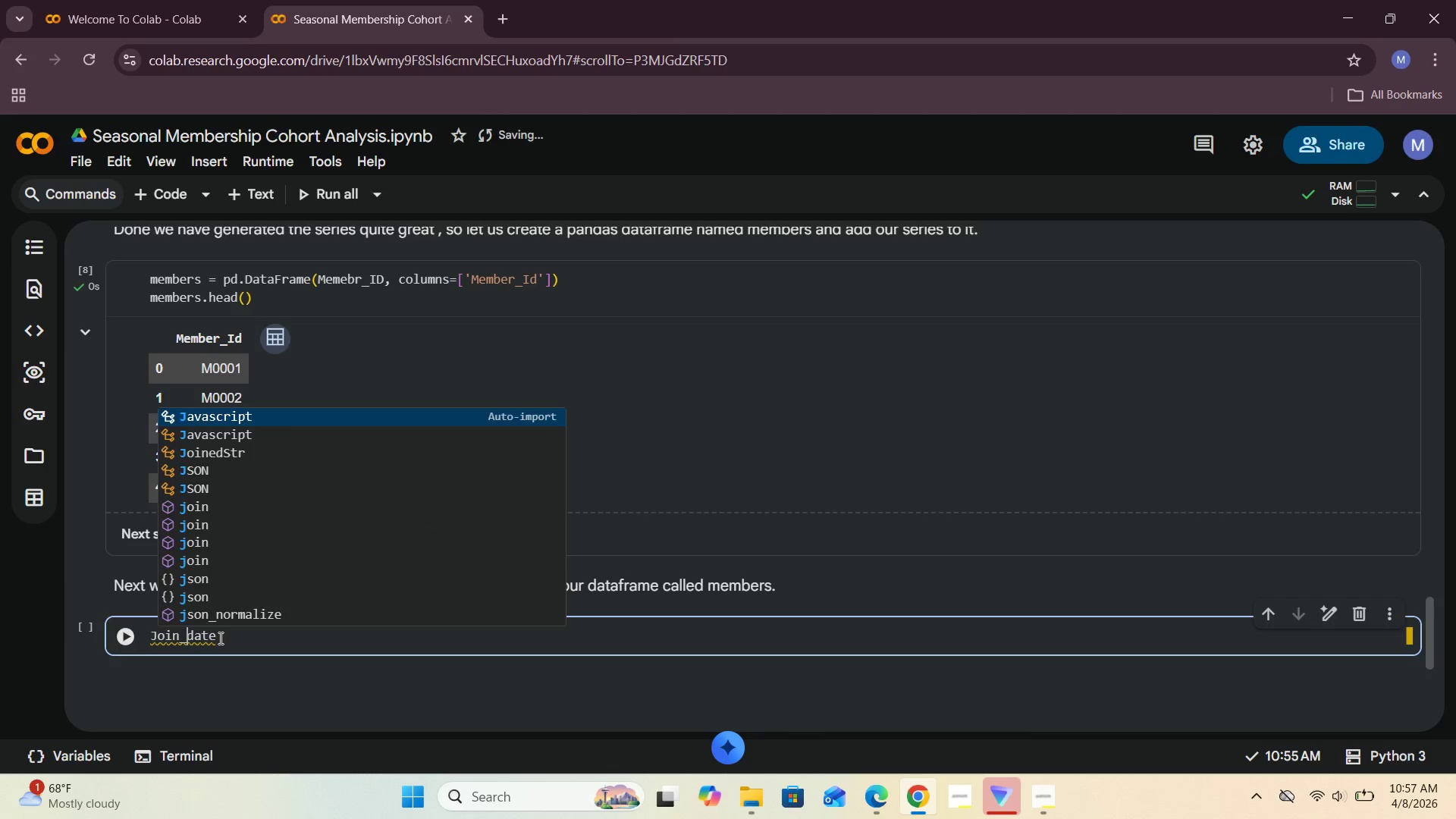 
key(ArrowRight)
 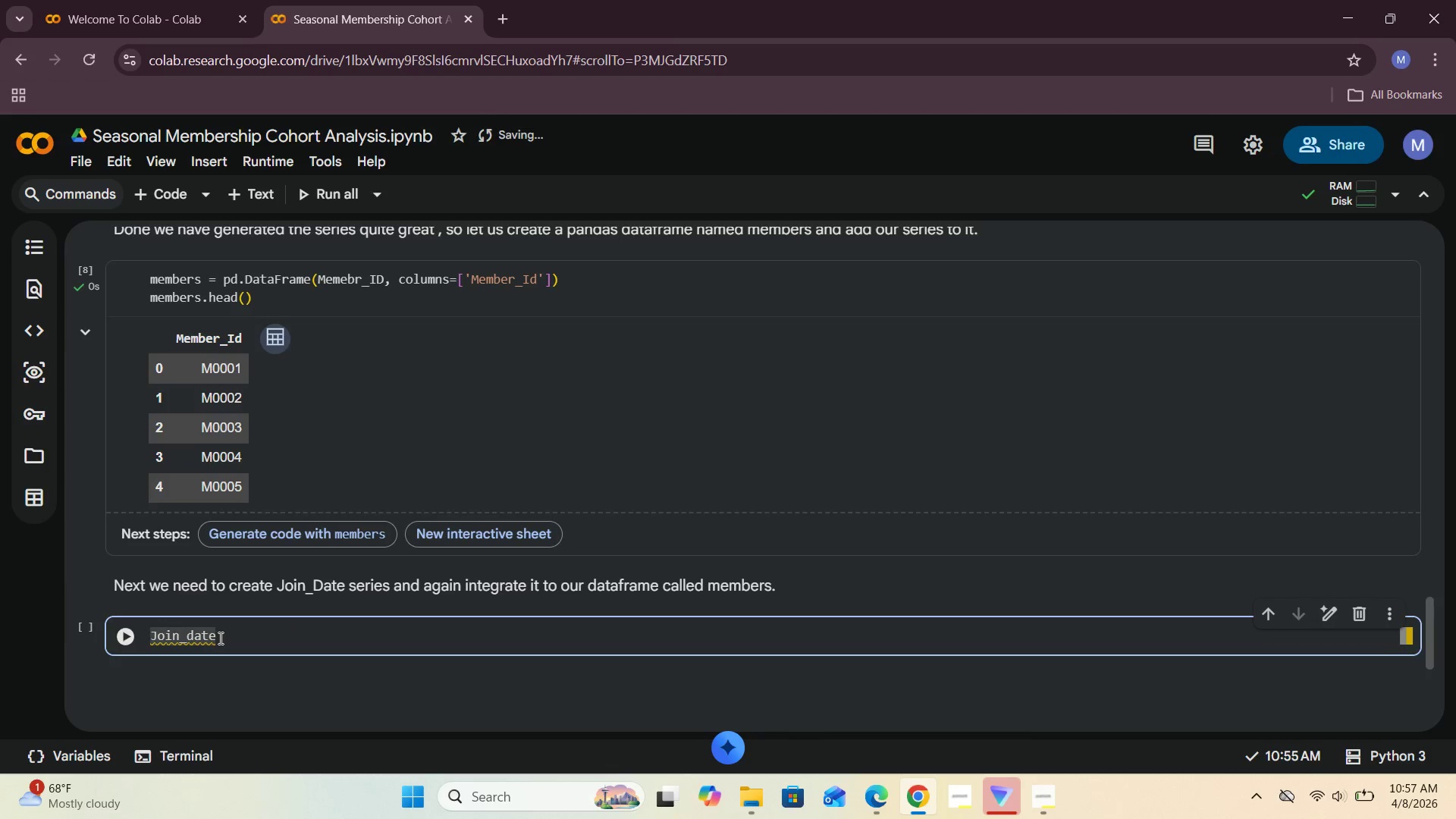 
key(Backspace)
 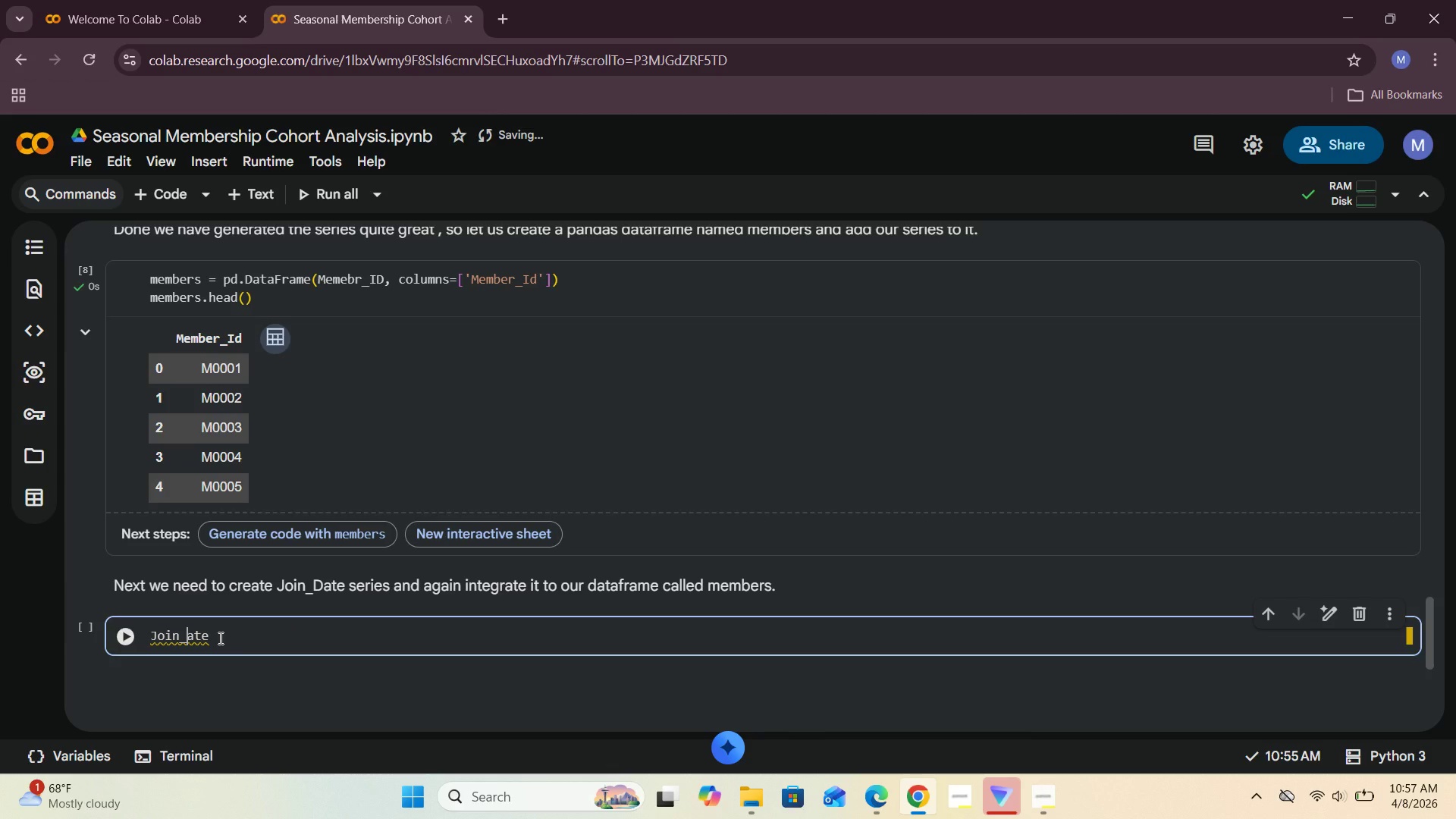 
key(CapsLock)
 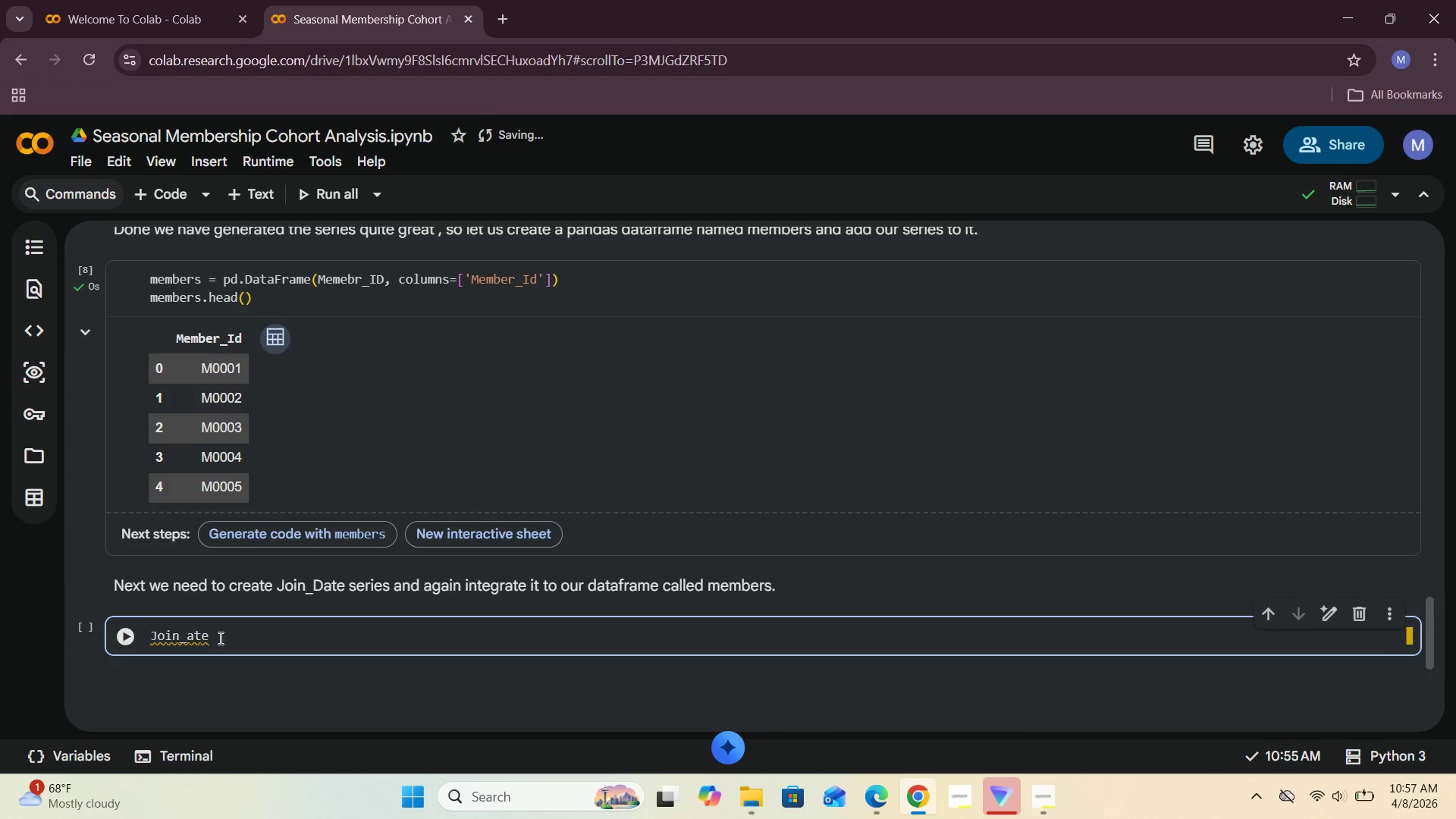 
key(D)
 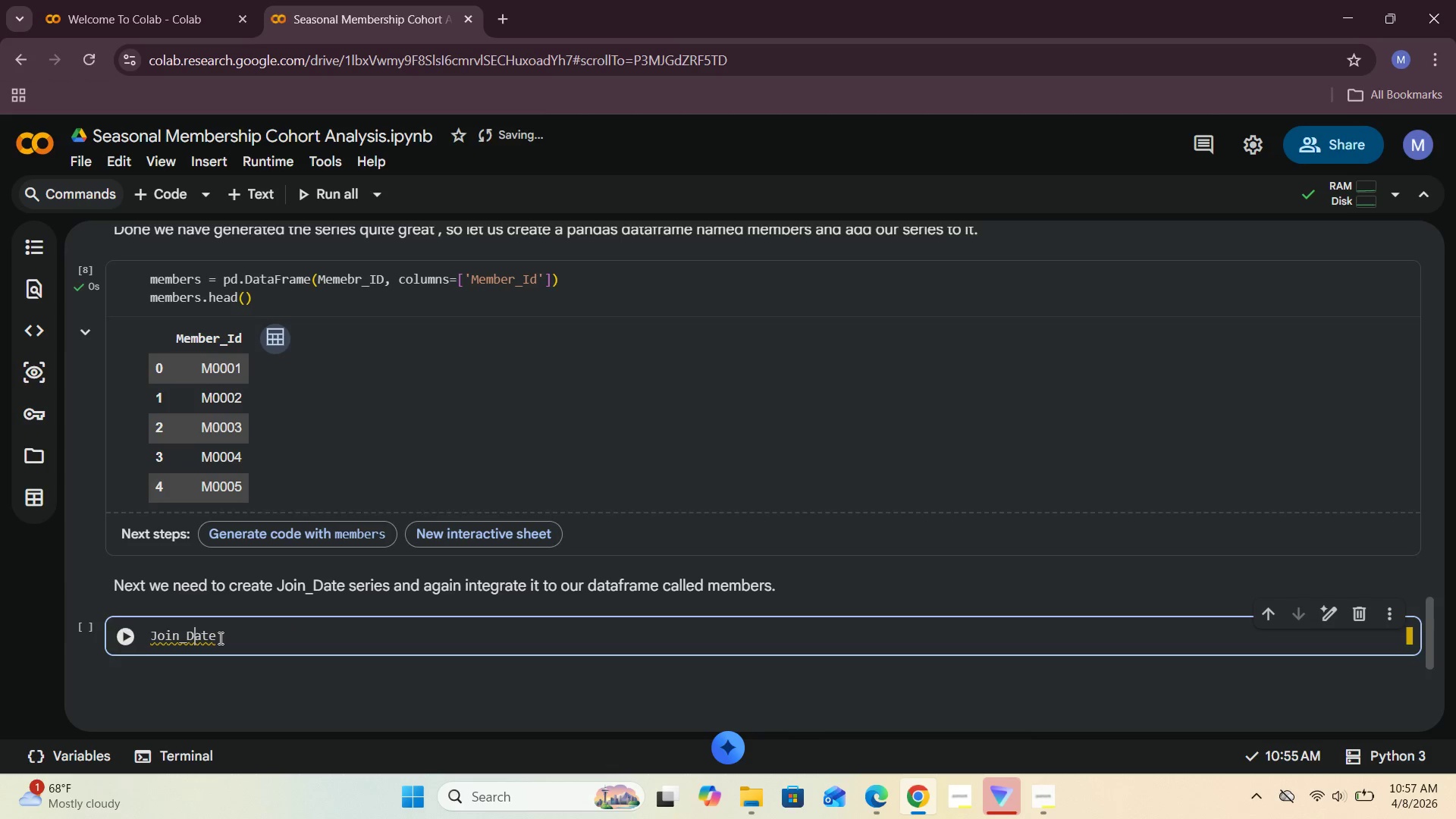 
key(CapsLock)
 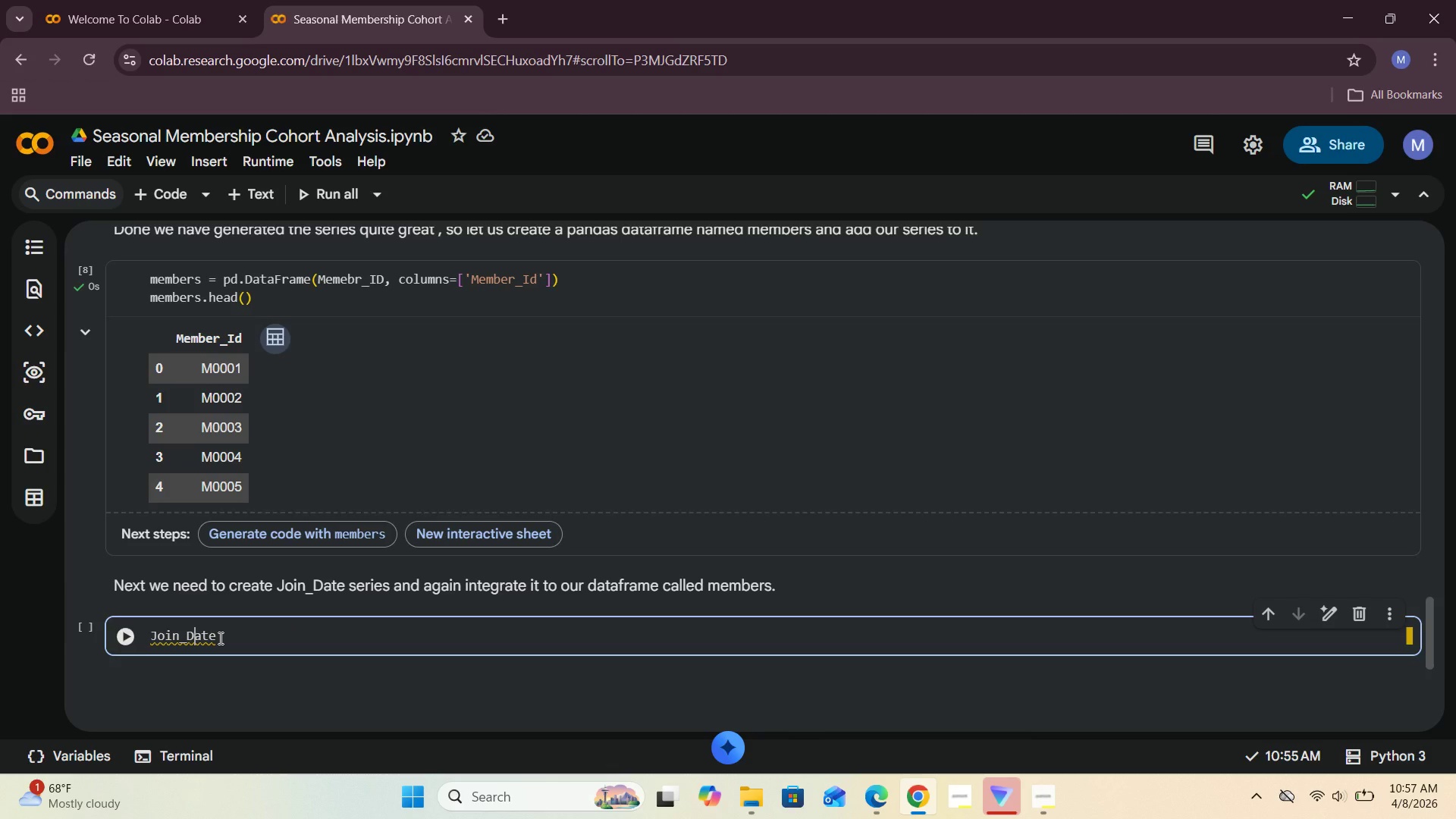 
key(ArrowRight)
 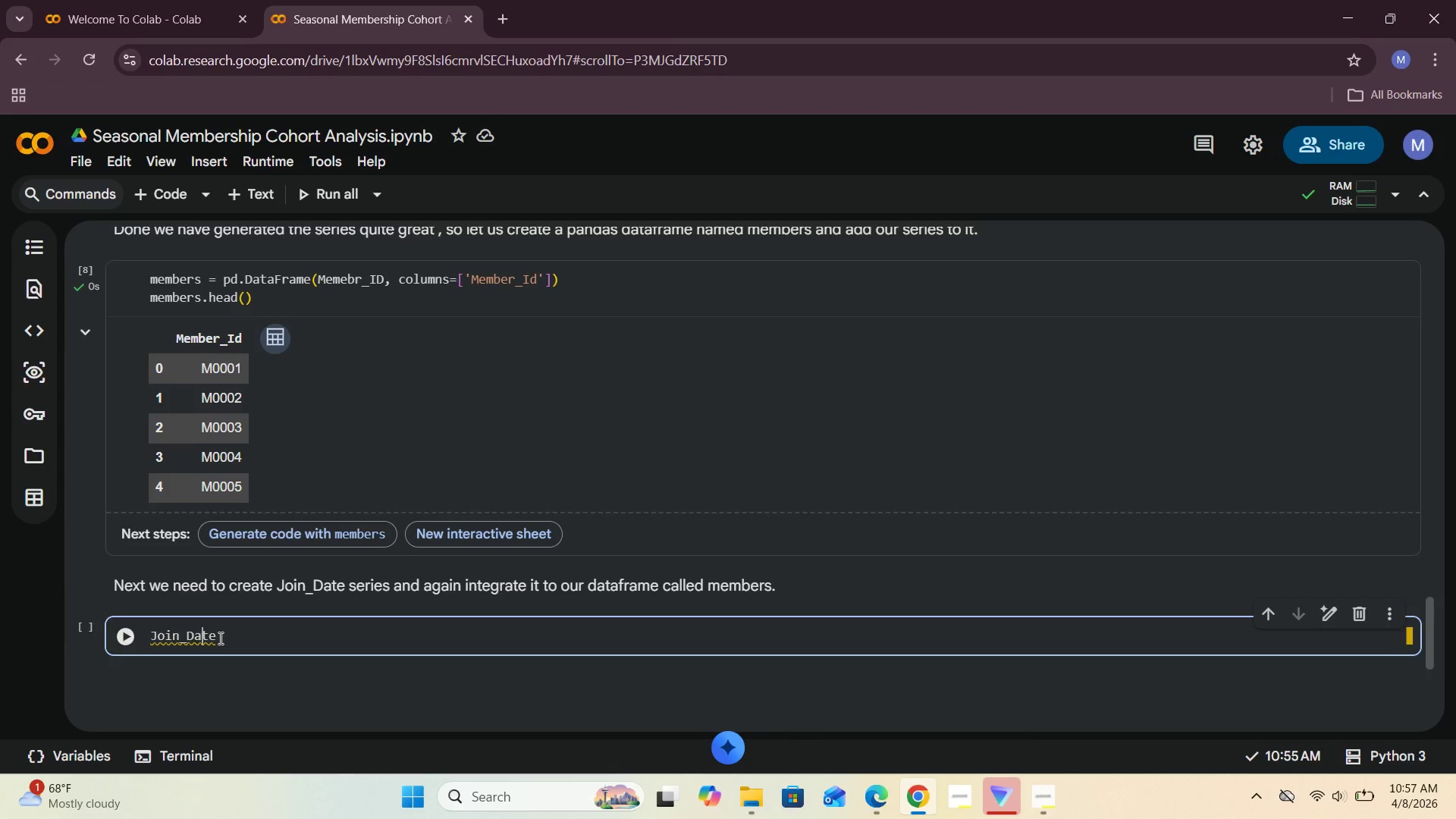 
key(ArrowRight)
 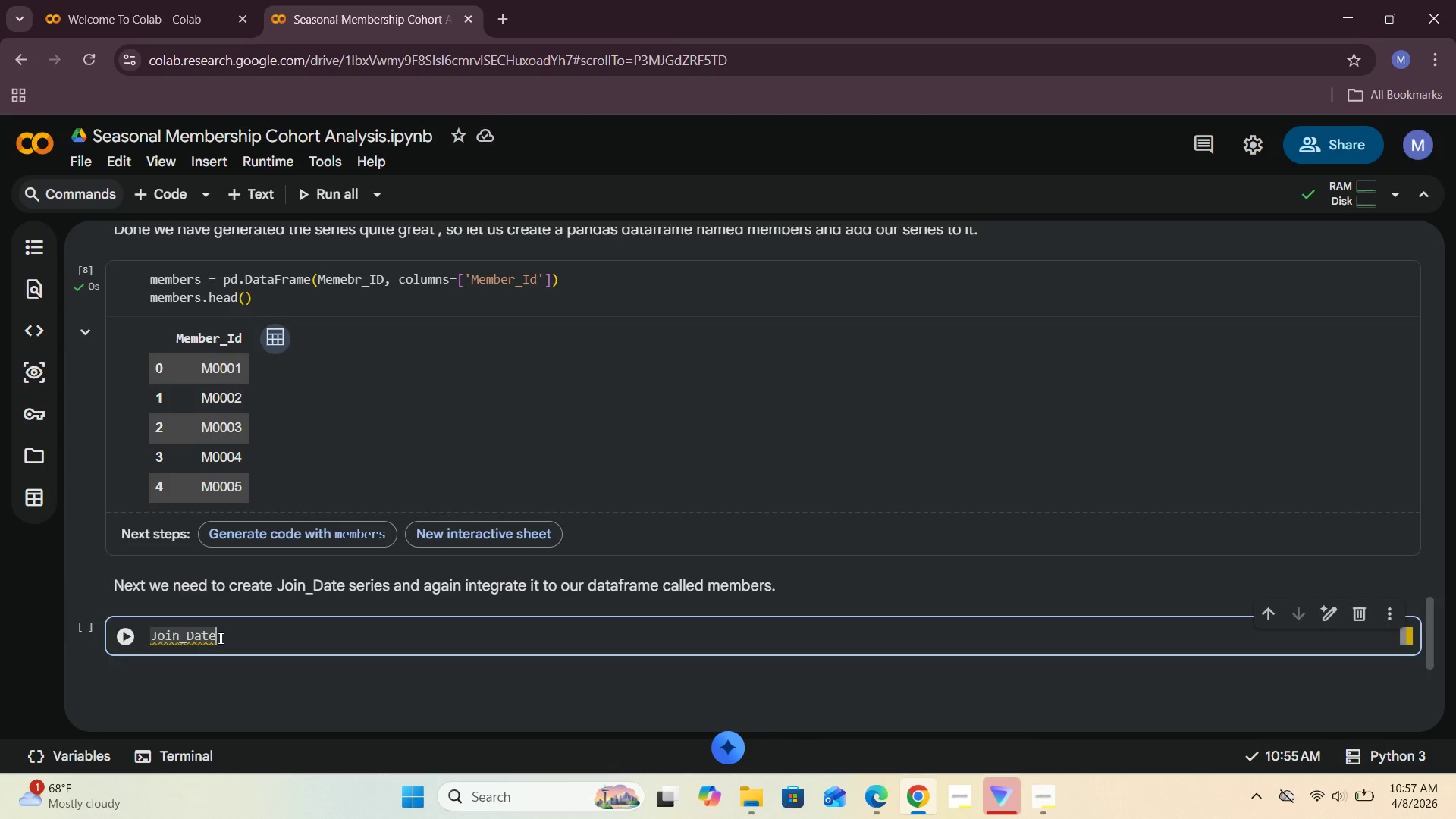 
key(ArrowRight)
 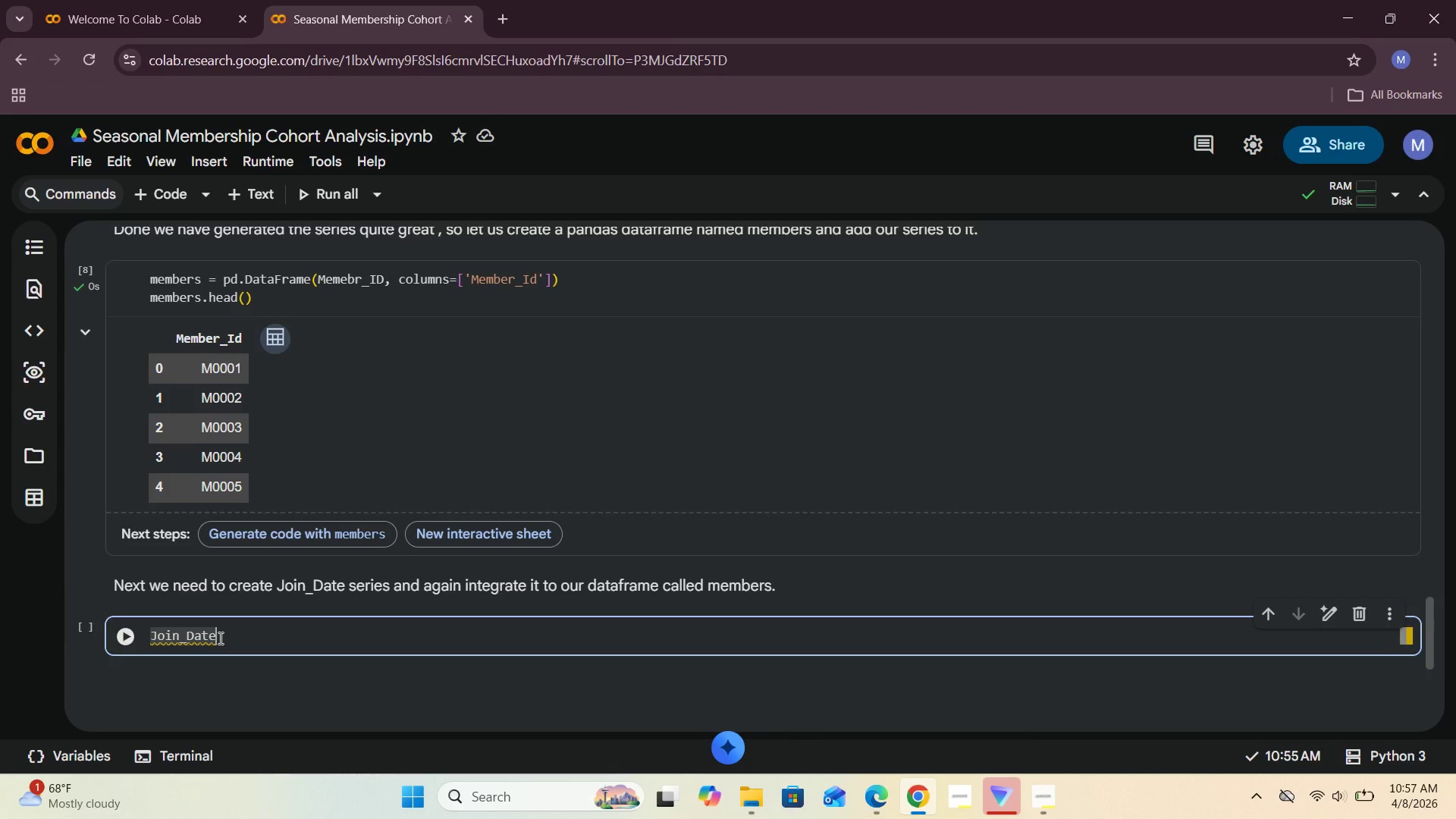 
type( = pd.date)
 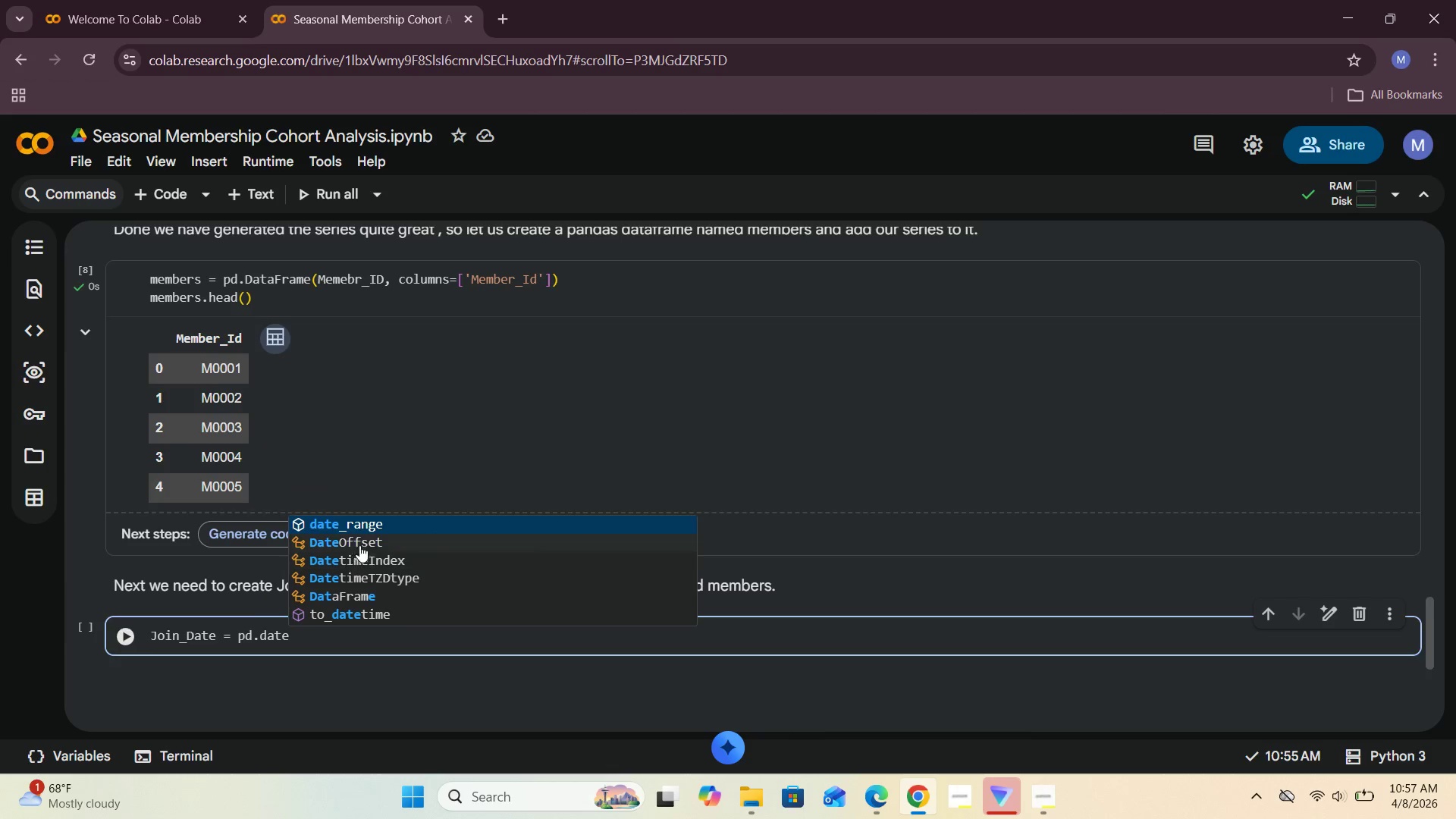 
left_click([382, 530])
 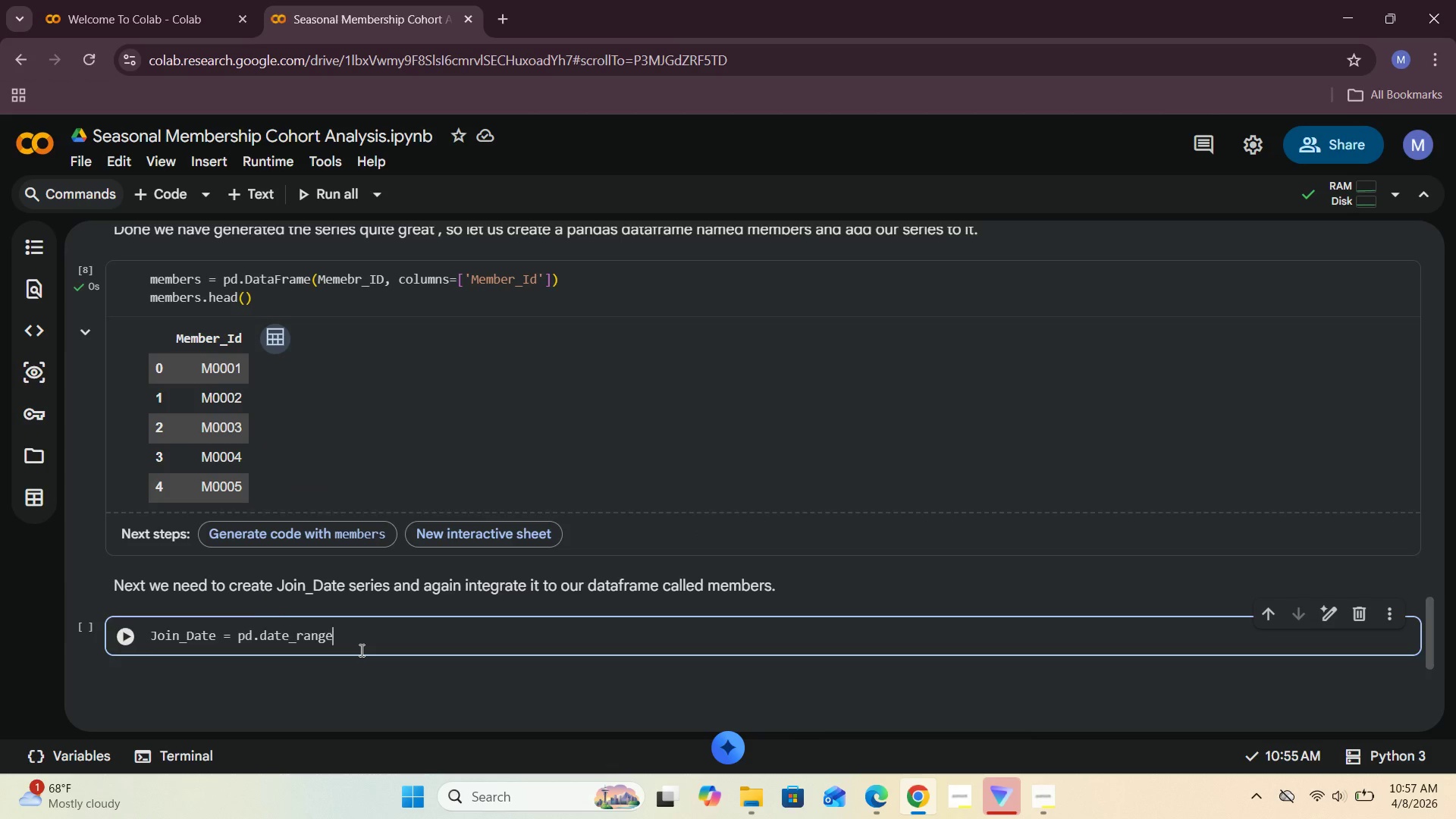 
type((start='2022-)
 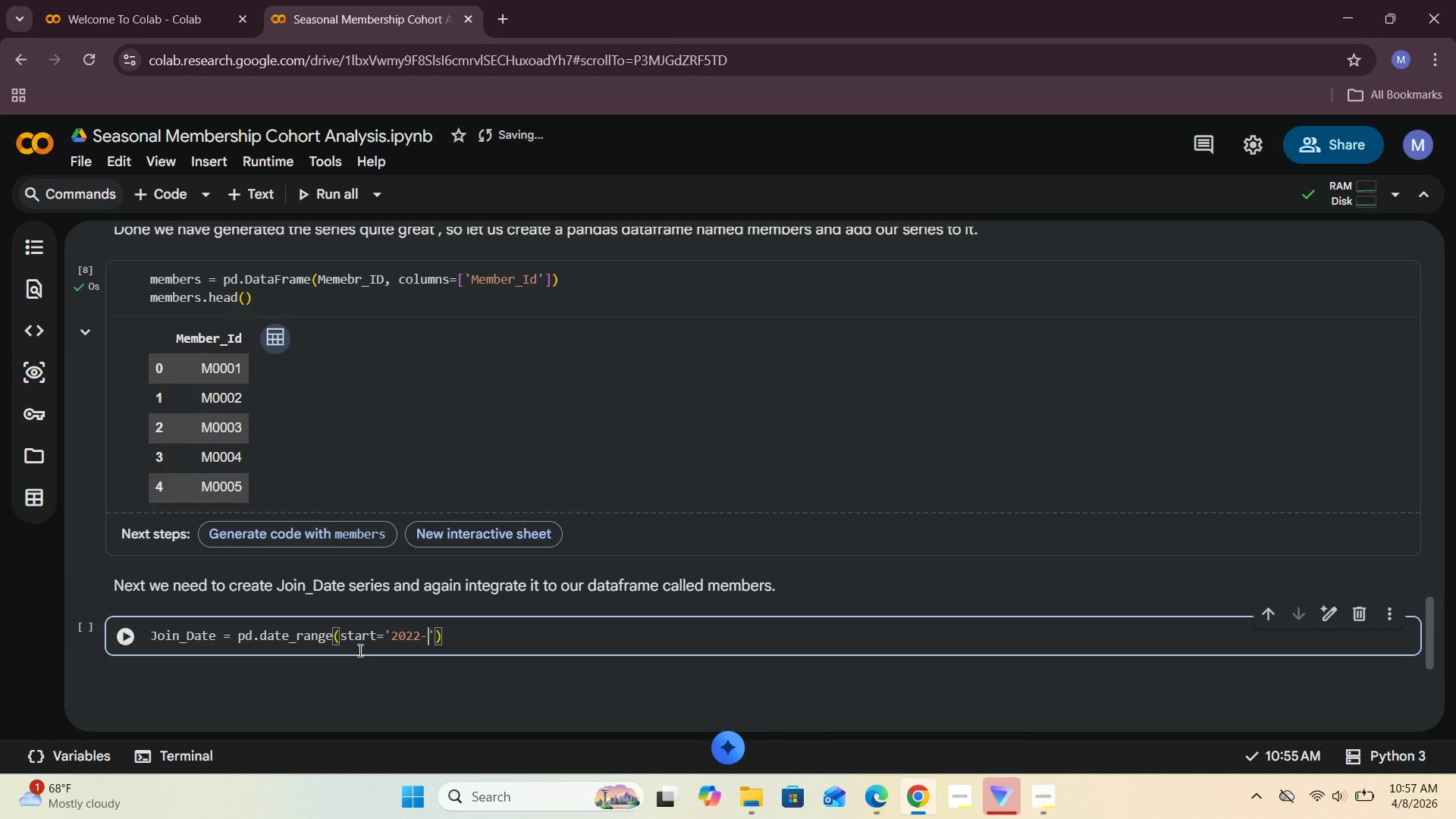 
type(01-01)
 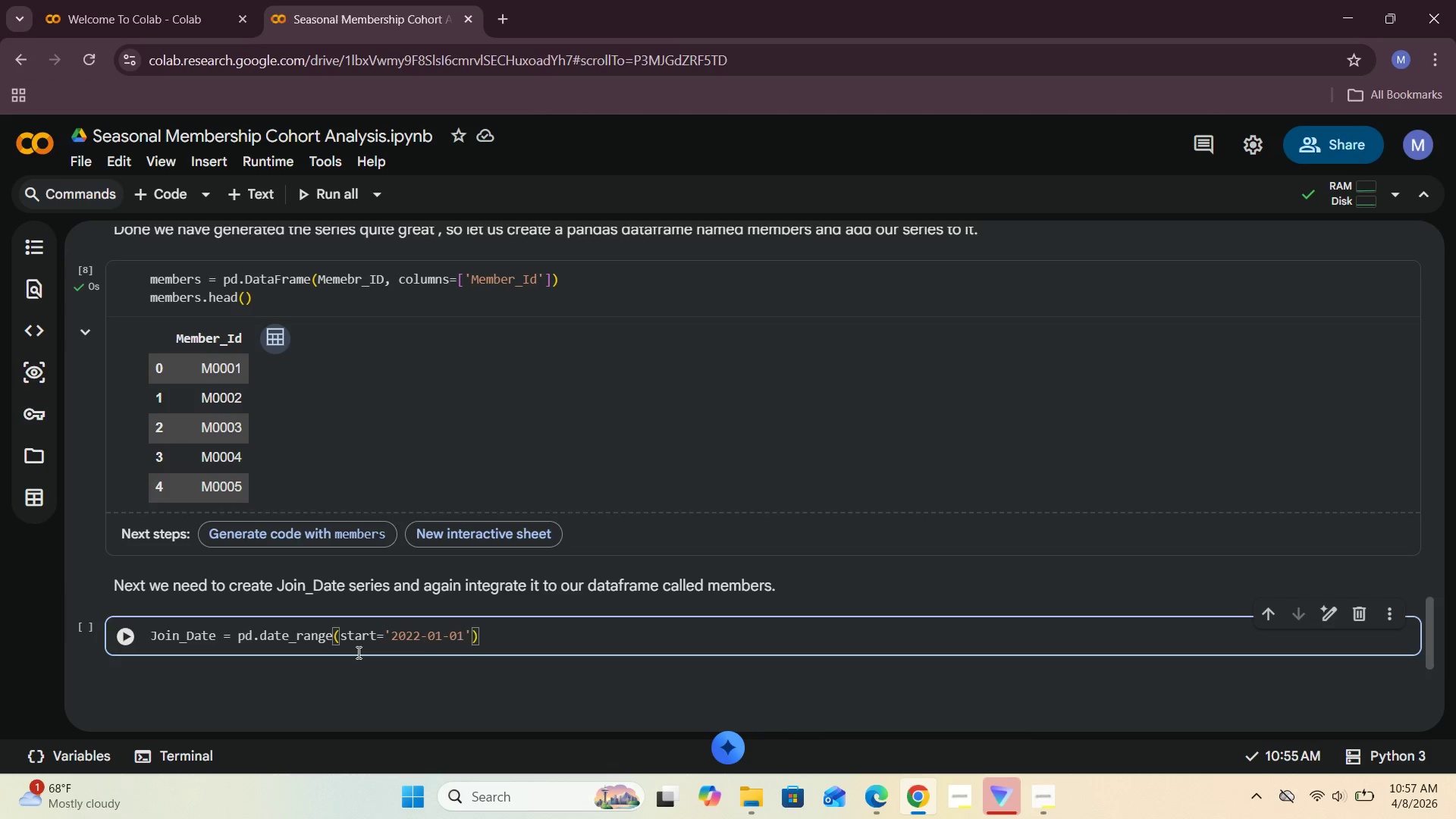 
key(ArrowRight)
 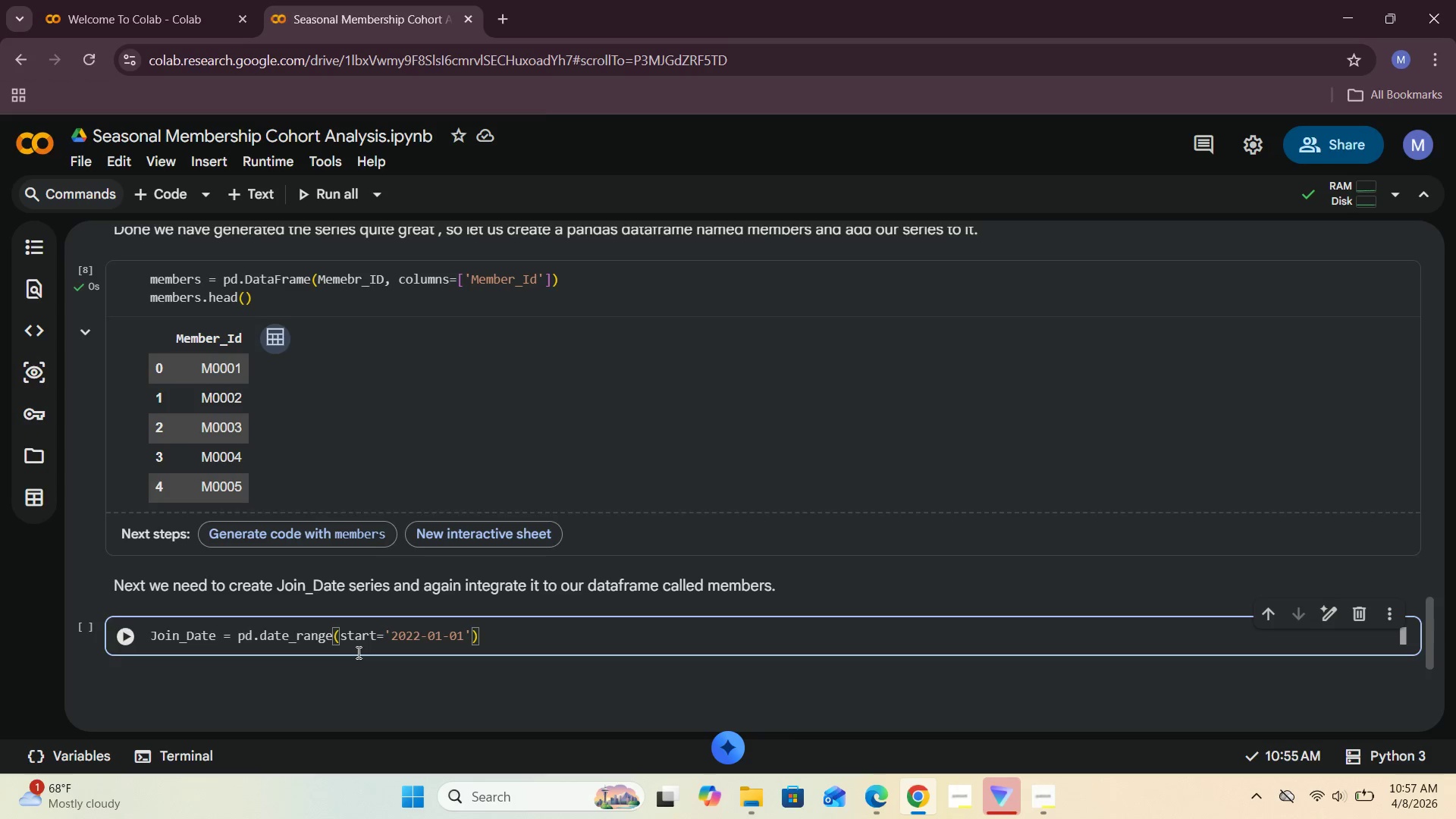 
type(, end='2025-12-)
 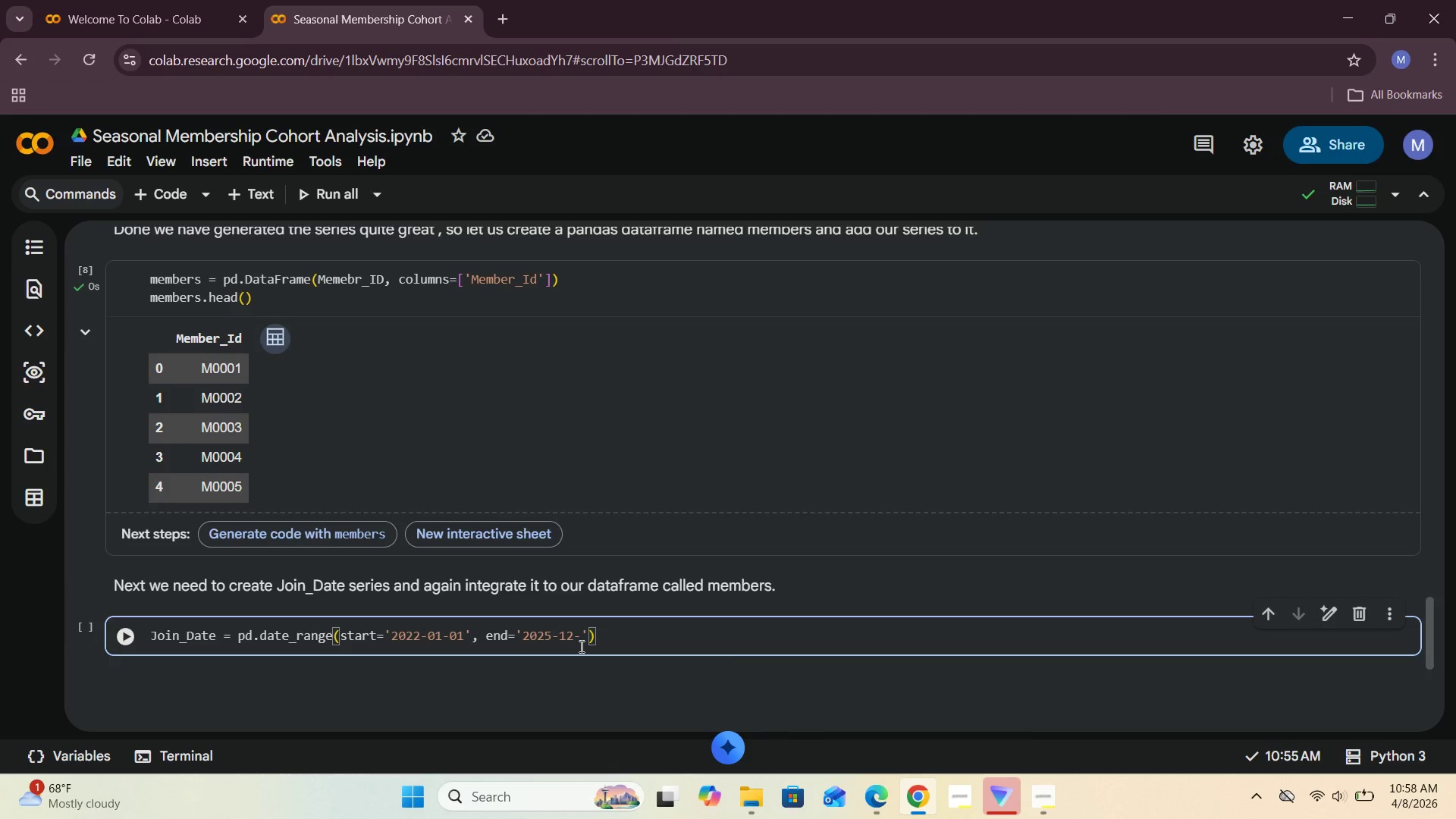 
wait(7.38)
 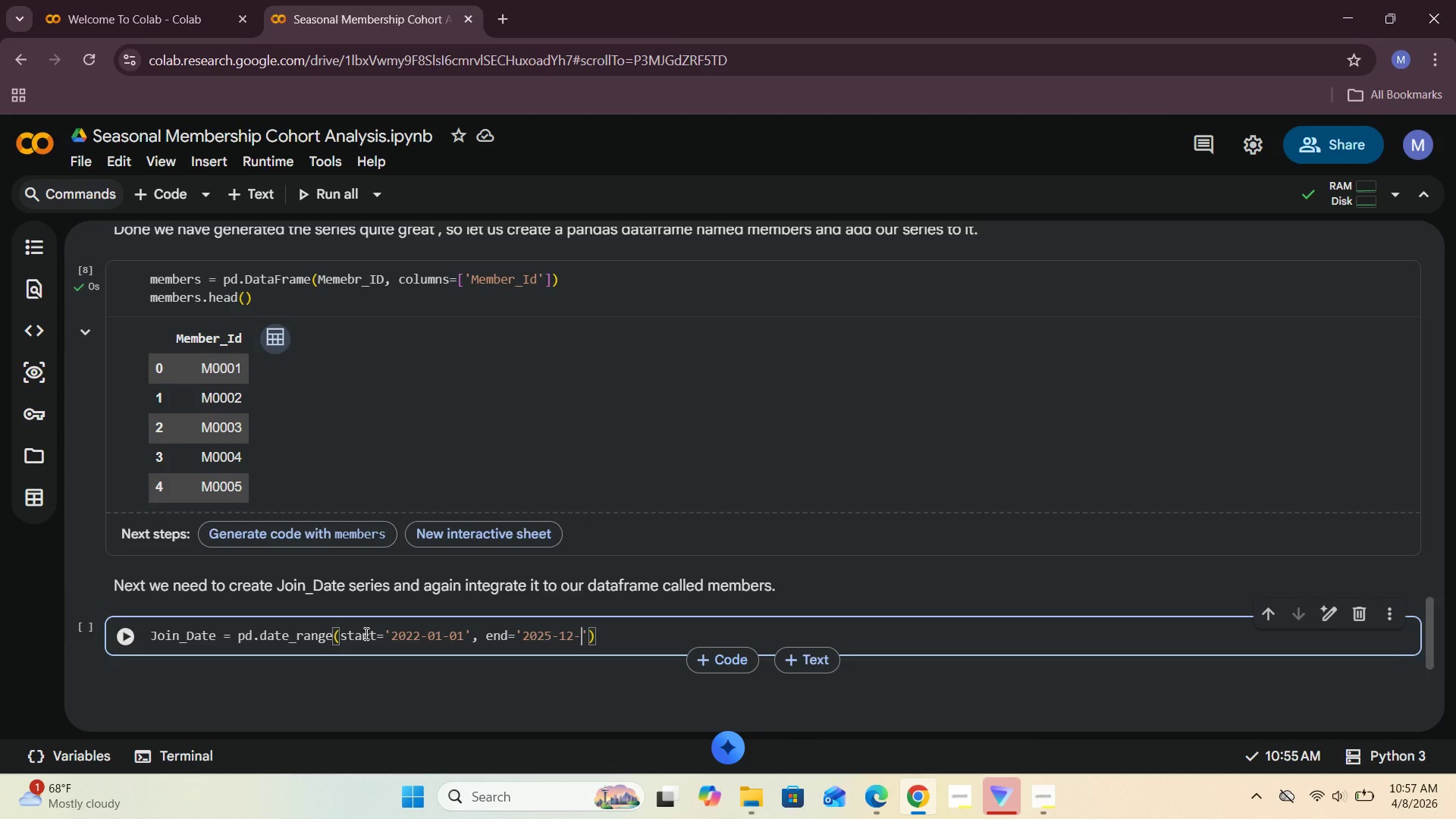 
key(3)
 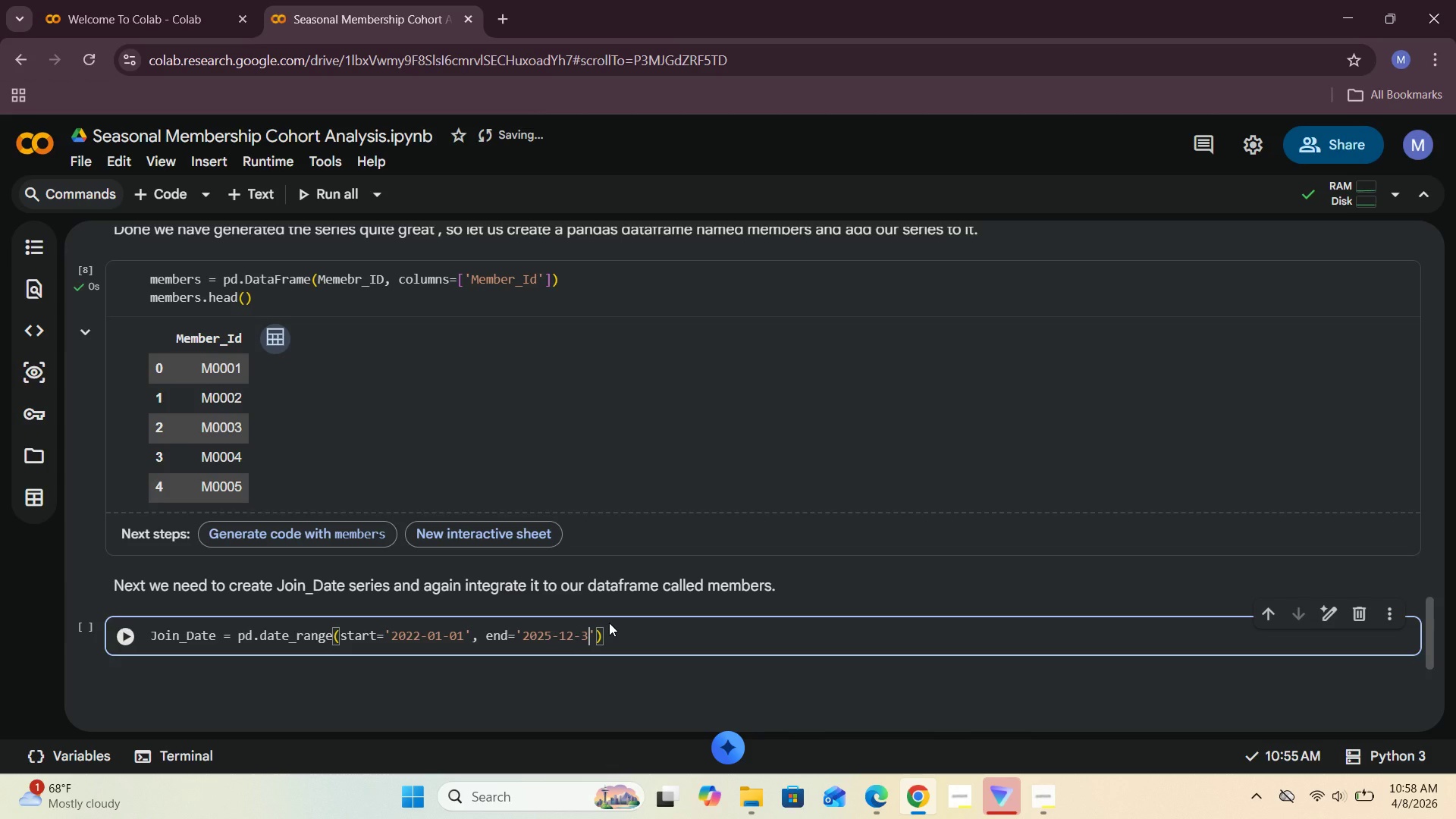 
key(0)
 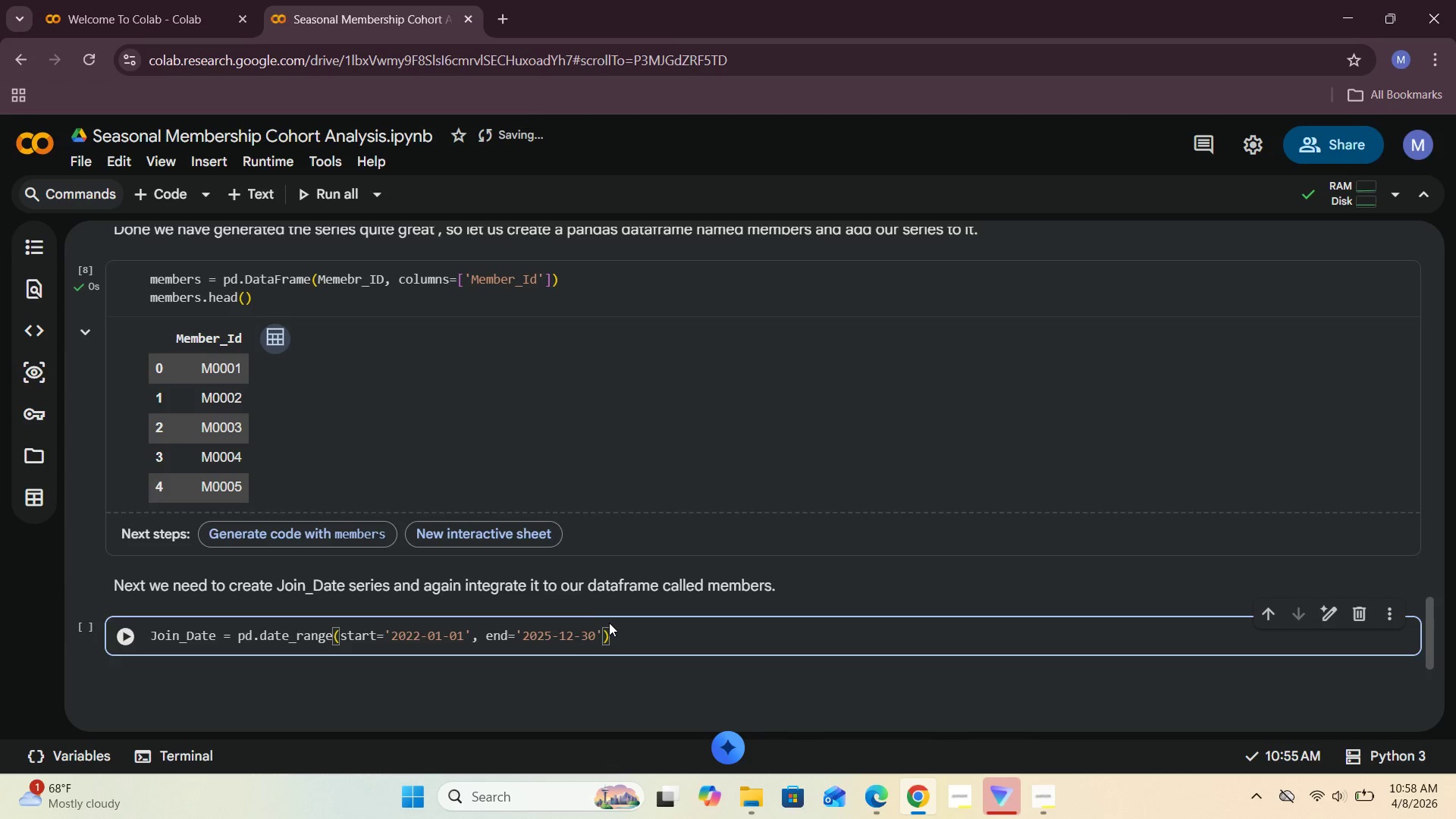 
key(Backspace)
 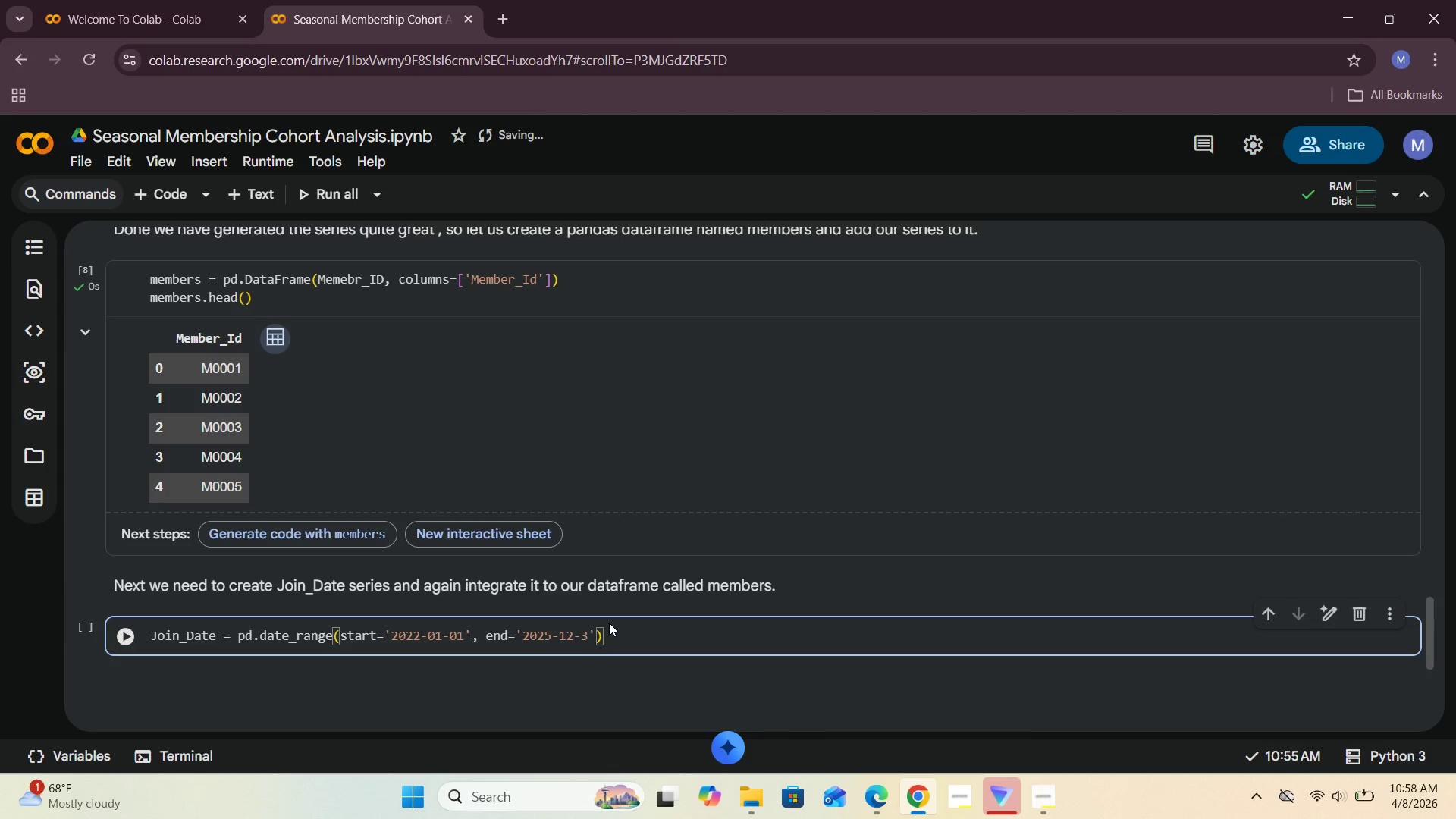 
key(1)
 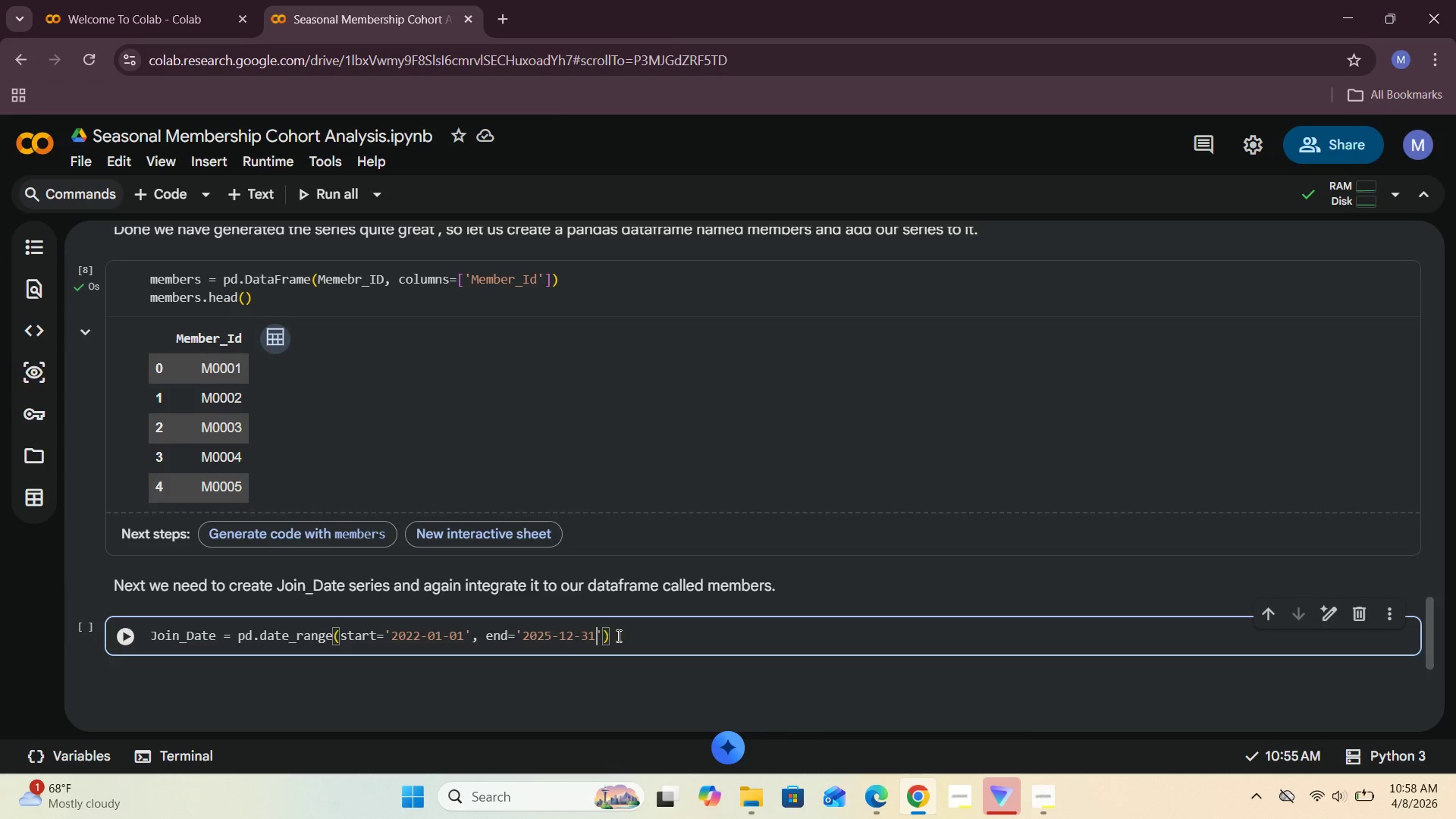 
left_click([628, 642])
 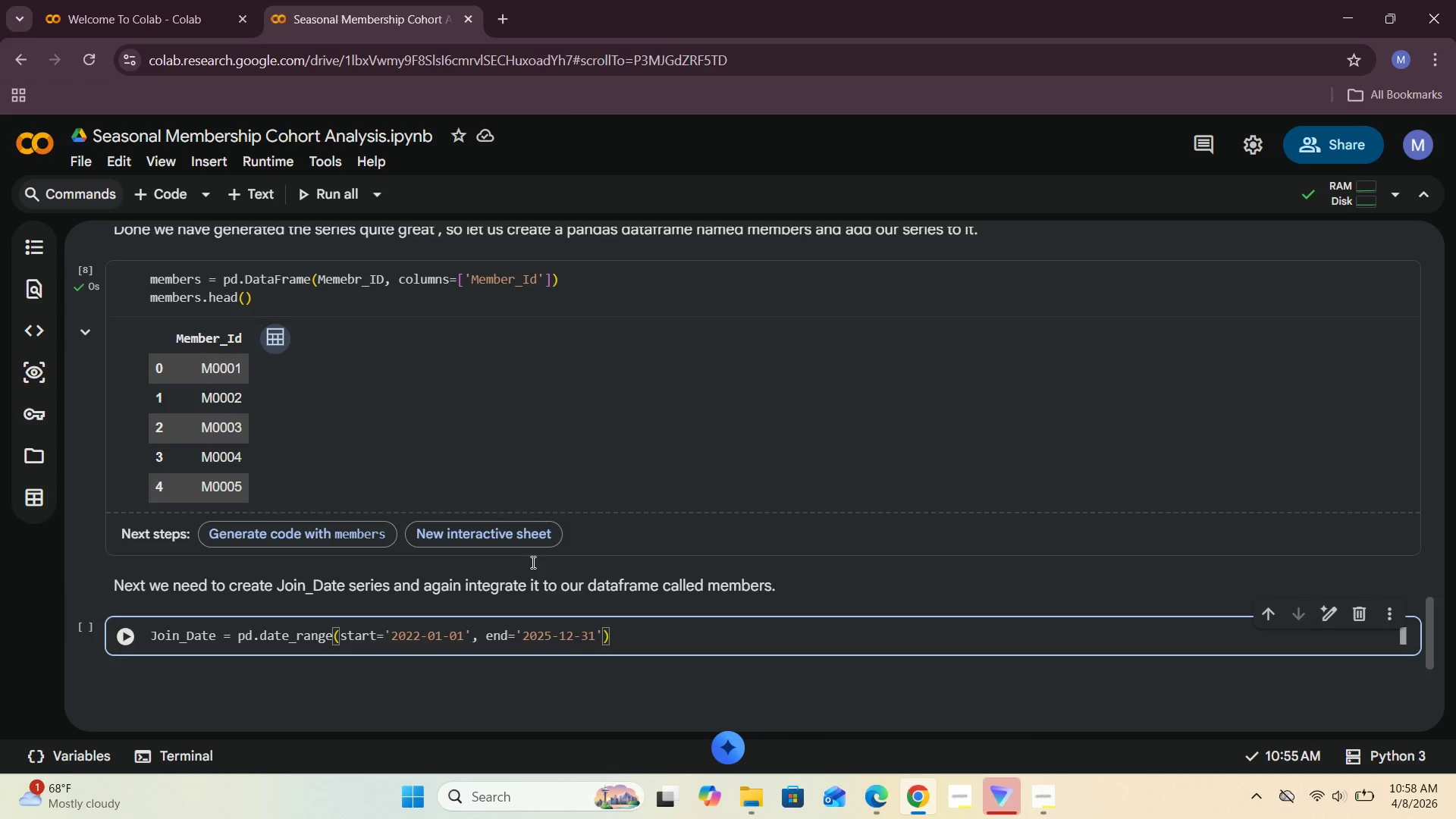 
wait(8.59)
 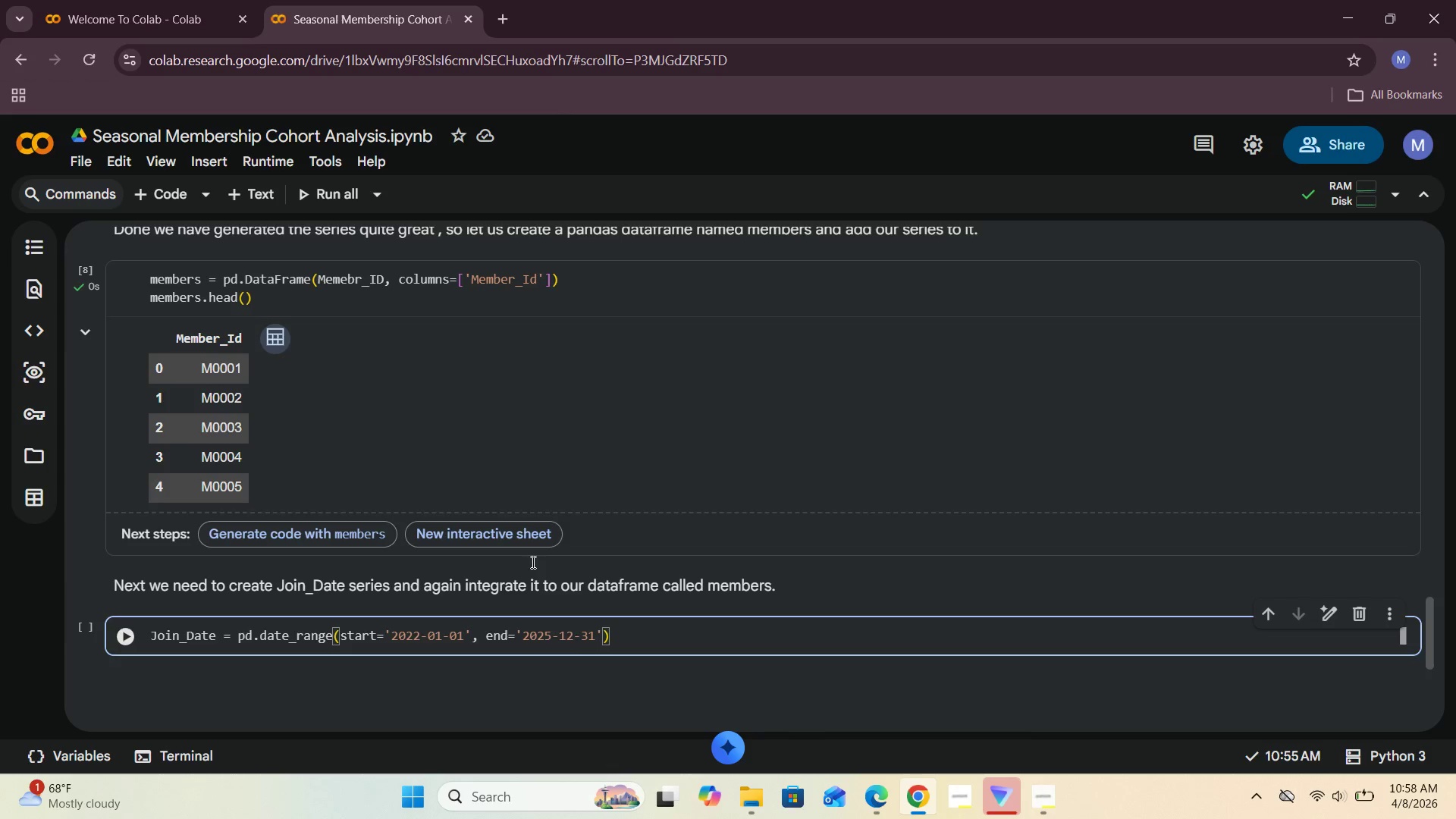 
key(Enter)
 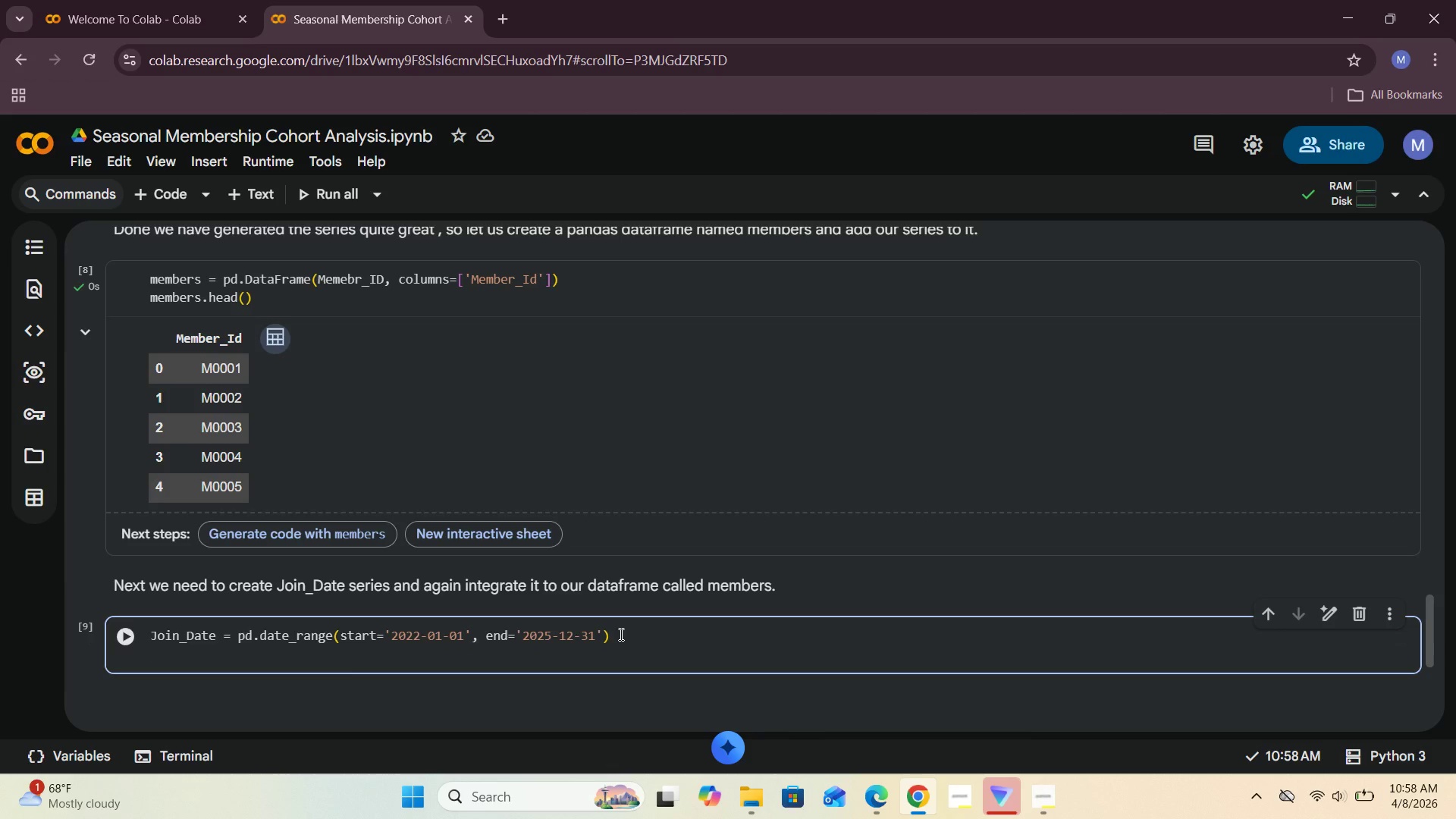 
type(join_date)
 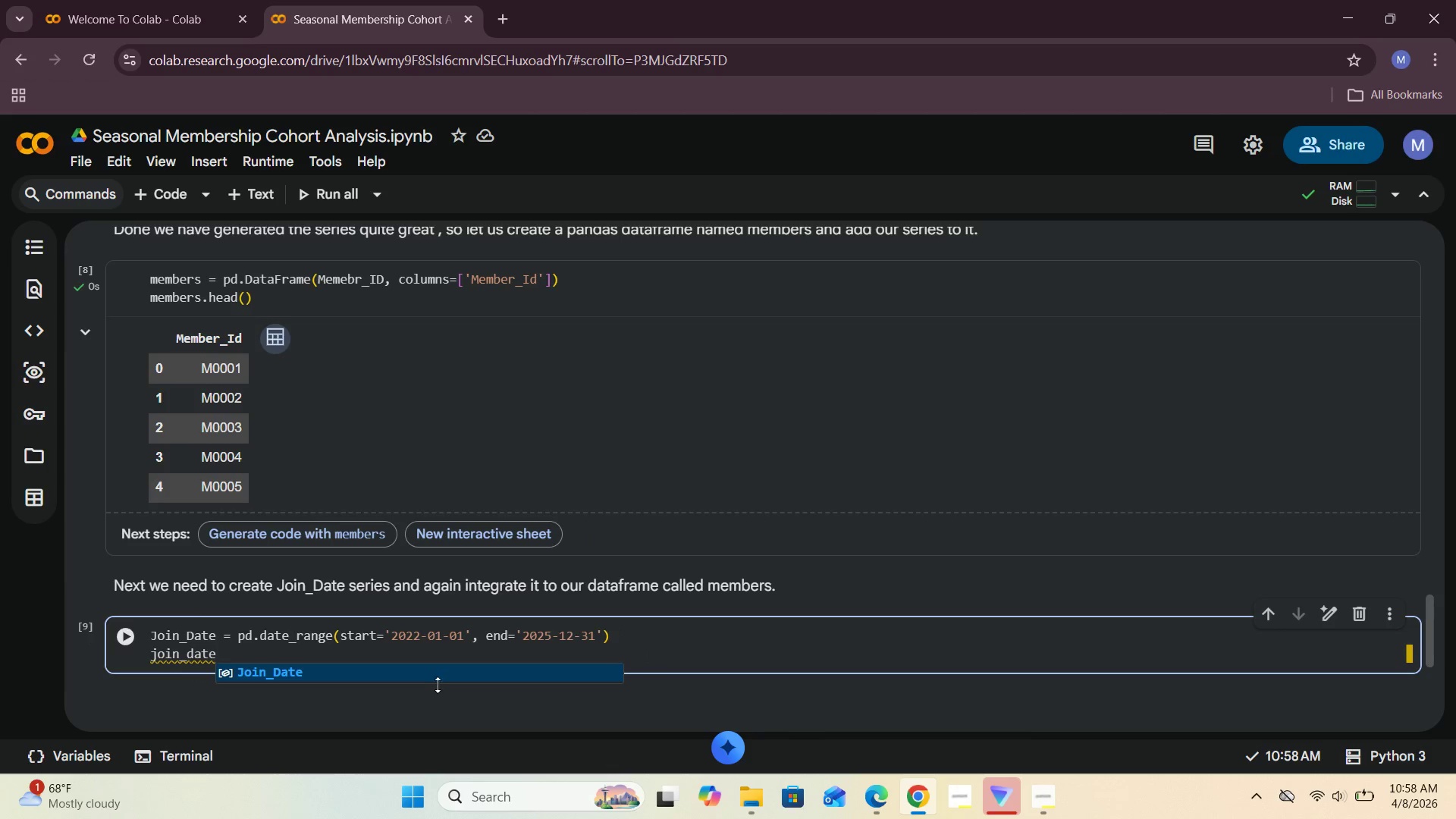 
double_click([422, 668])
 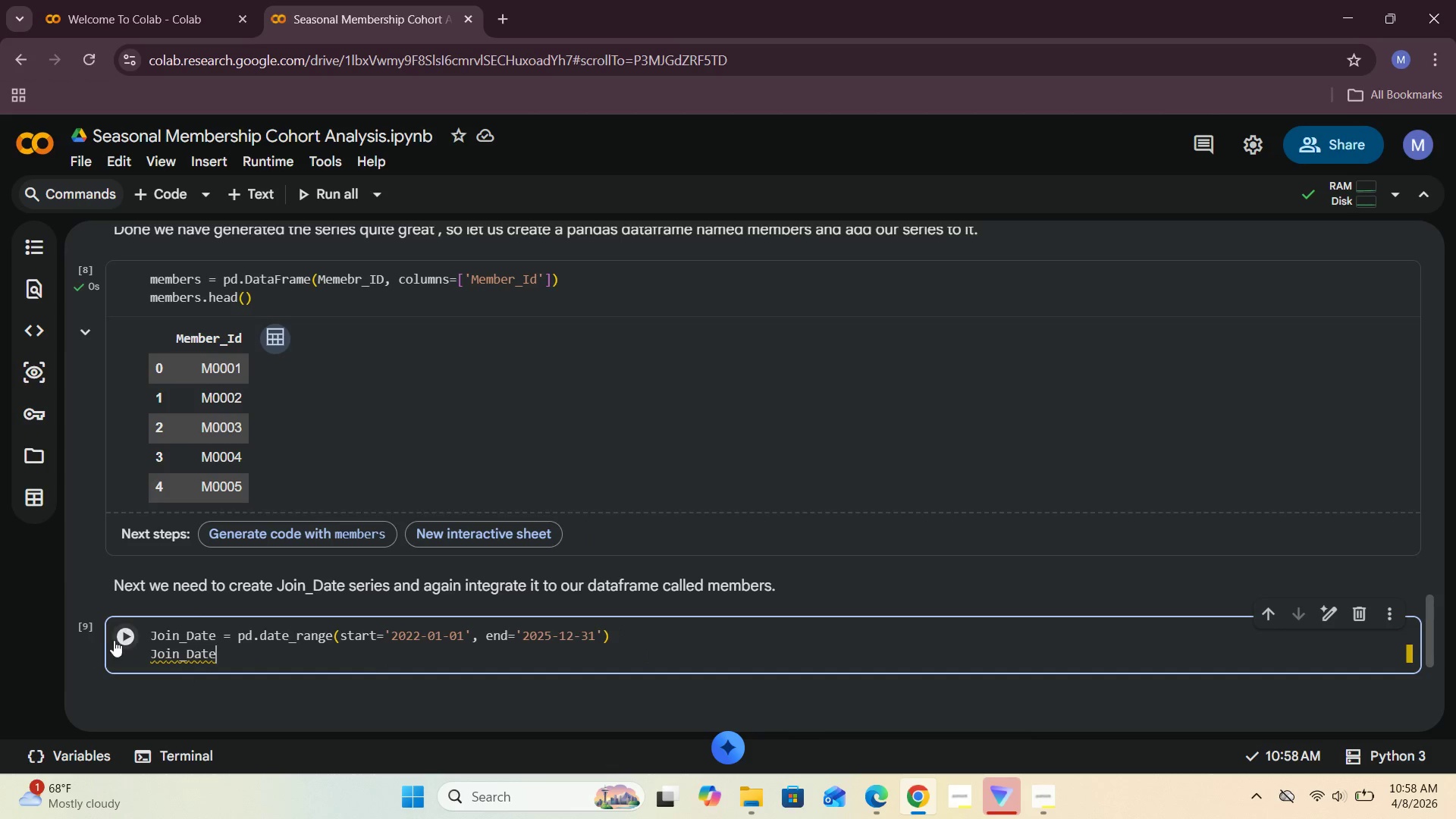 
left_click([127, 634])
 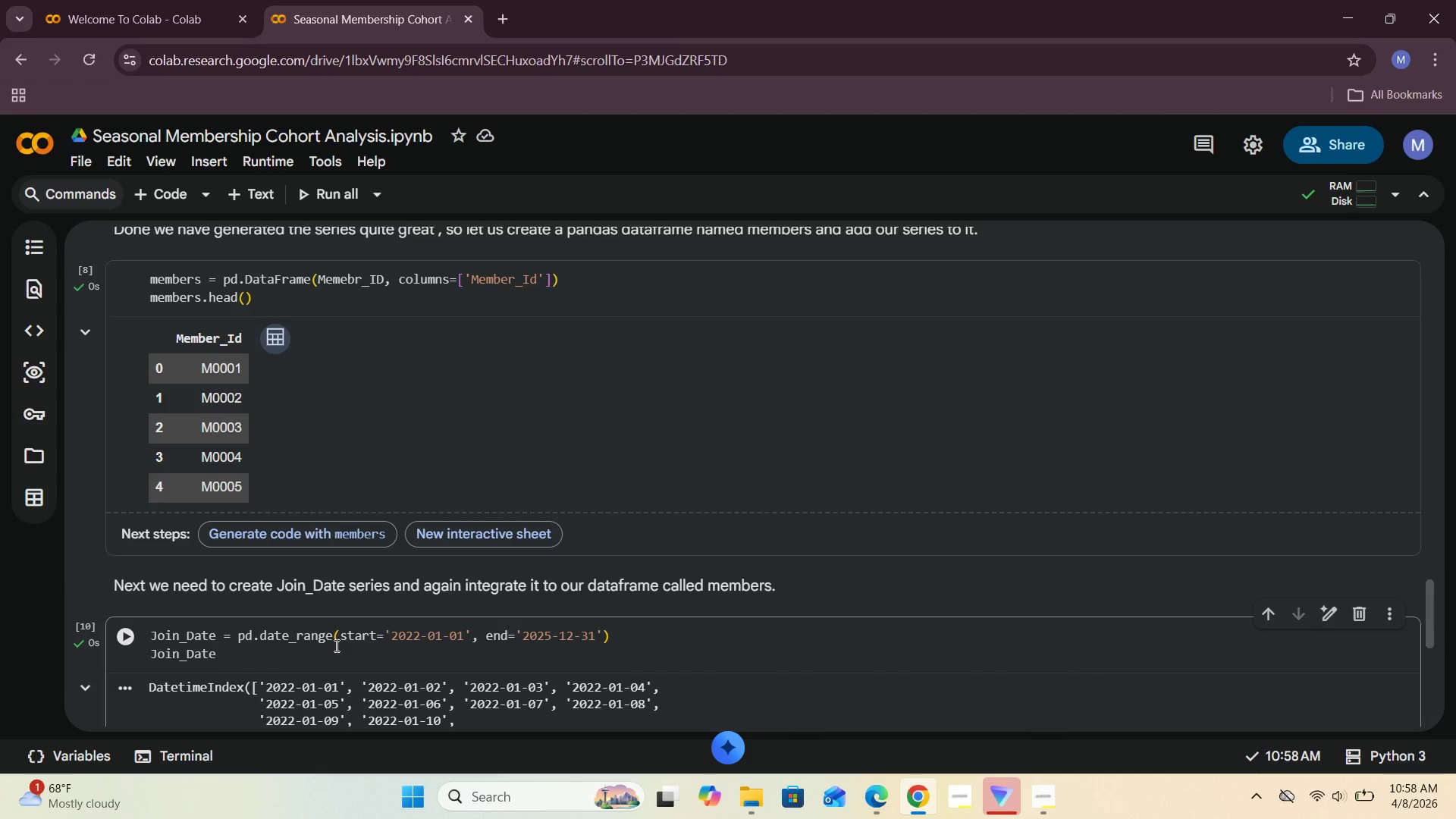 
scroll: coordinate [336, 647], scroll_direction: down, amount: 3.0
 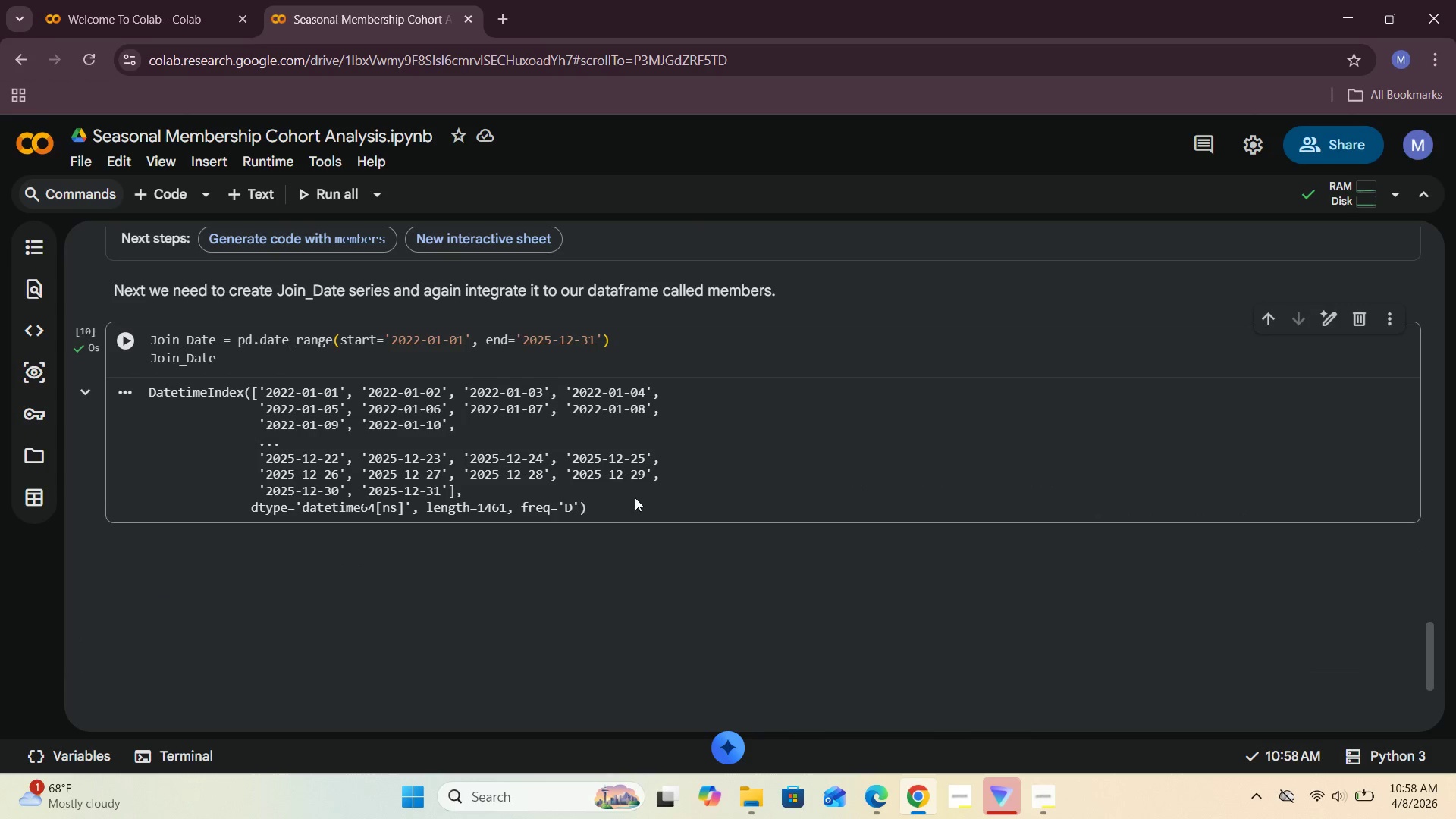 
left_click([659, 496])
 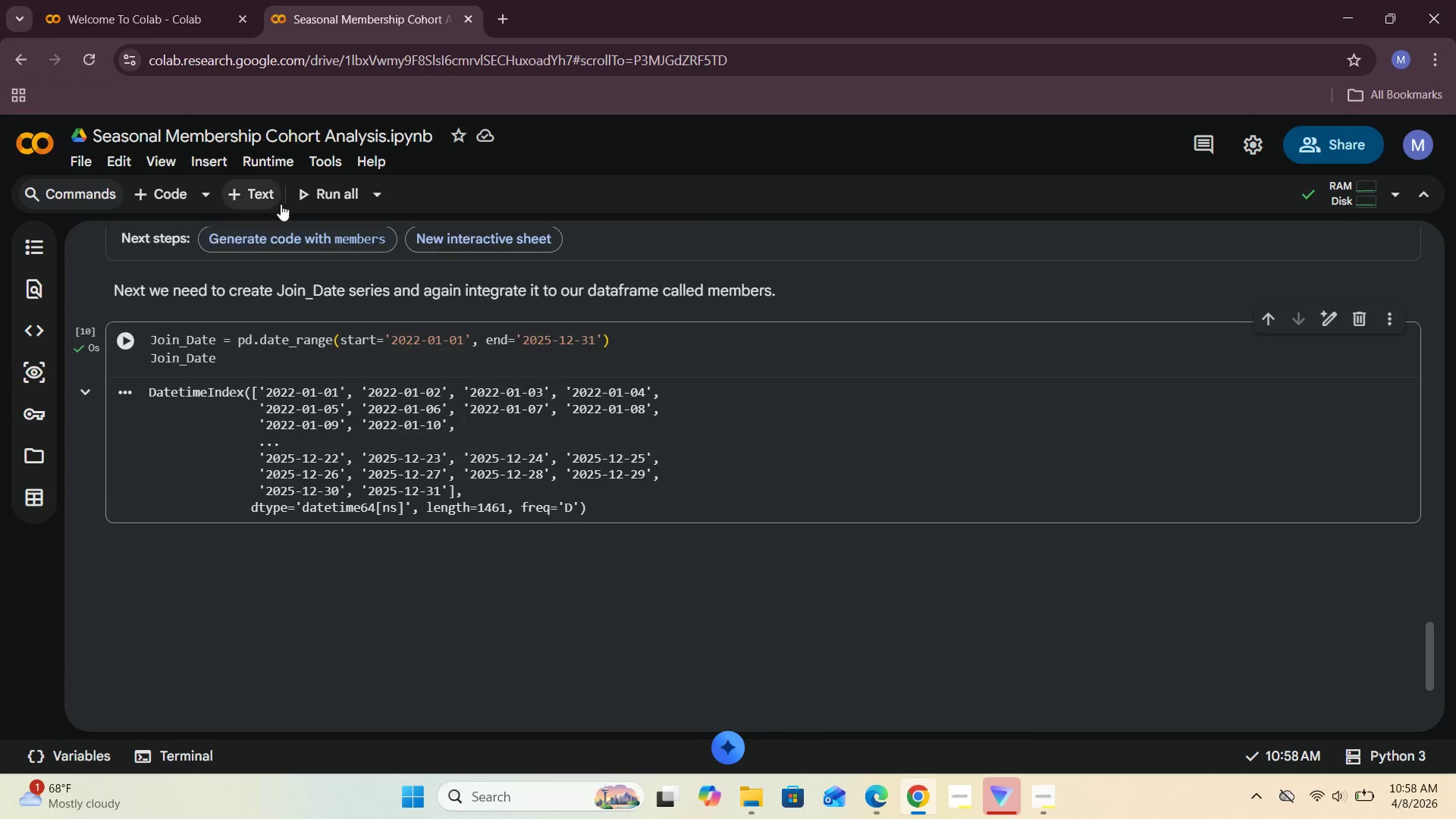 
left_click([259, 190])
 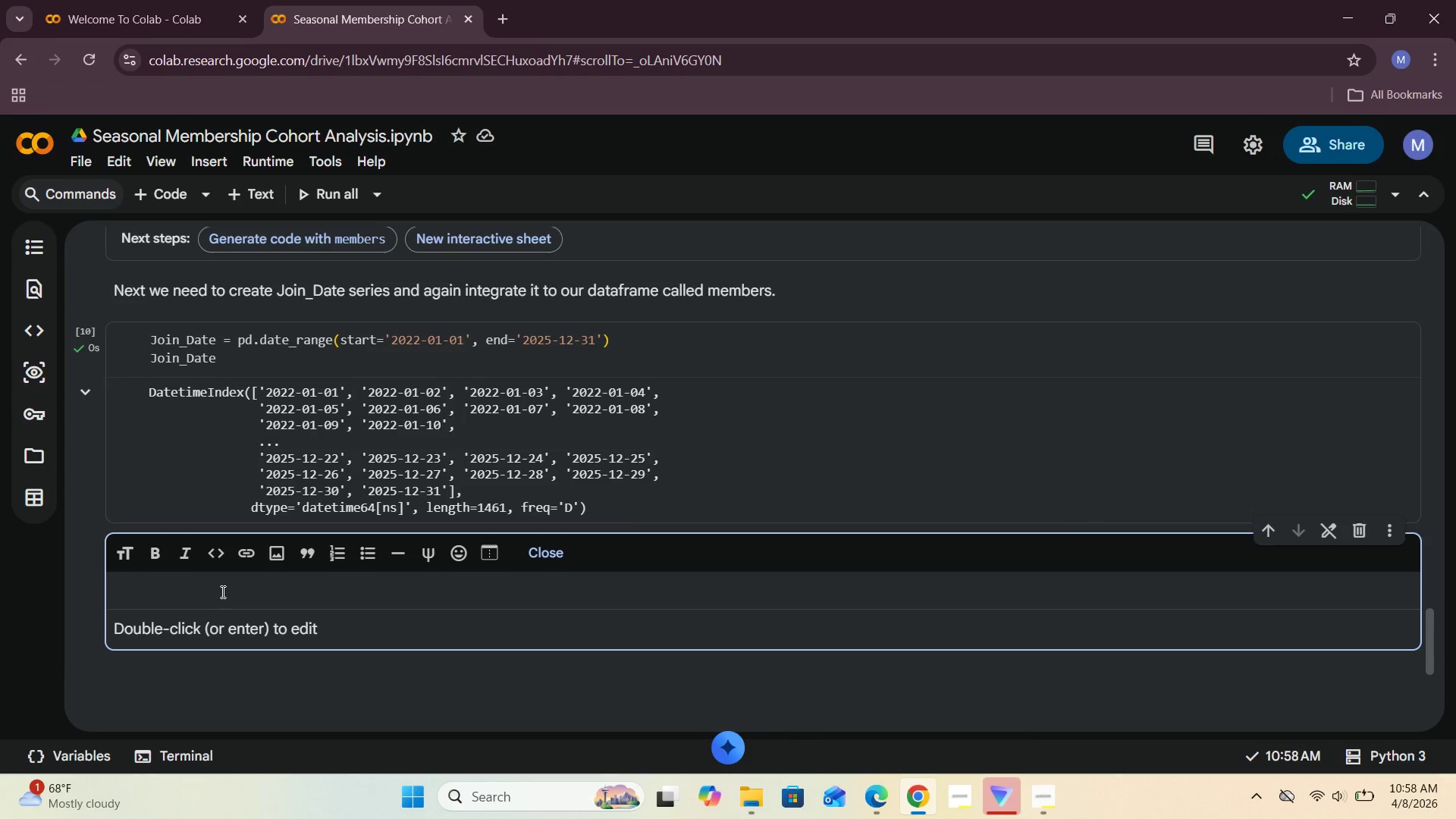 
type(create d)
key(Backspace)
key(Backspace)
type(dm)
key(Backspace)
type( well )
 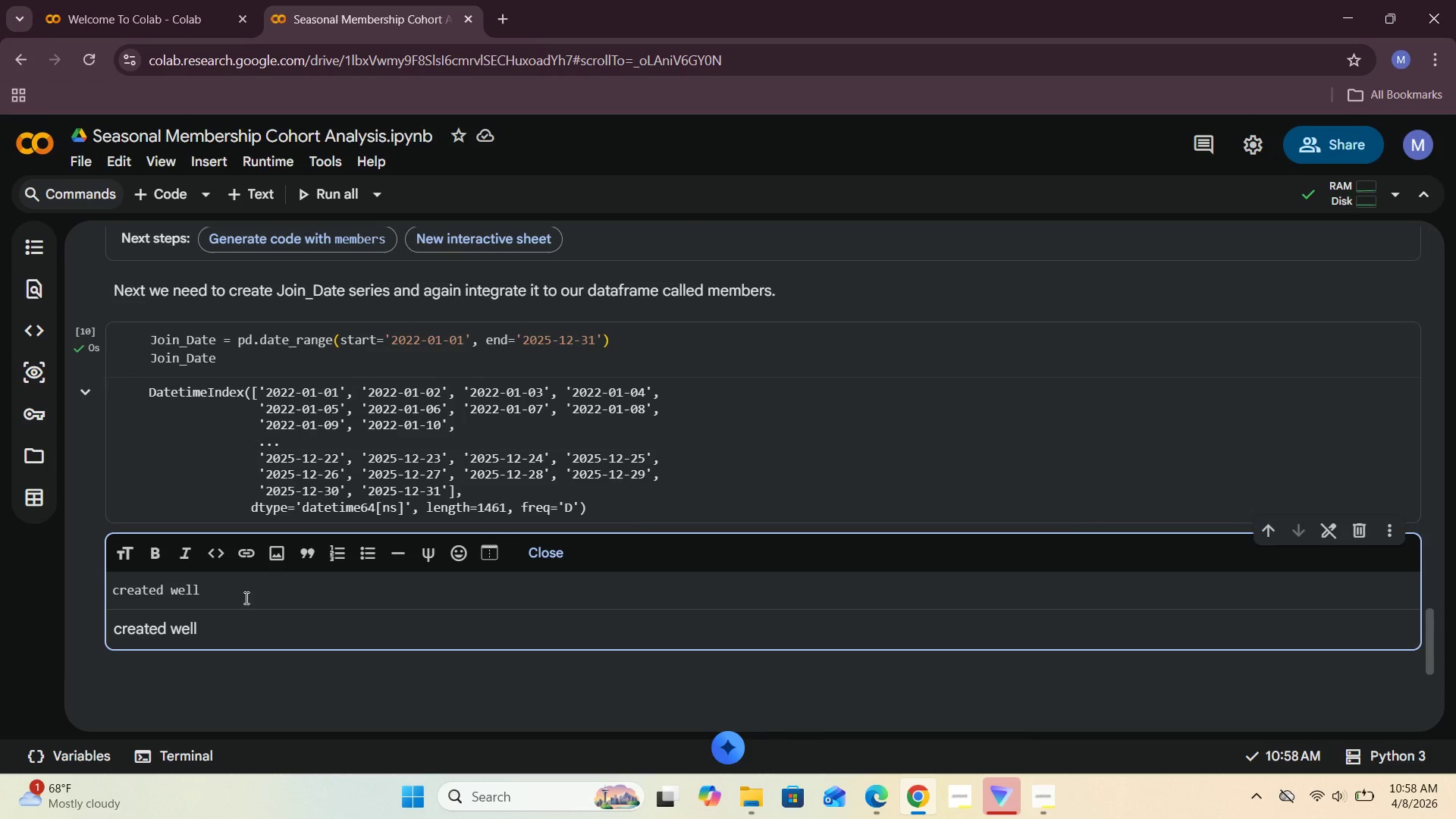 
left_click([554, 552])
 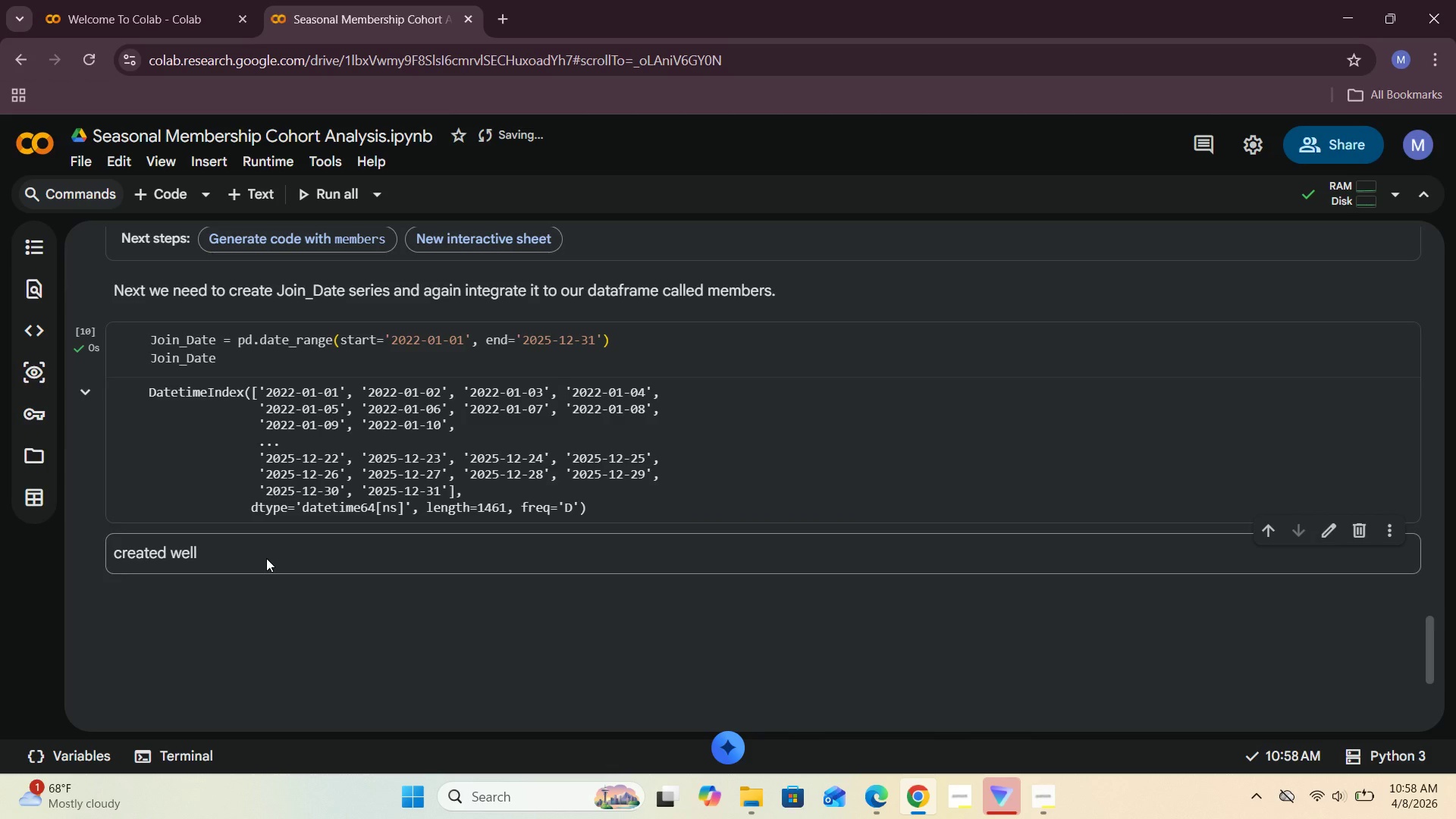 
double_click([266, 558])
 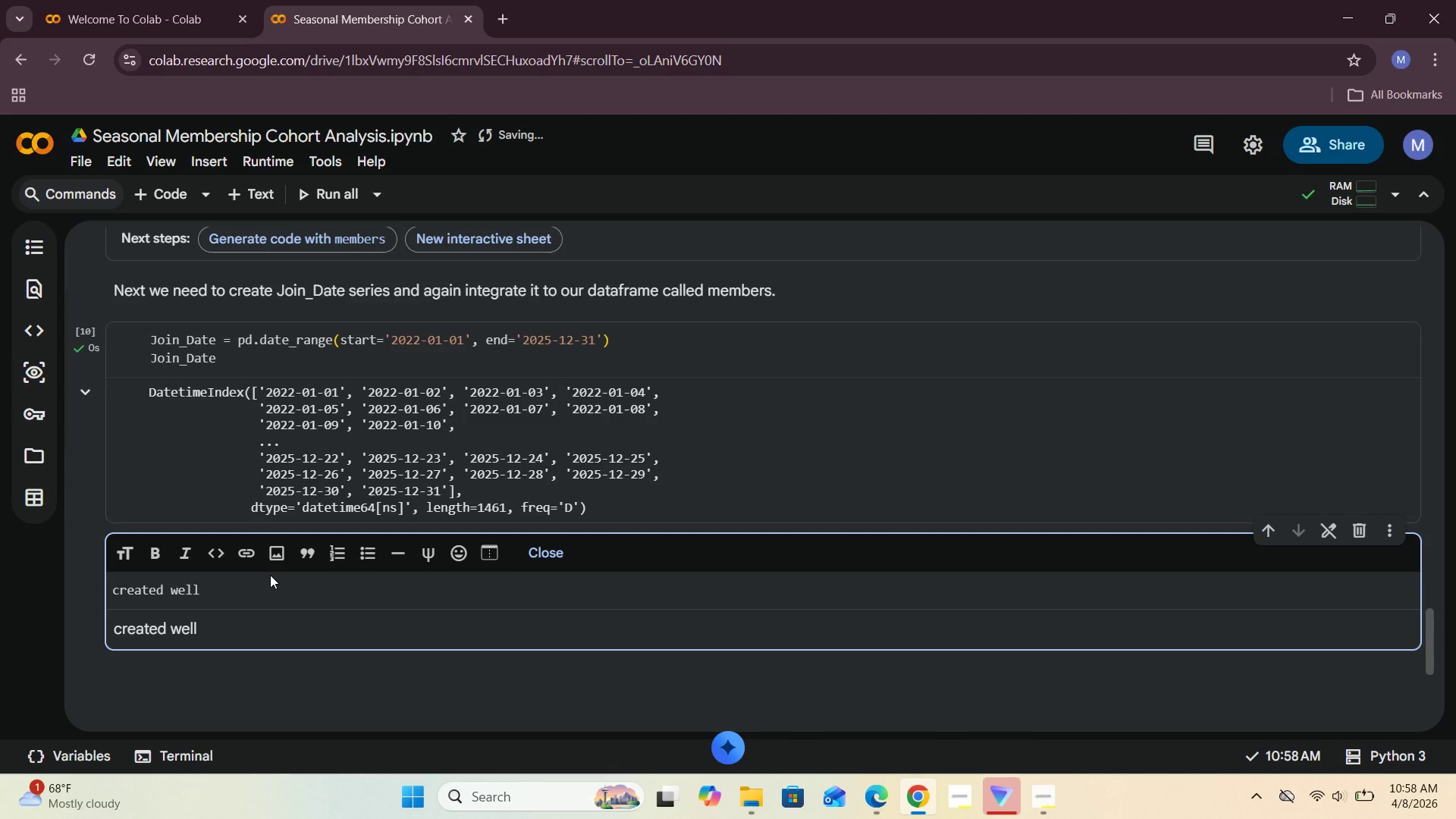 
type(, let add thus )
key(Backspace)
key(Backspace)
key(Backspace)
type(is series into our data frame)
 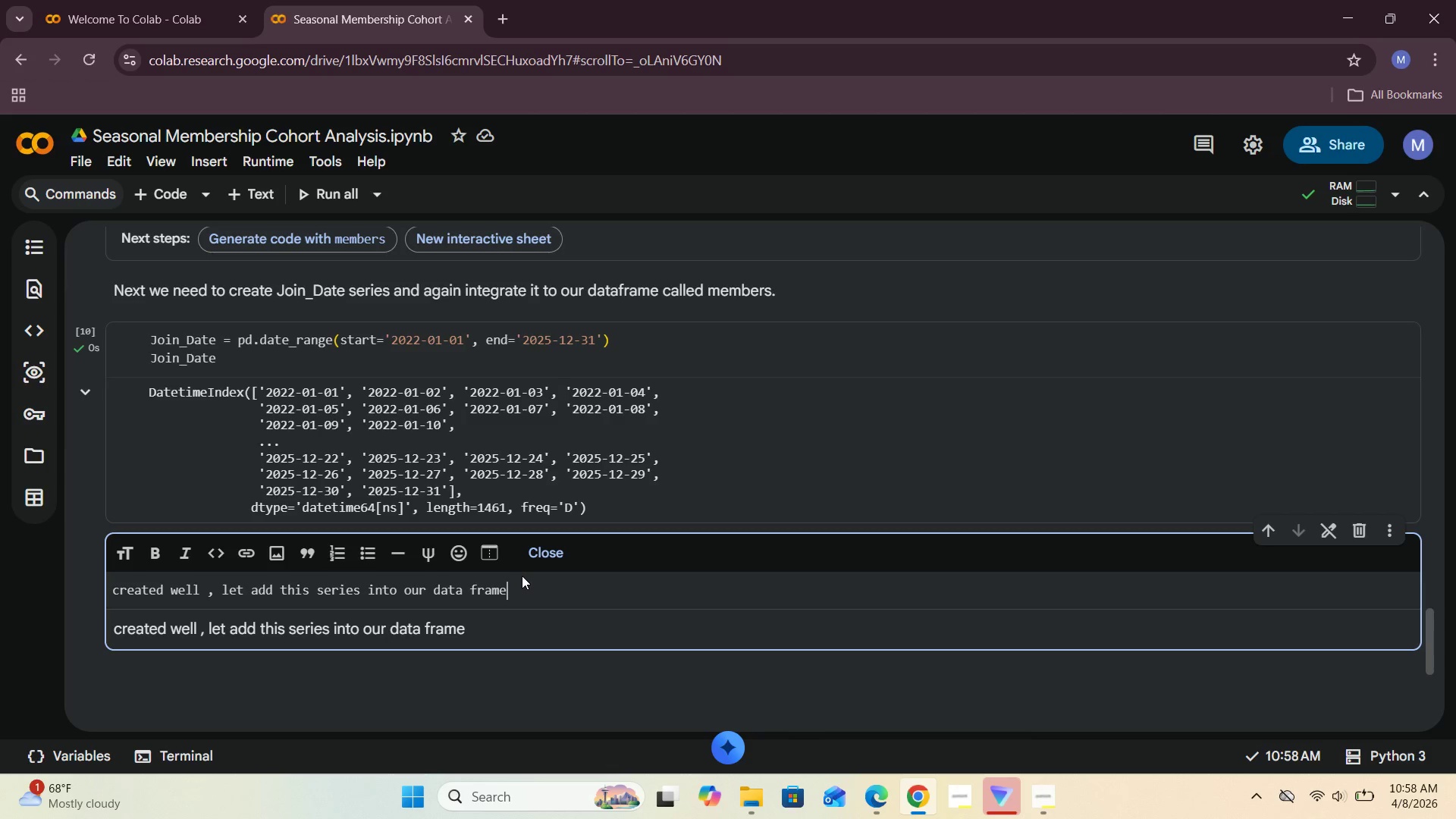 
left_click([540, 564])
 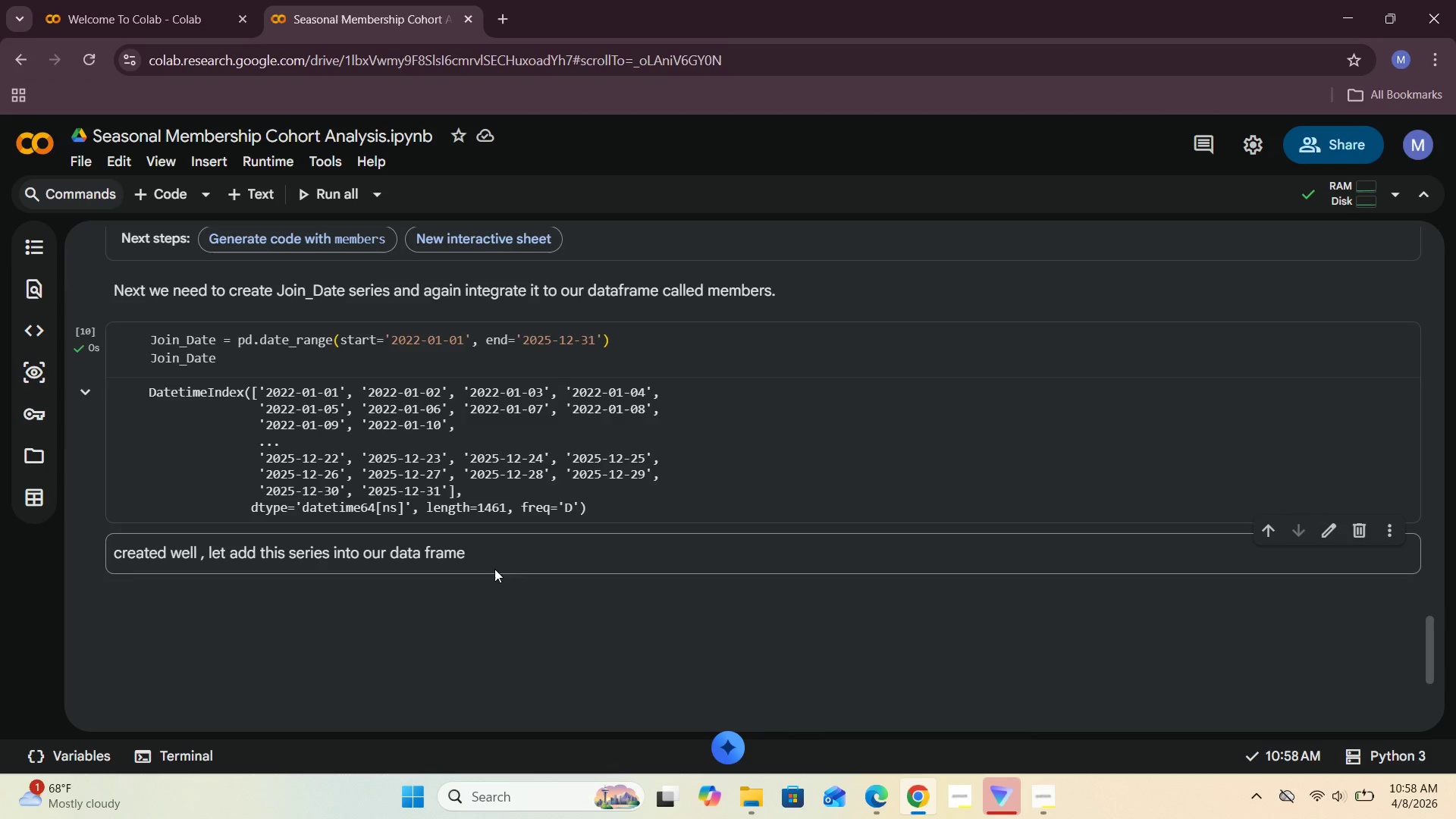 
left_click([533, 564])
 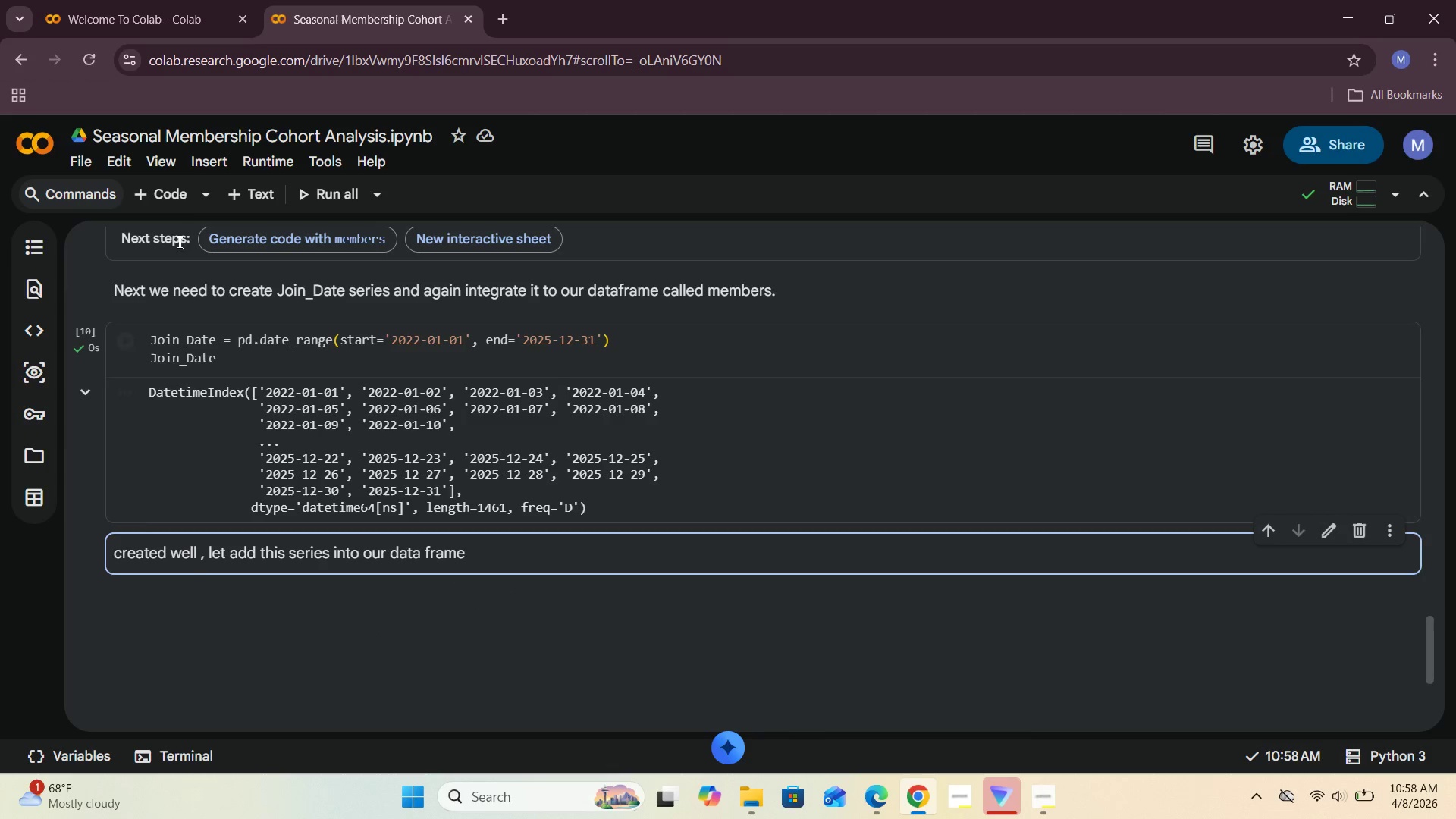 
left_click([164, 200])
 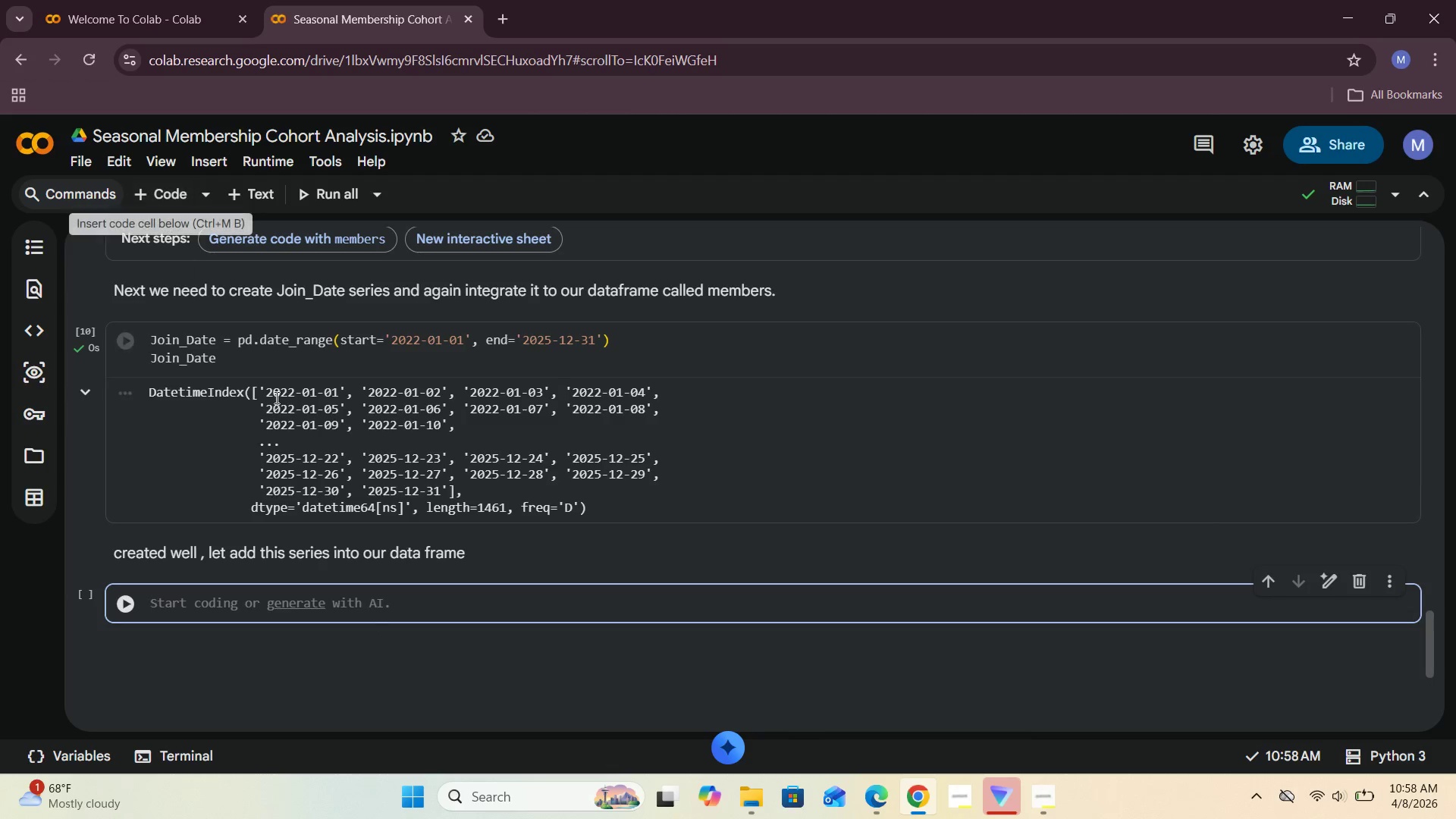 
scroll: coordinate [289, 425], scroll_direction: up, amount: 5.0
 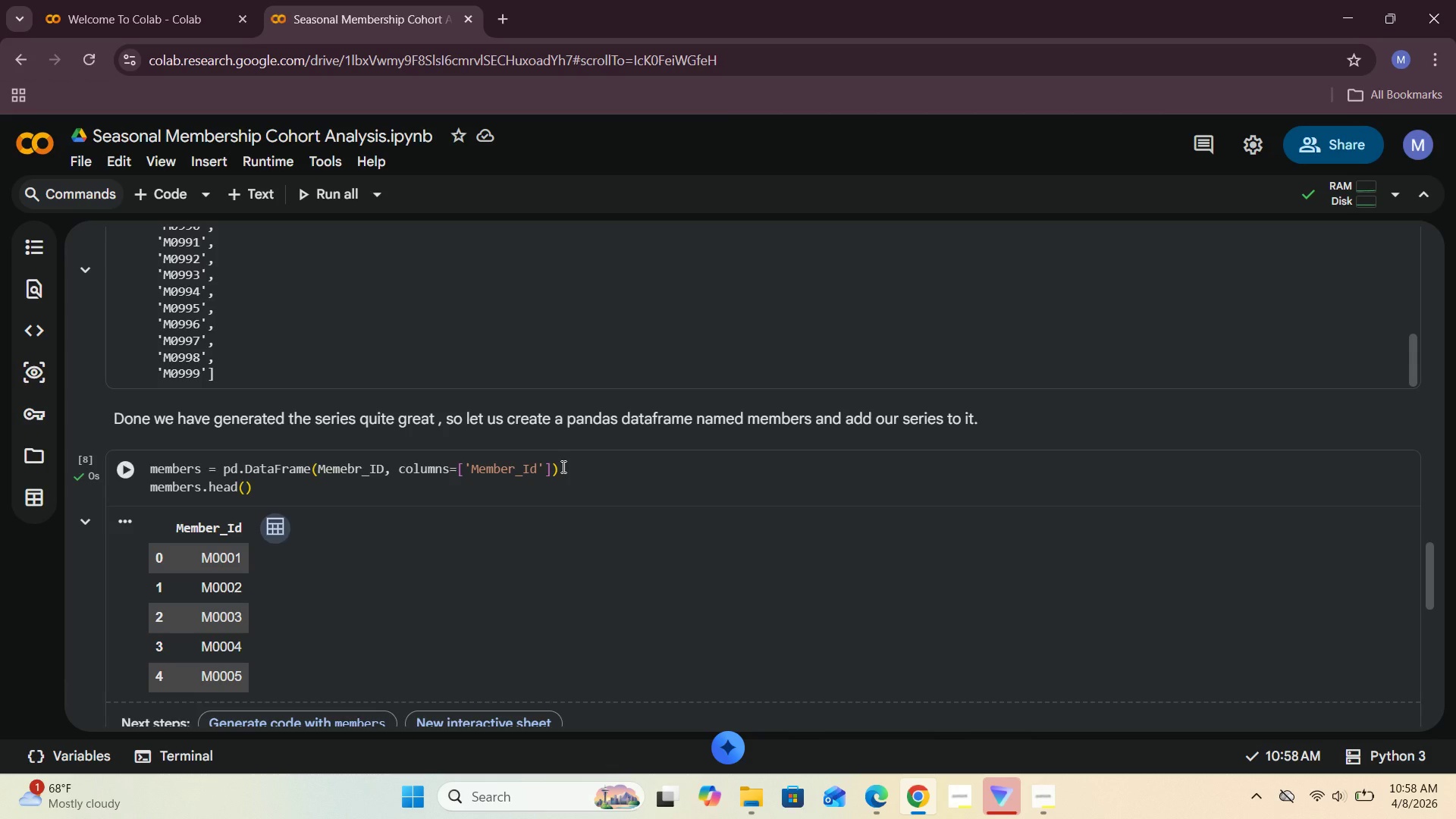 
left_click_drag(start_coordinate=[566, 471], to_coordinate=[152, 475])
 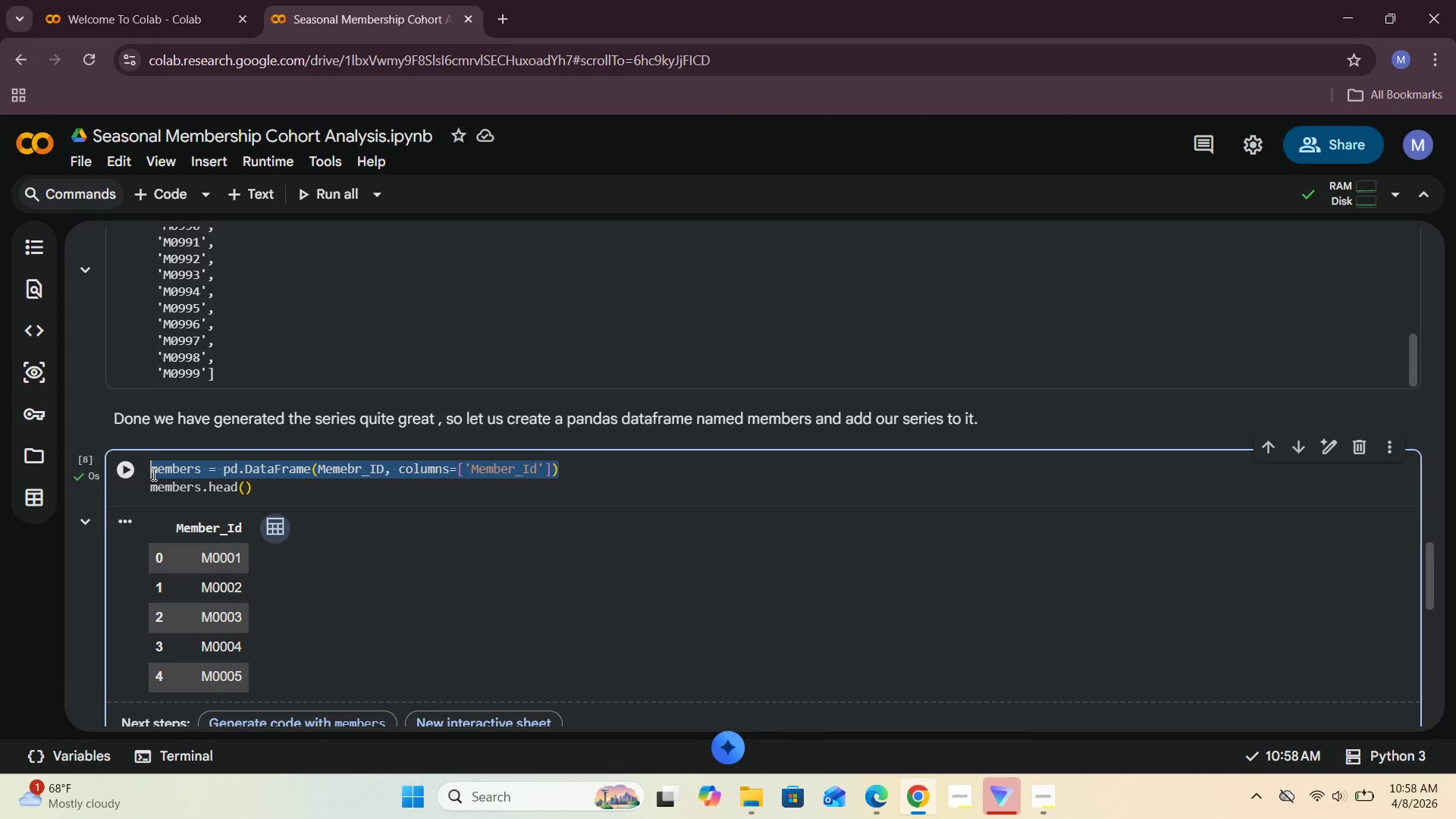 
key(Control+C)
 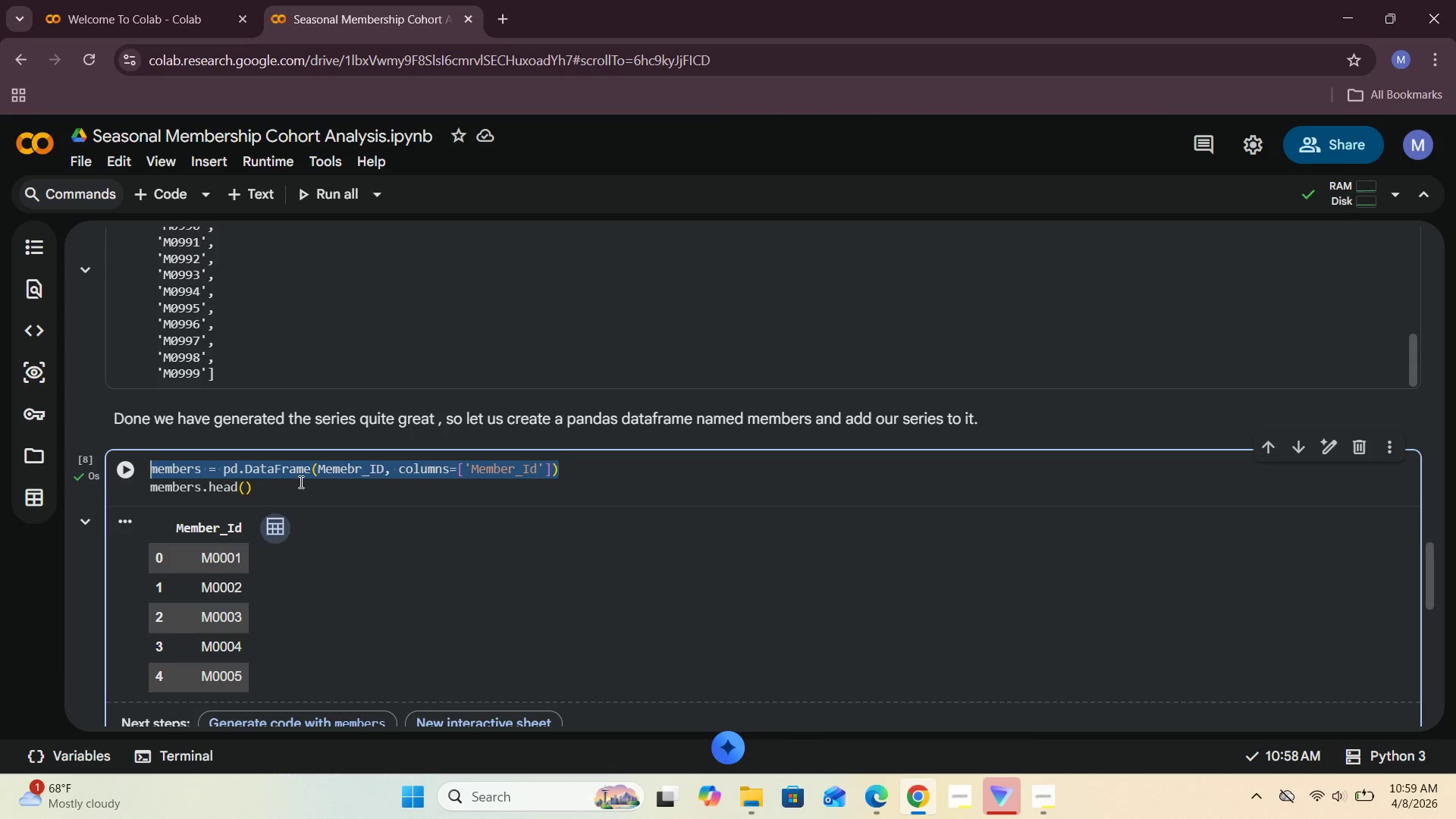 
left_click([301, 482])
 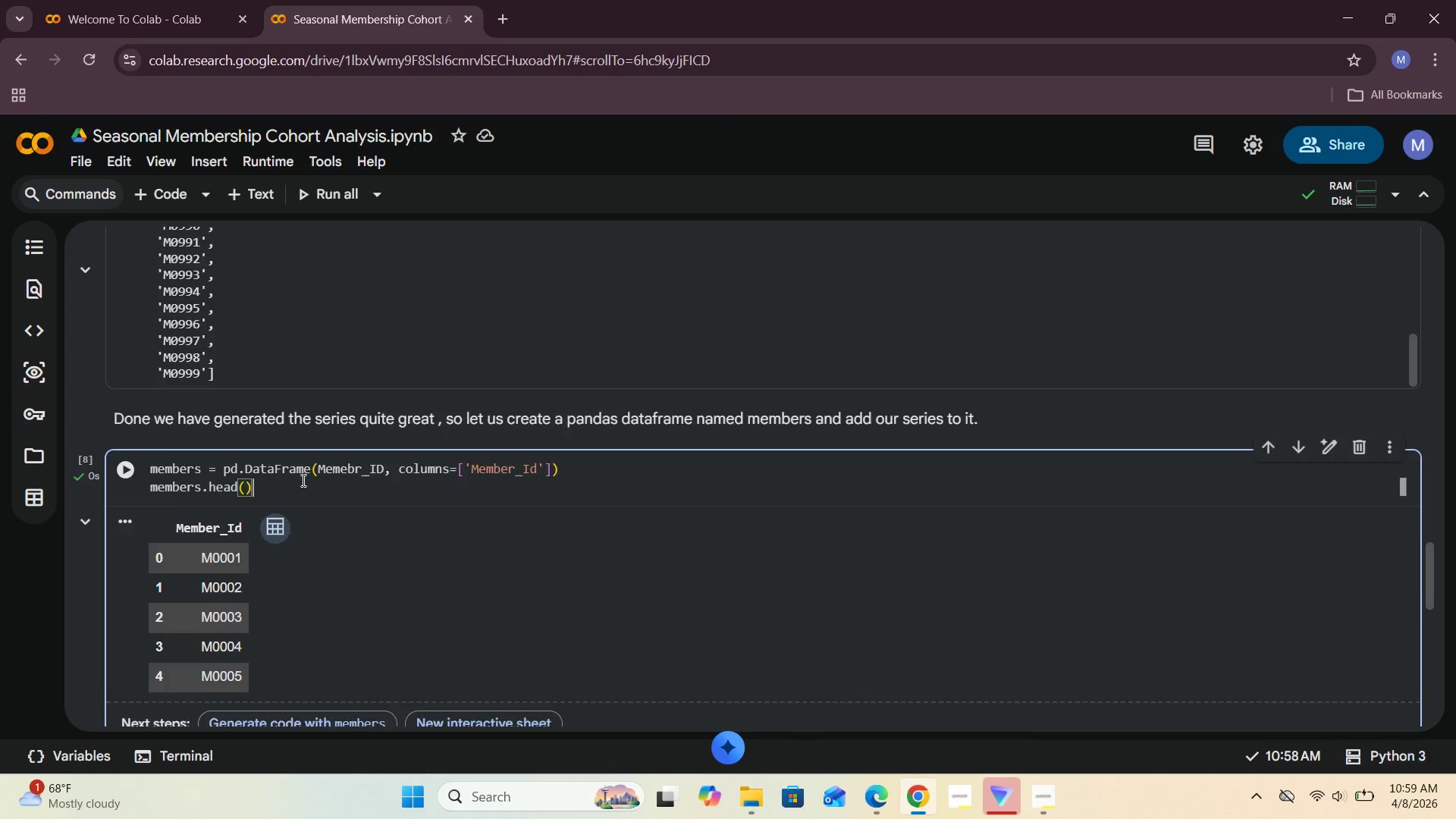 
scroll: coordinate [300, 485], scroll_direction: down, amount: 7.0
 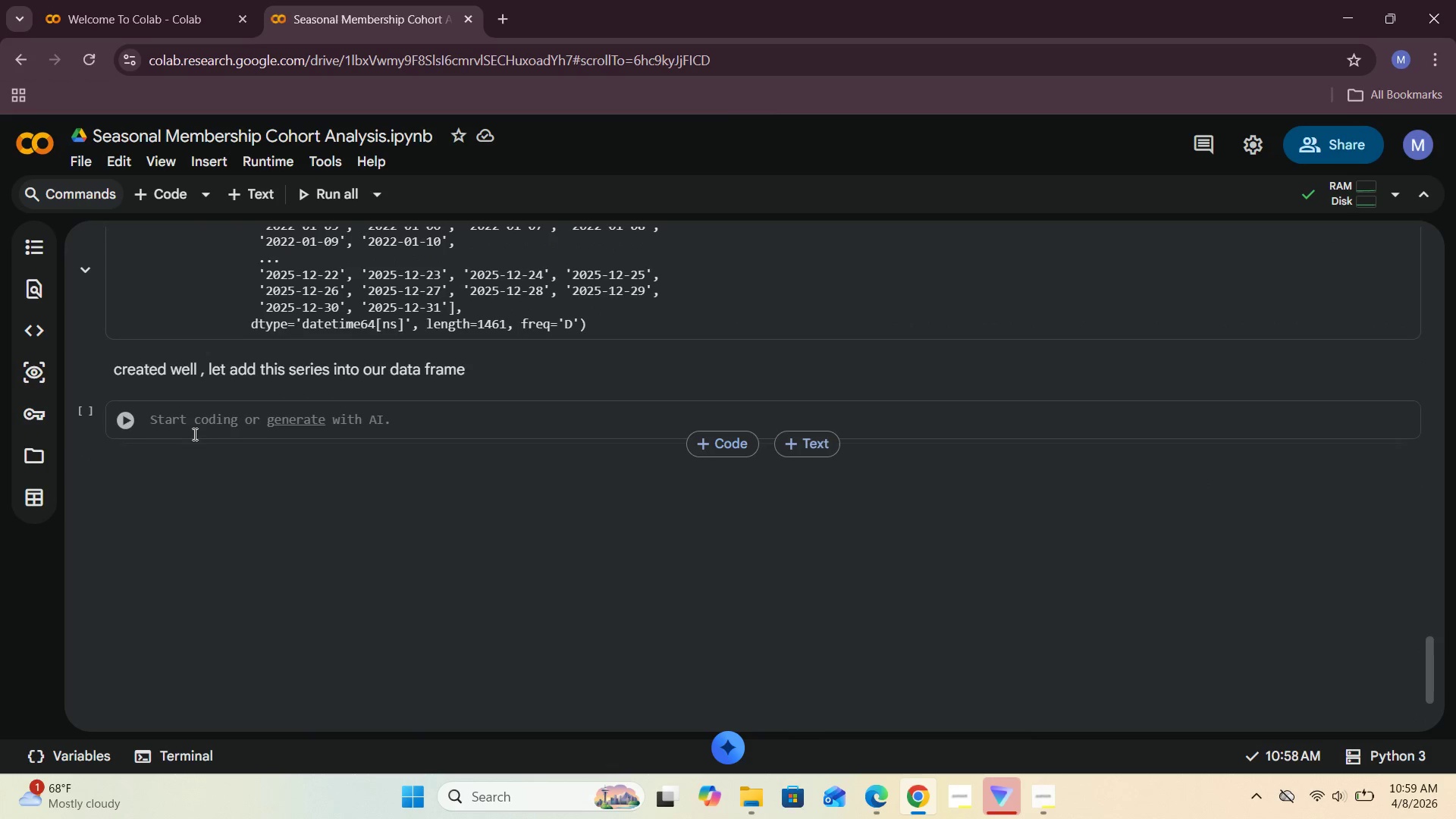 
left_click([193, 426])
 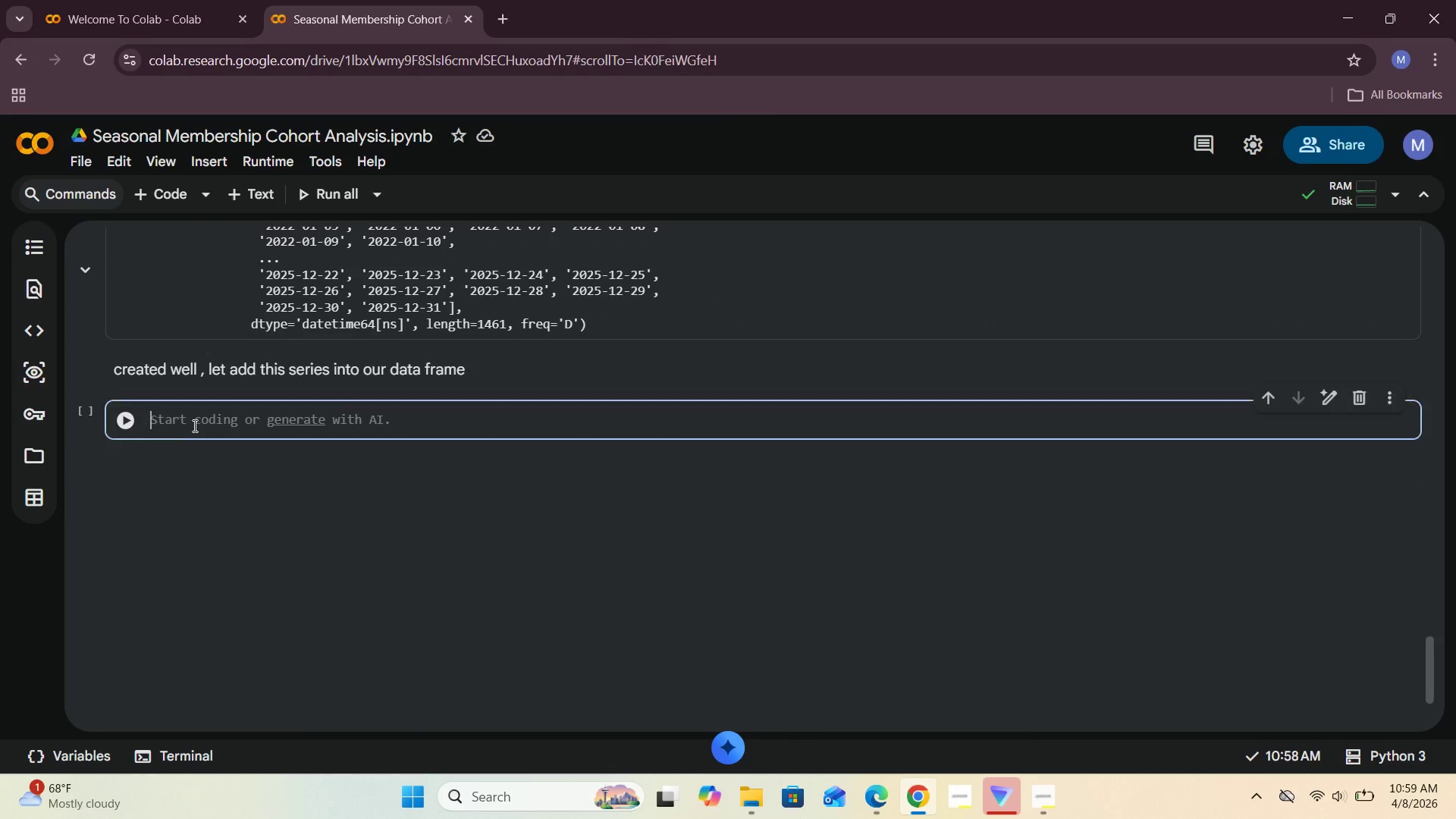 
key(Control+V)
 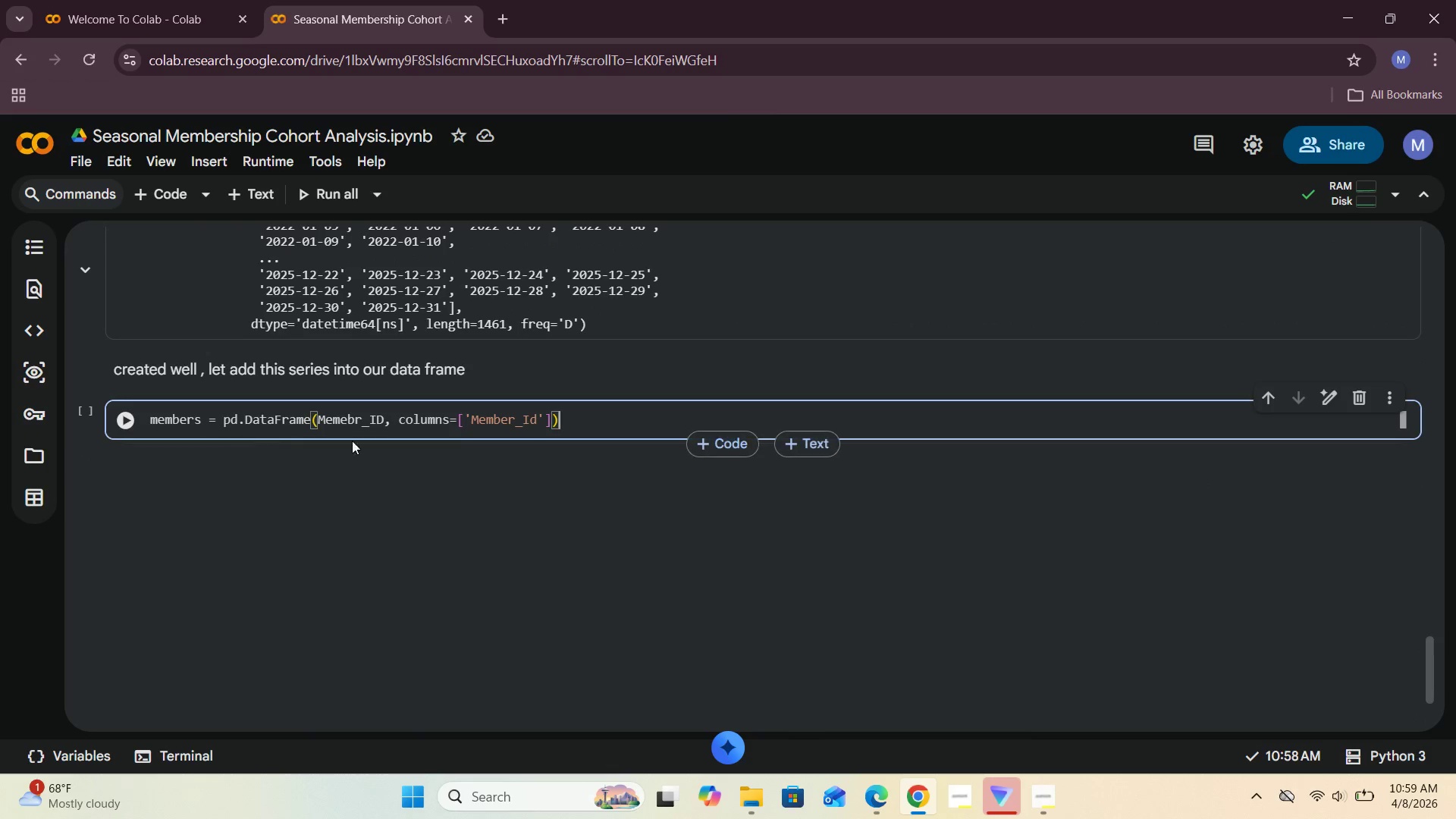 
left_click_drag(start_coordinate=[579, 419], to_coordinate=[149, 428])
 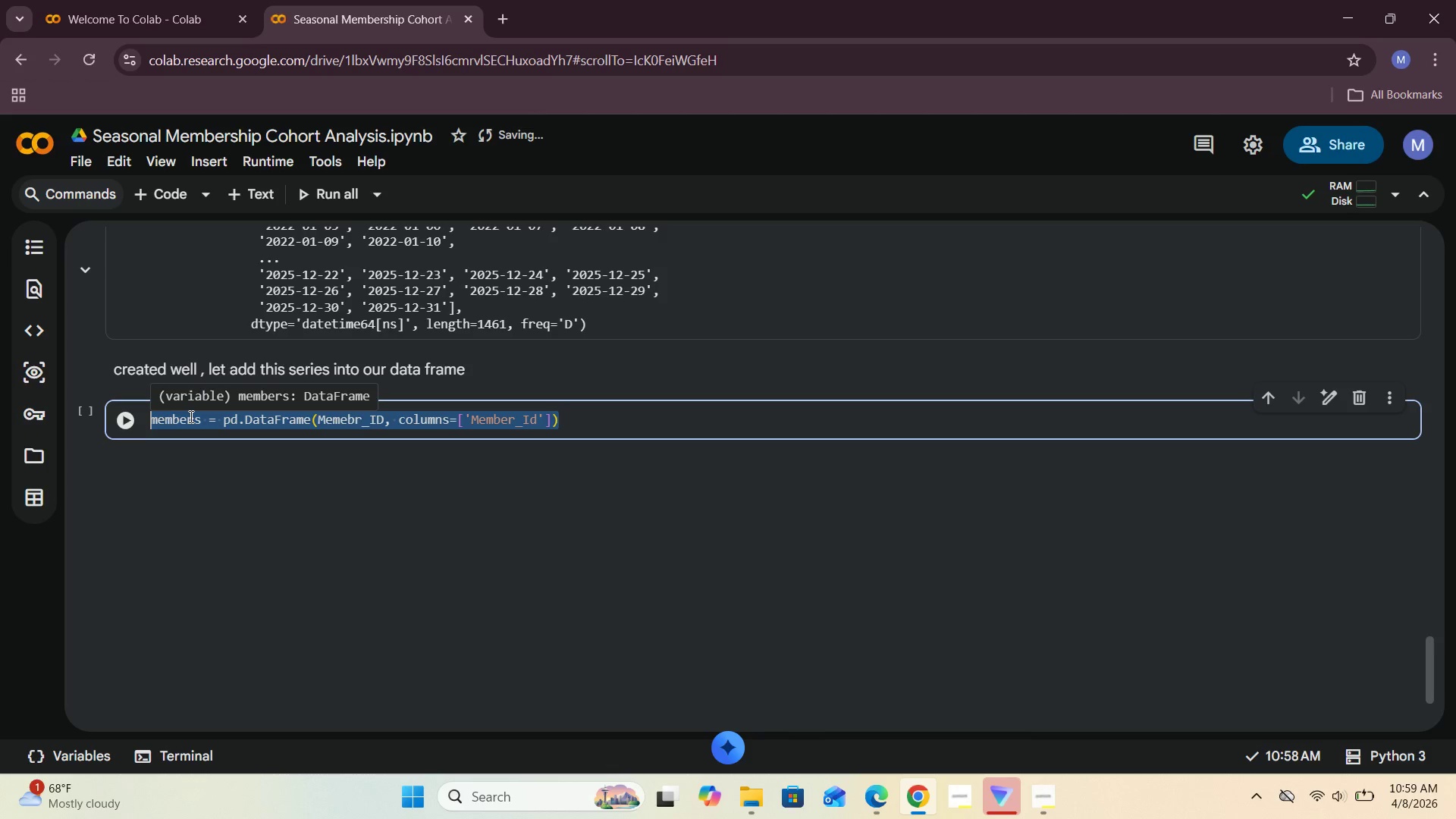 
key(Backspace)
type(members['Join_Date)
 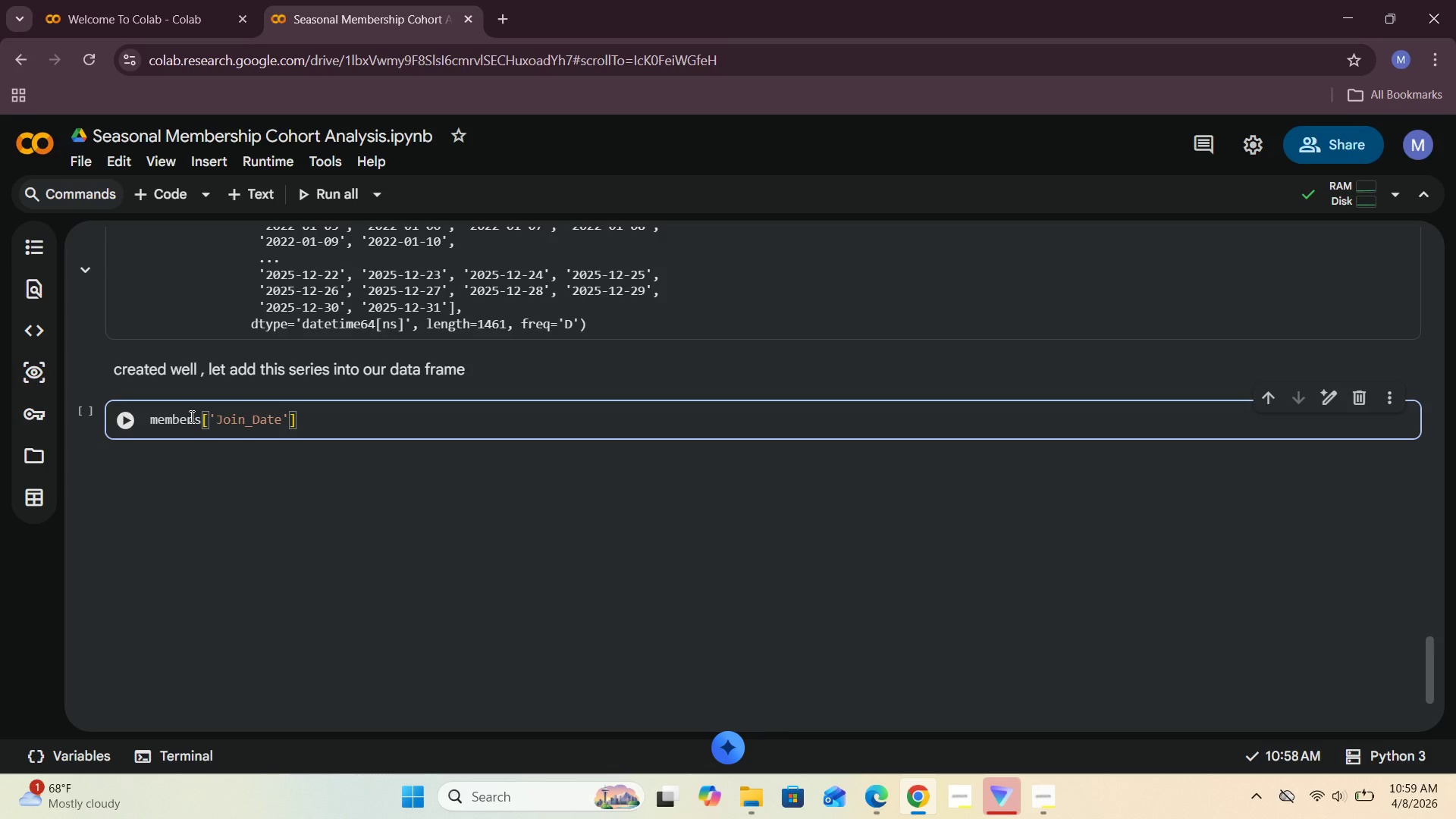 
key(ArrowRight)
 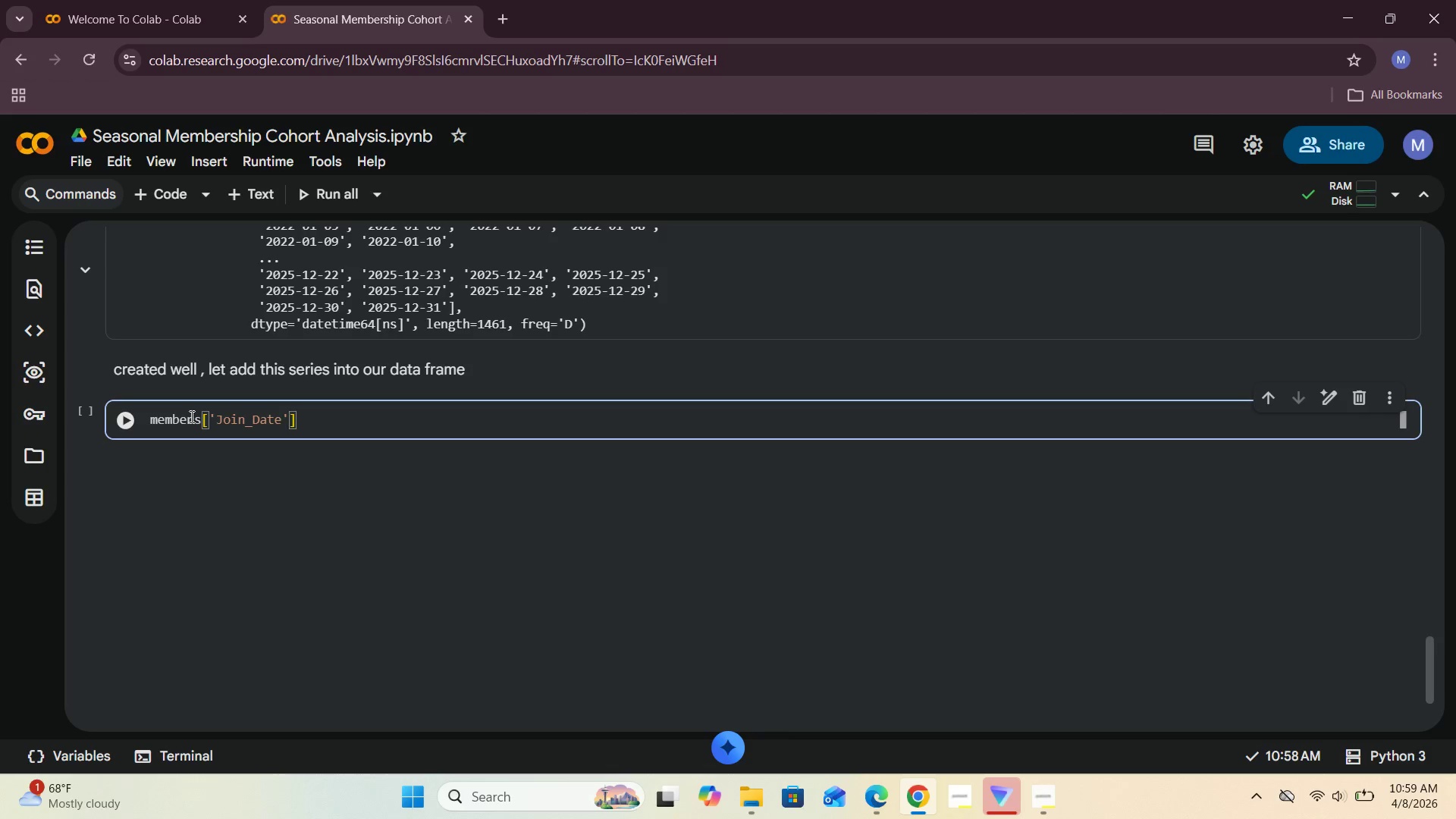 
key(Equal)
 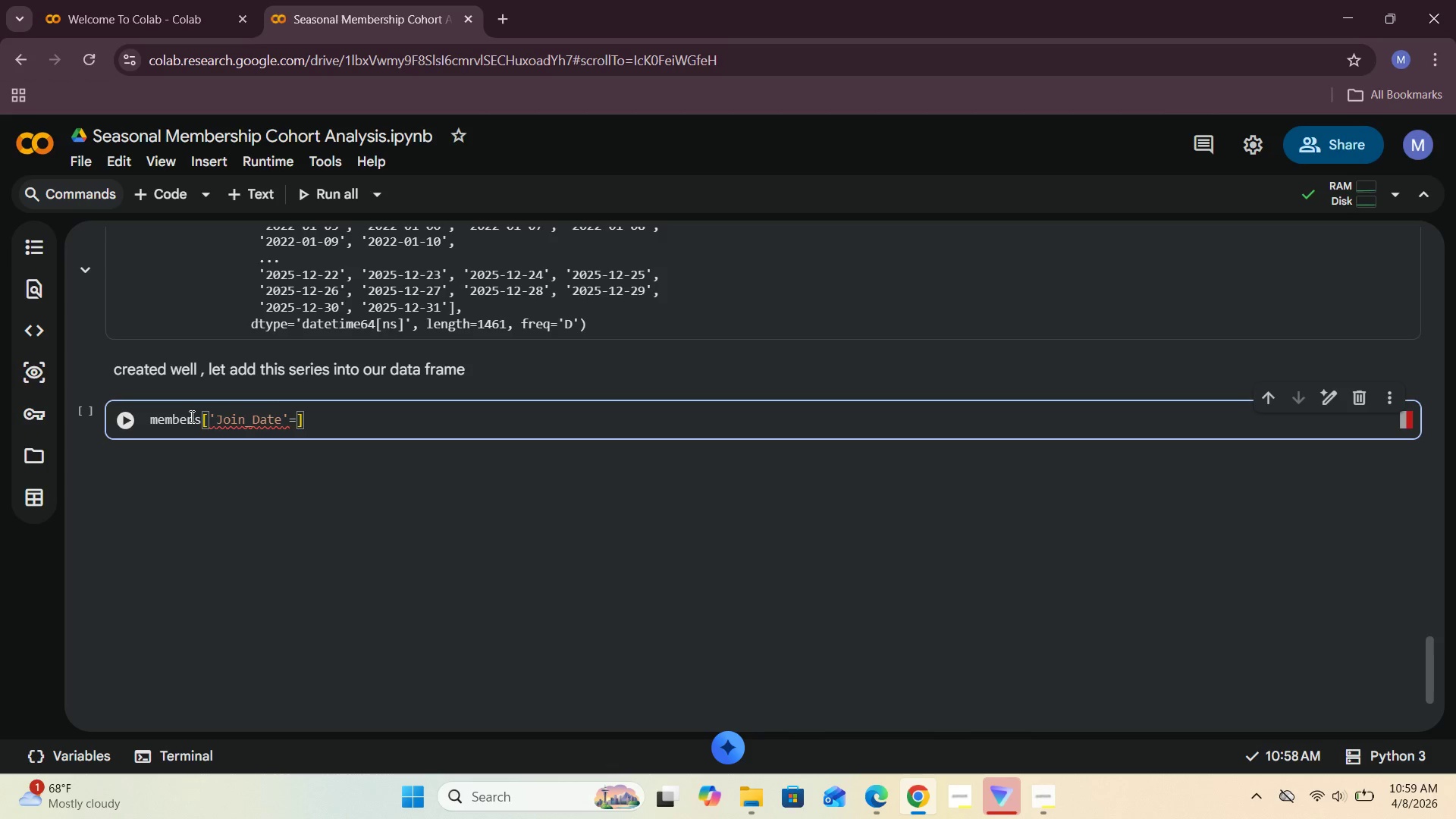 
key(Backspace)
 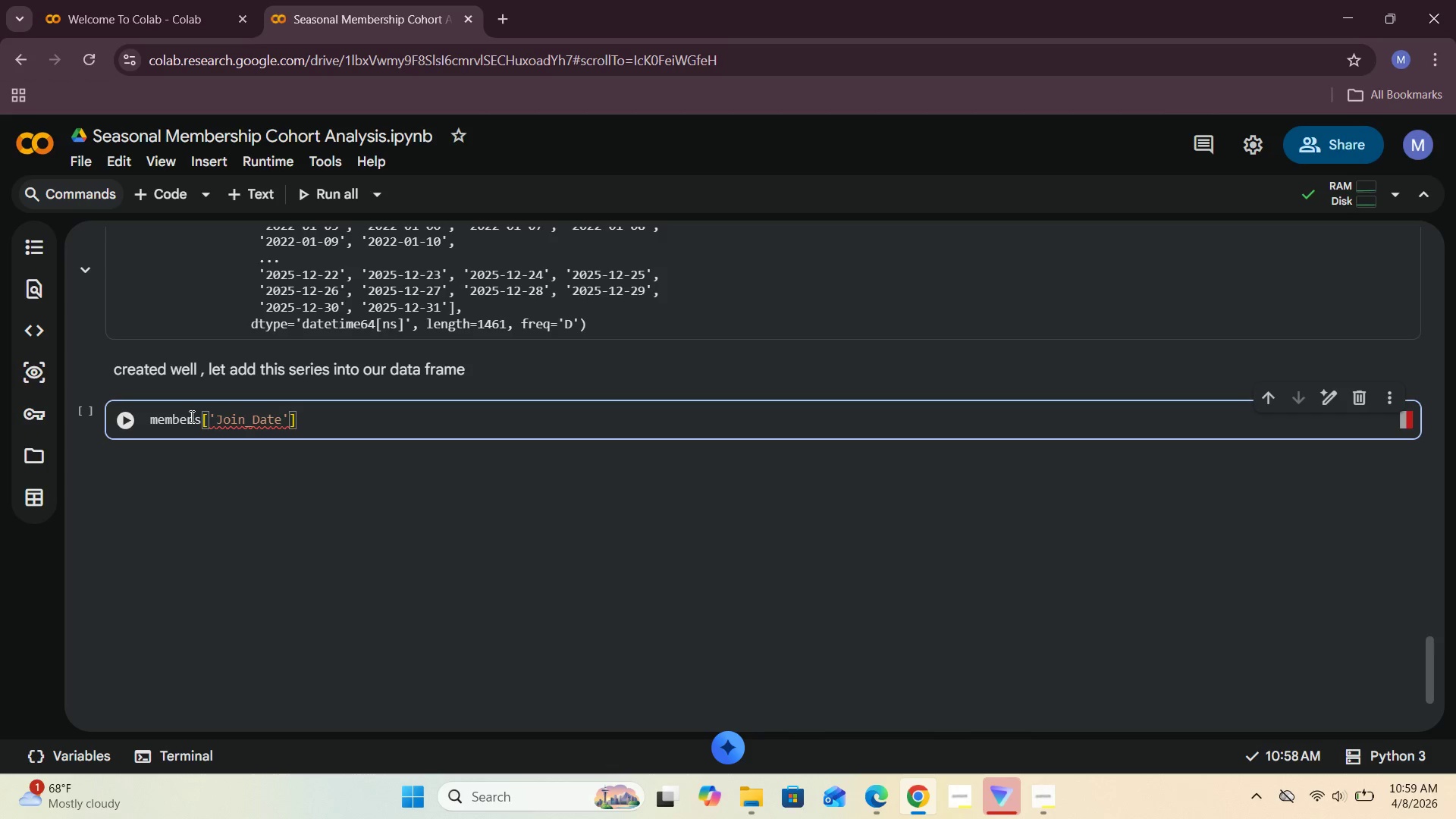 
key(ArrowRight)
 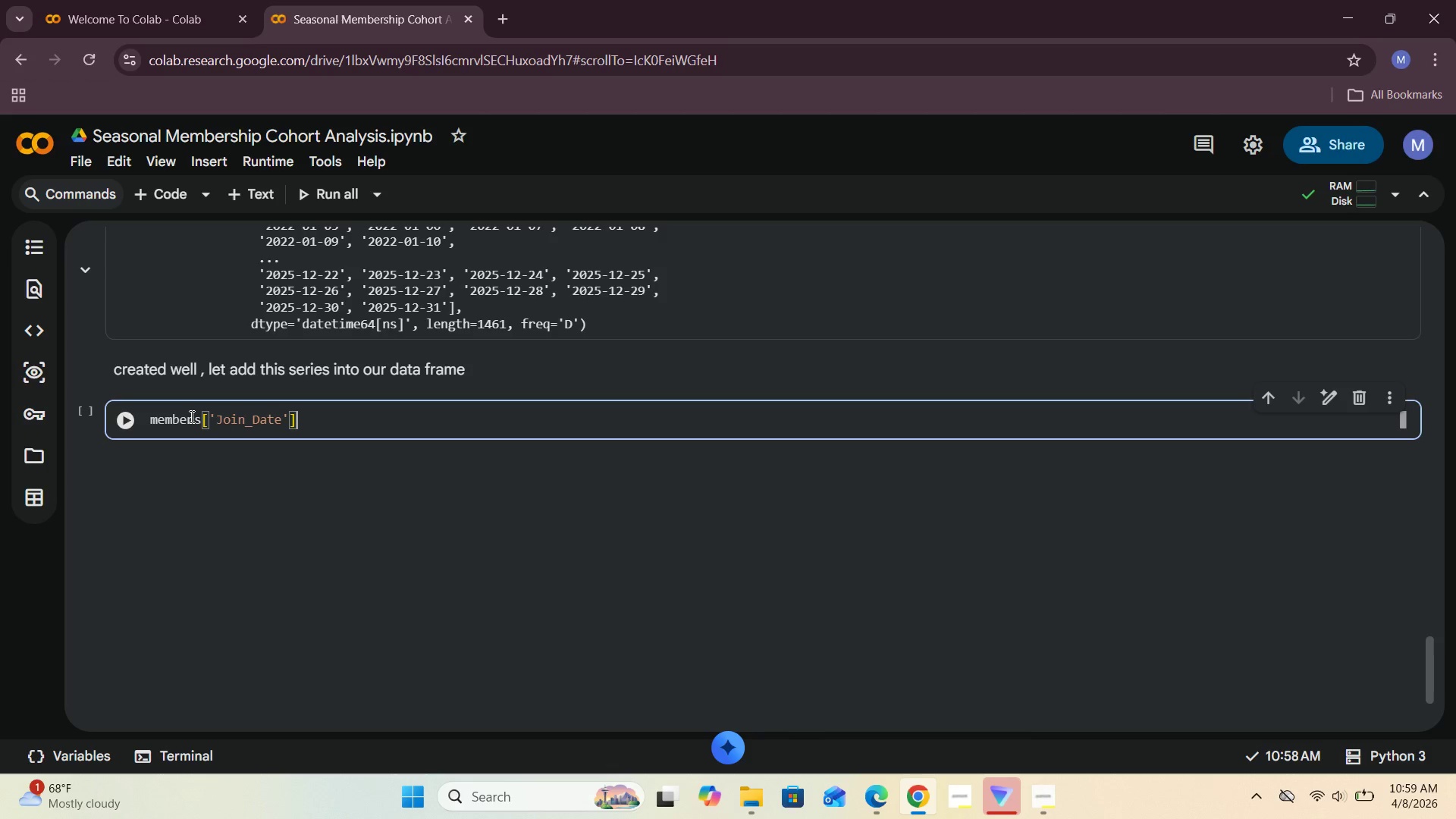 
key(Equal)
 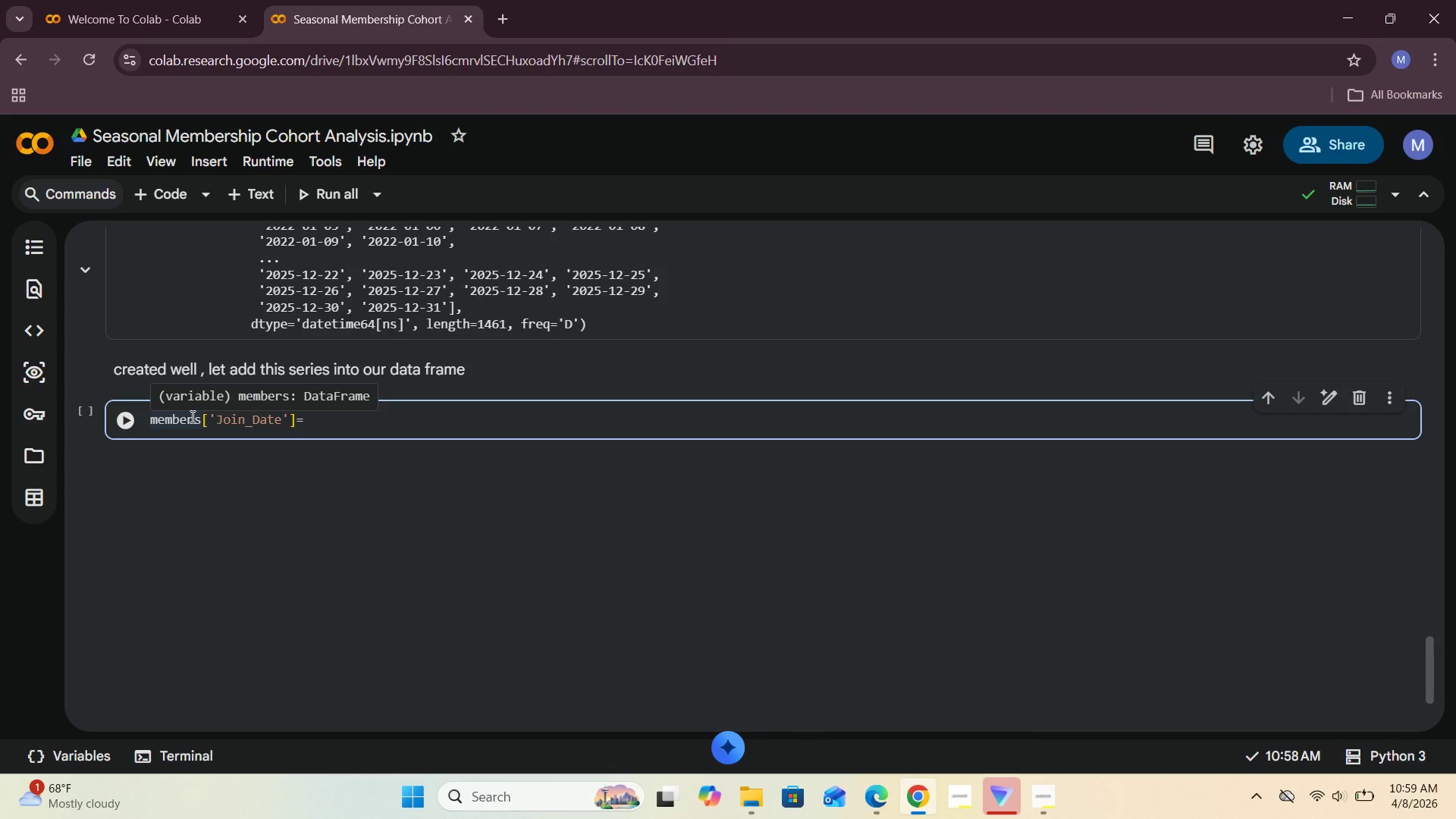 
type(np.random.choice )
key(Backspace)
type((size=1000)
 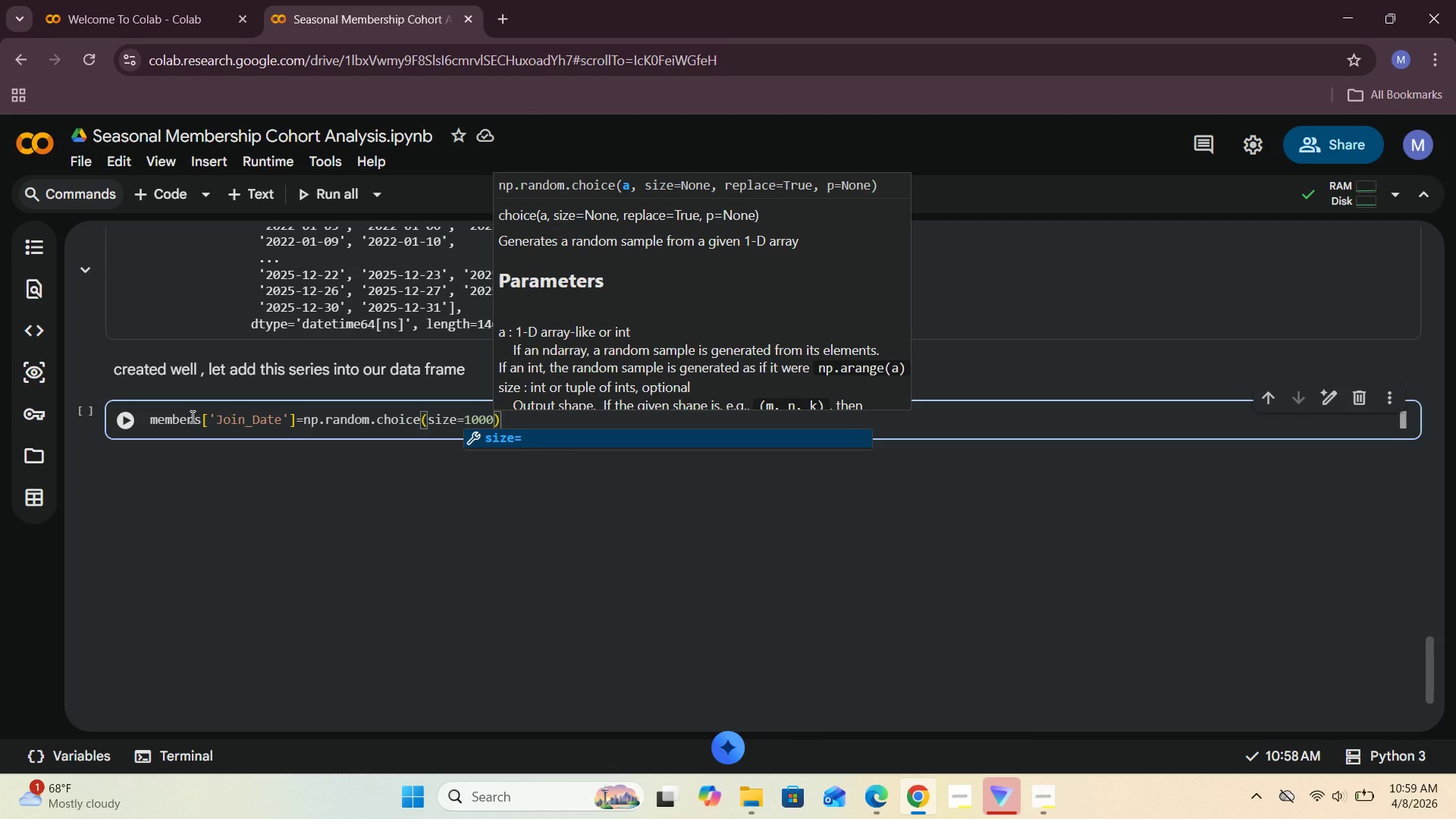 
wait(5.17)
 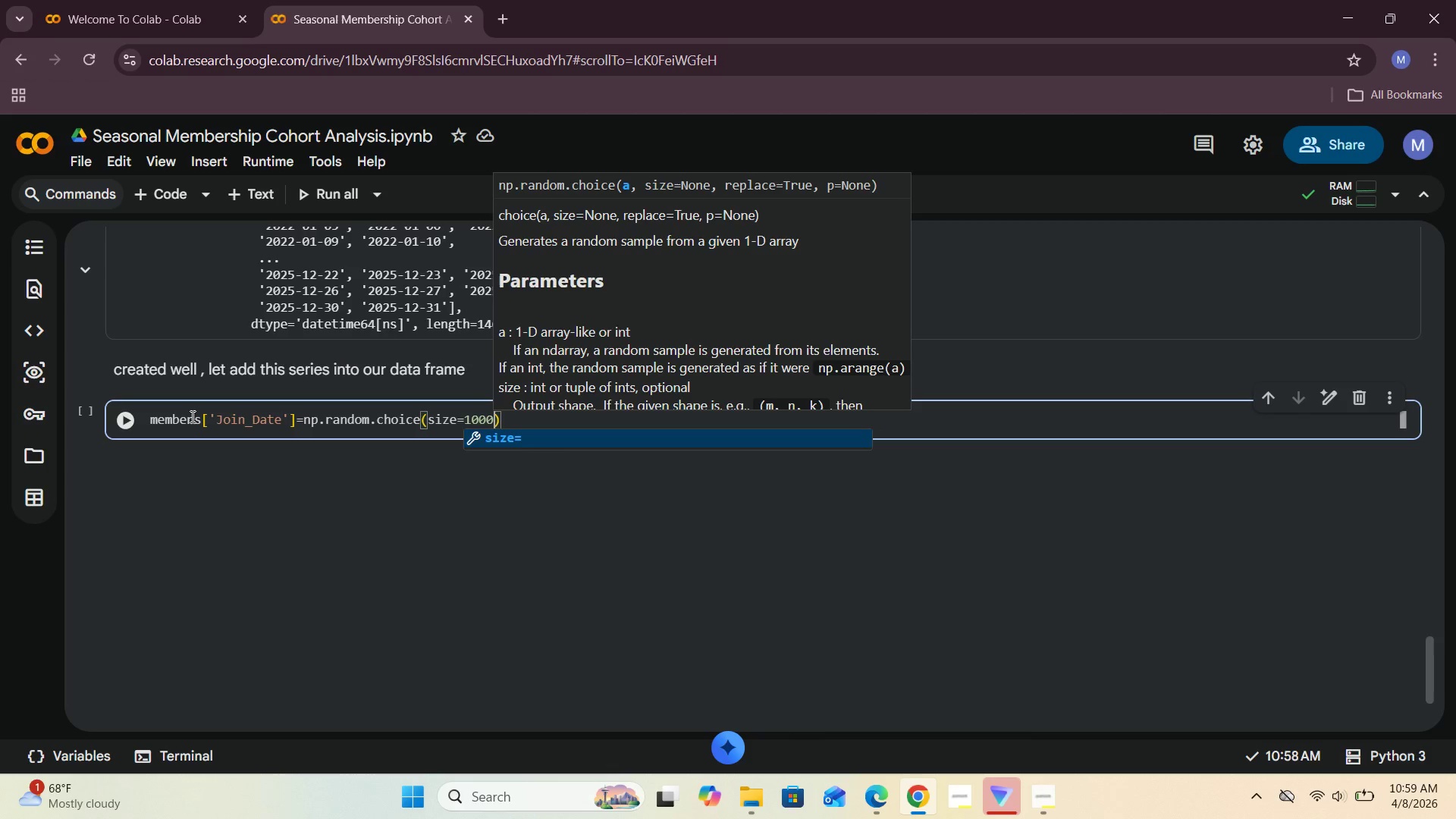 
left_click([430, 419])
 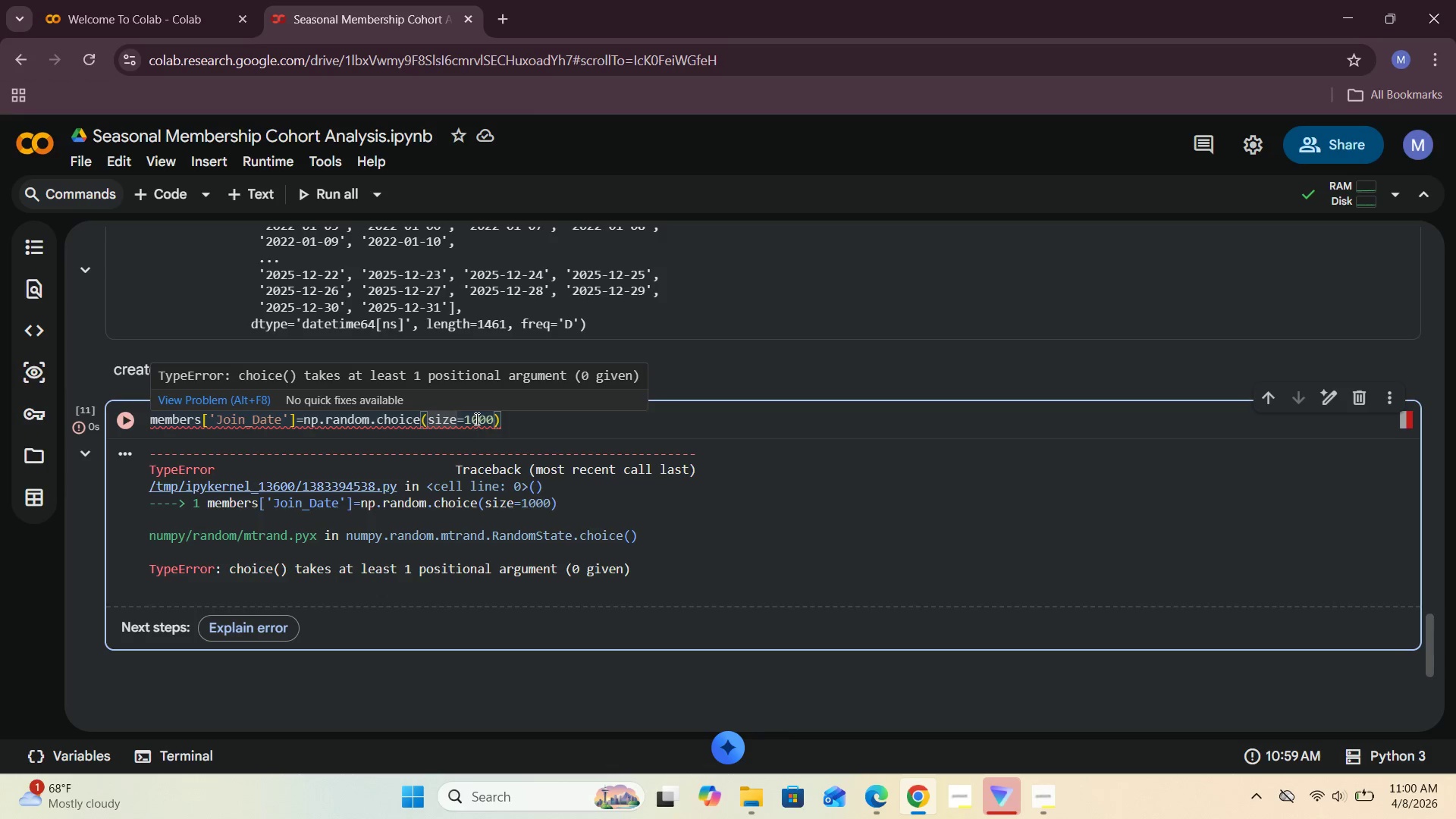 
key(Comma)
 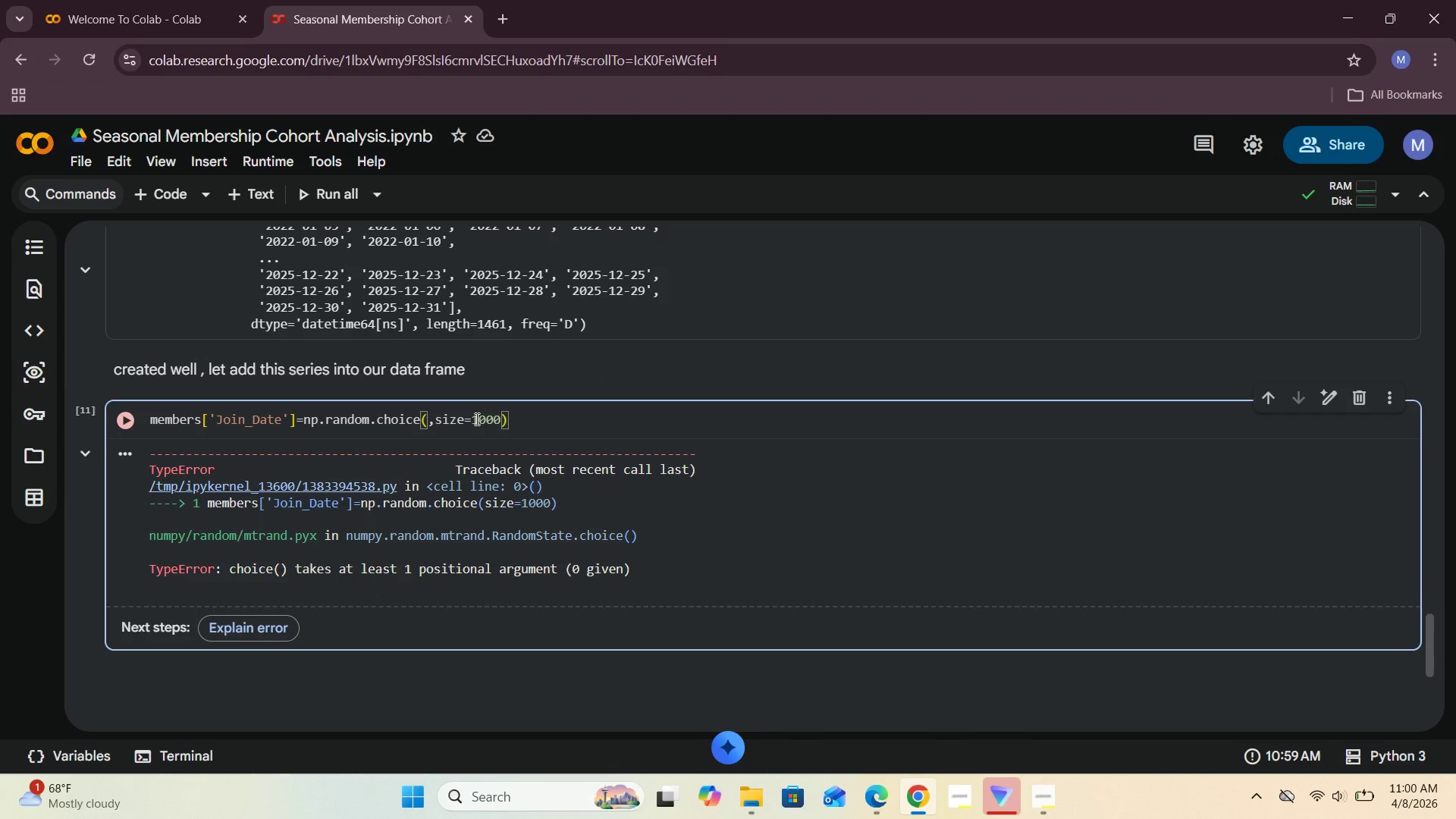 
key(ArrowLeft)
 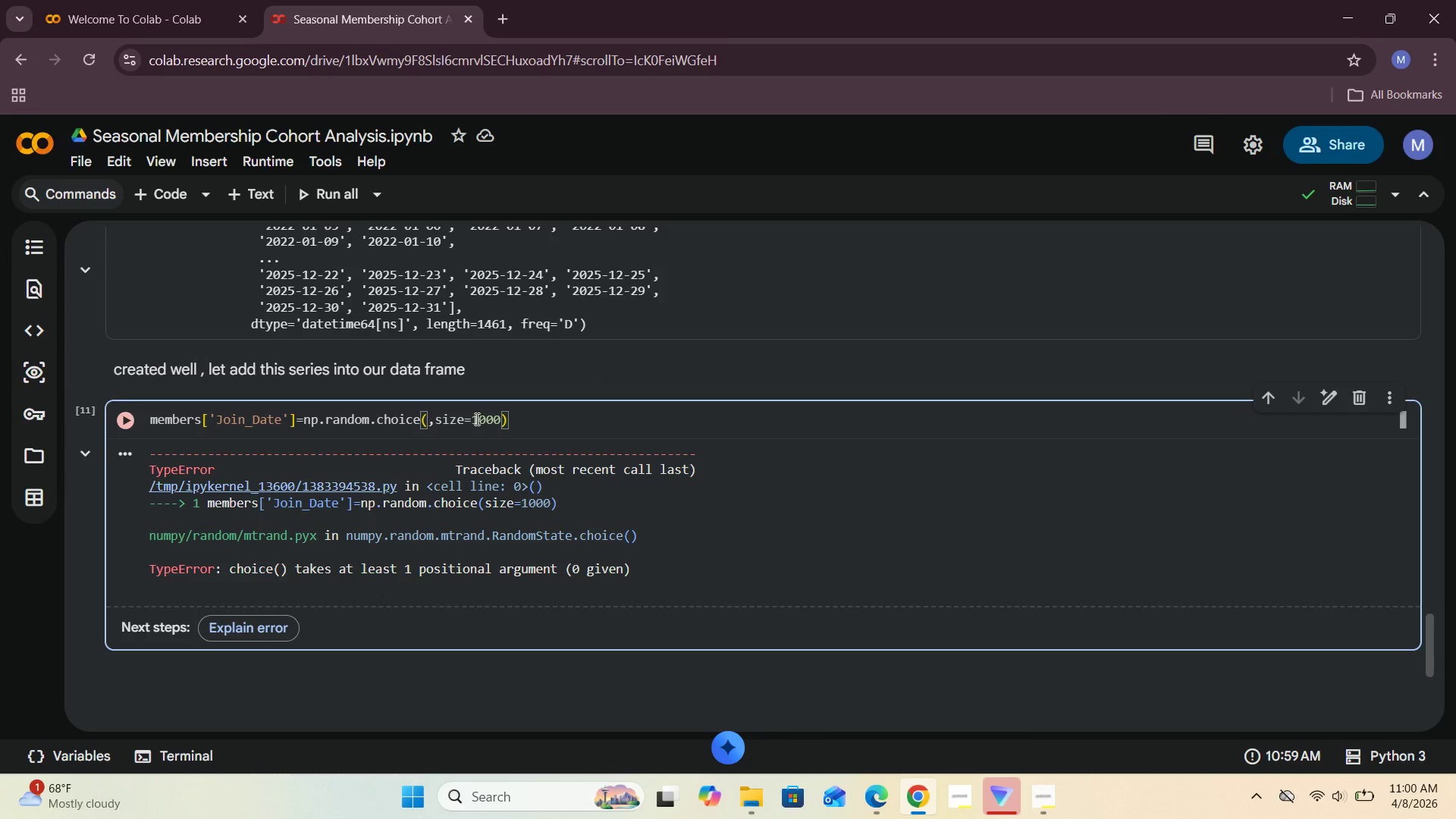 
type(Join )
key(Backspace)
type(_DA)
 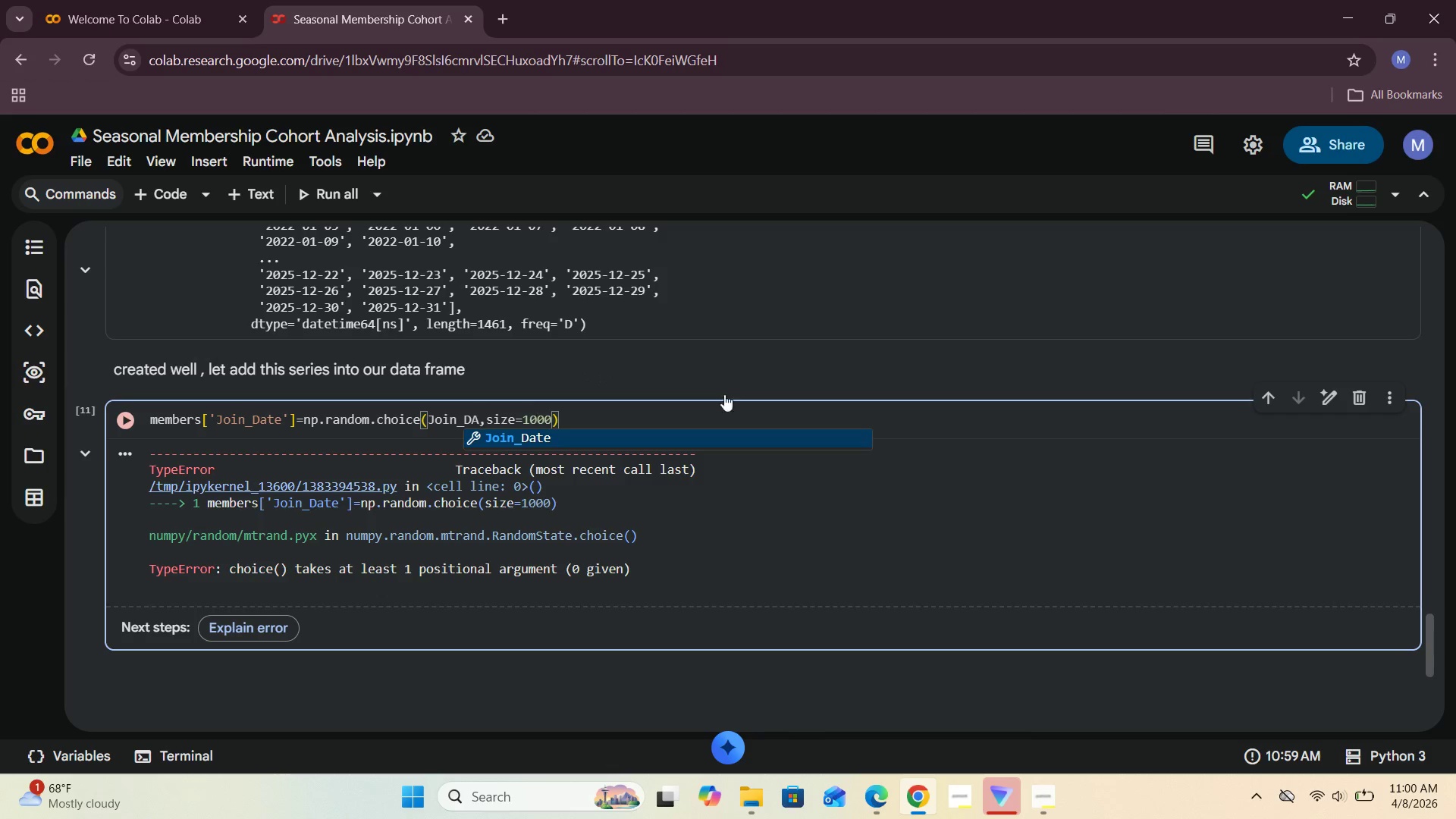 
left_click([610, 447])
 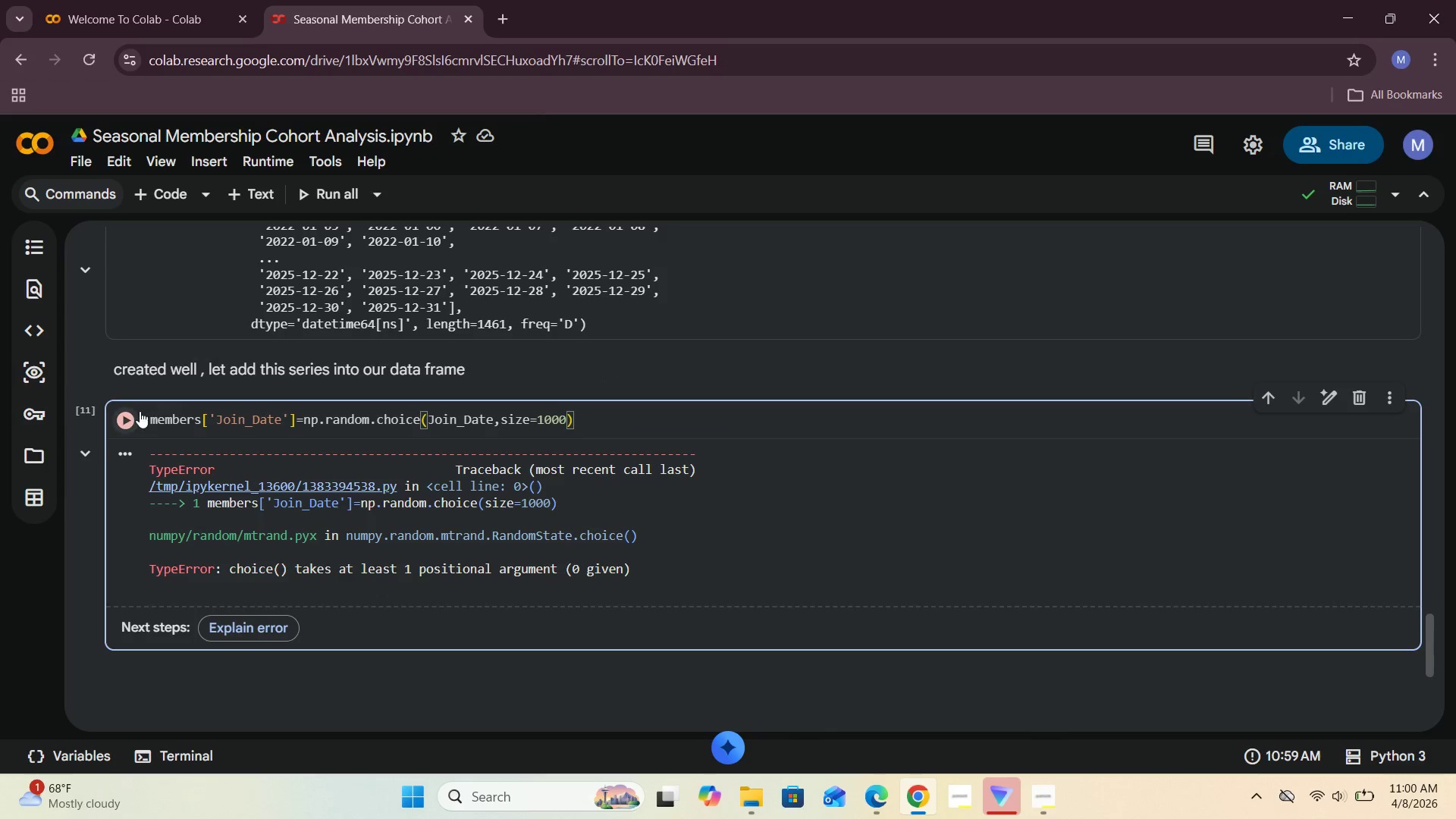 
left_click([130, 421])
 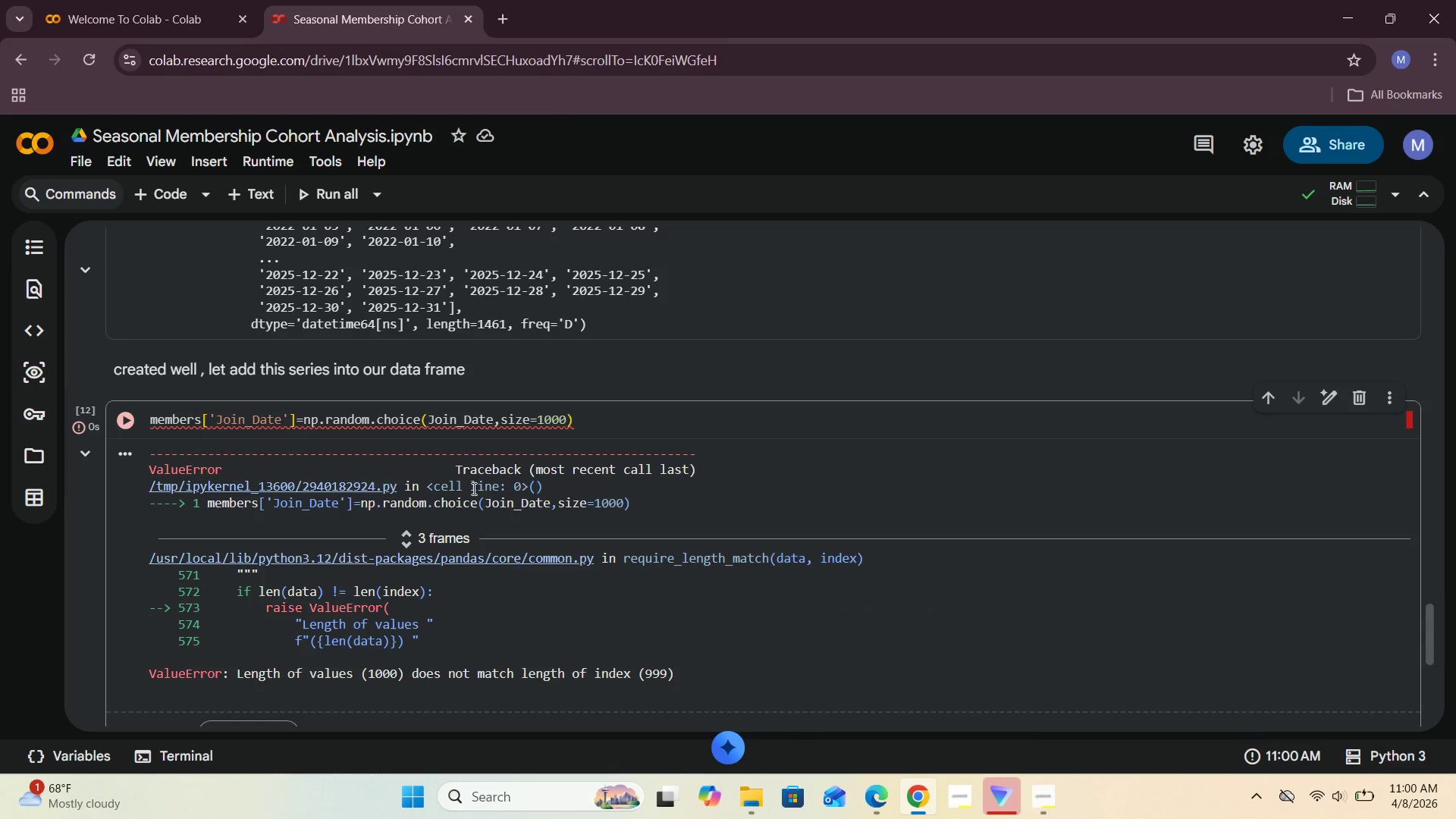 
wait(13.61)
 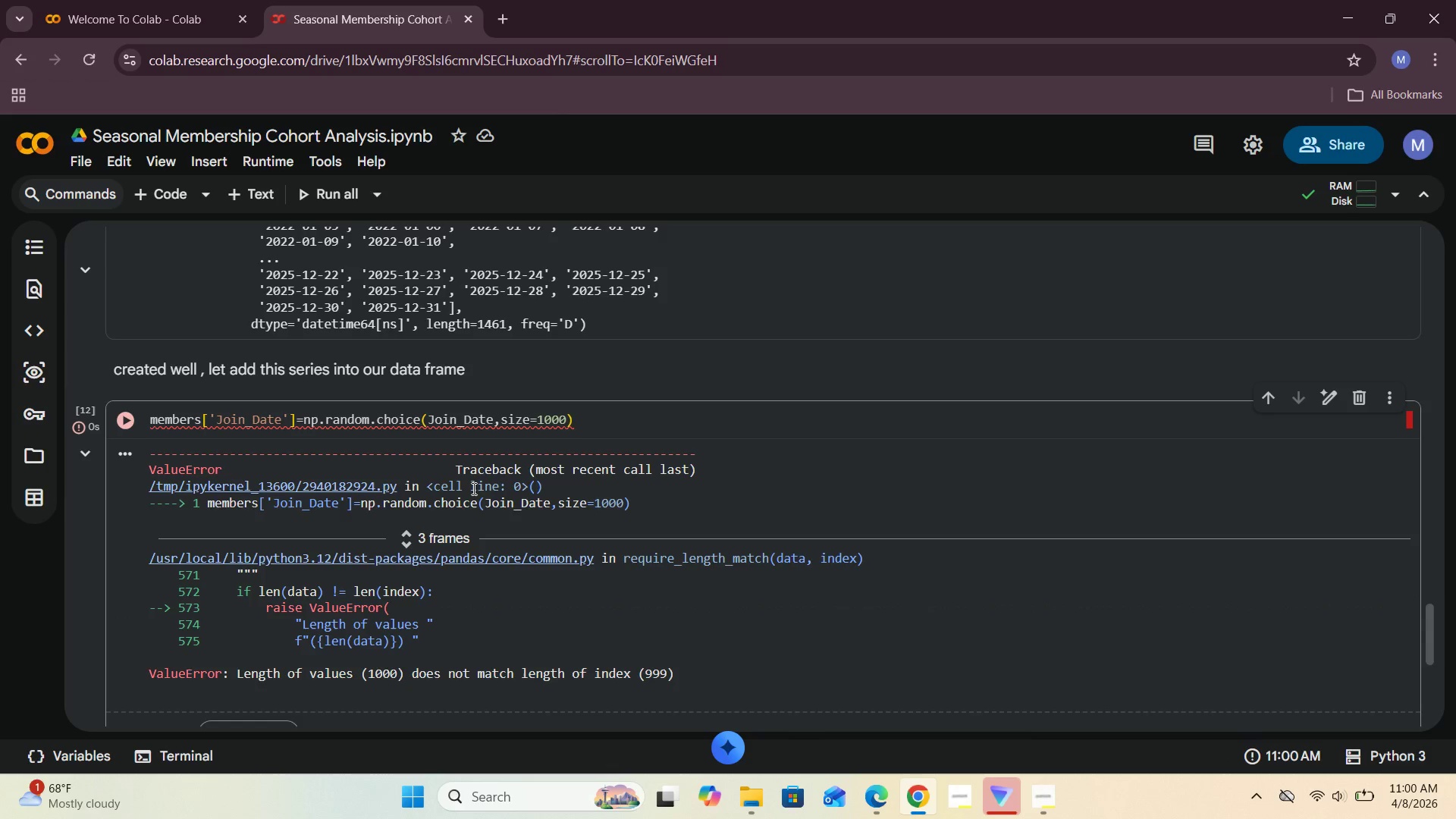 
scroll: coordinate [428, 555], scroll_direction: down, amount: 1.0
 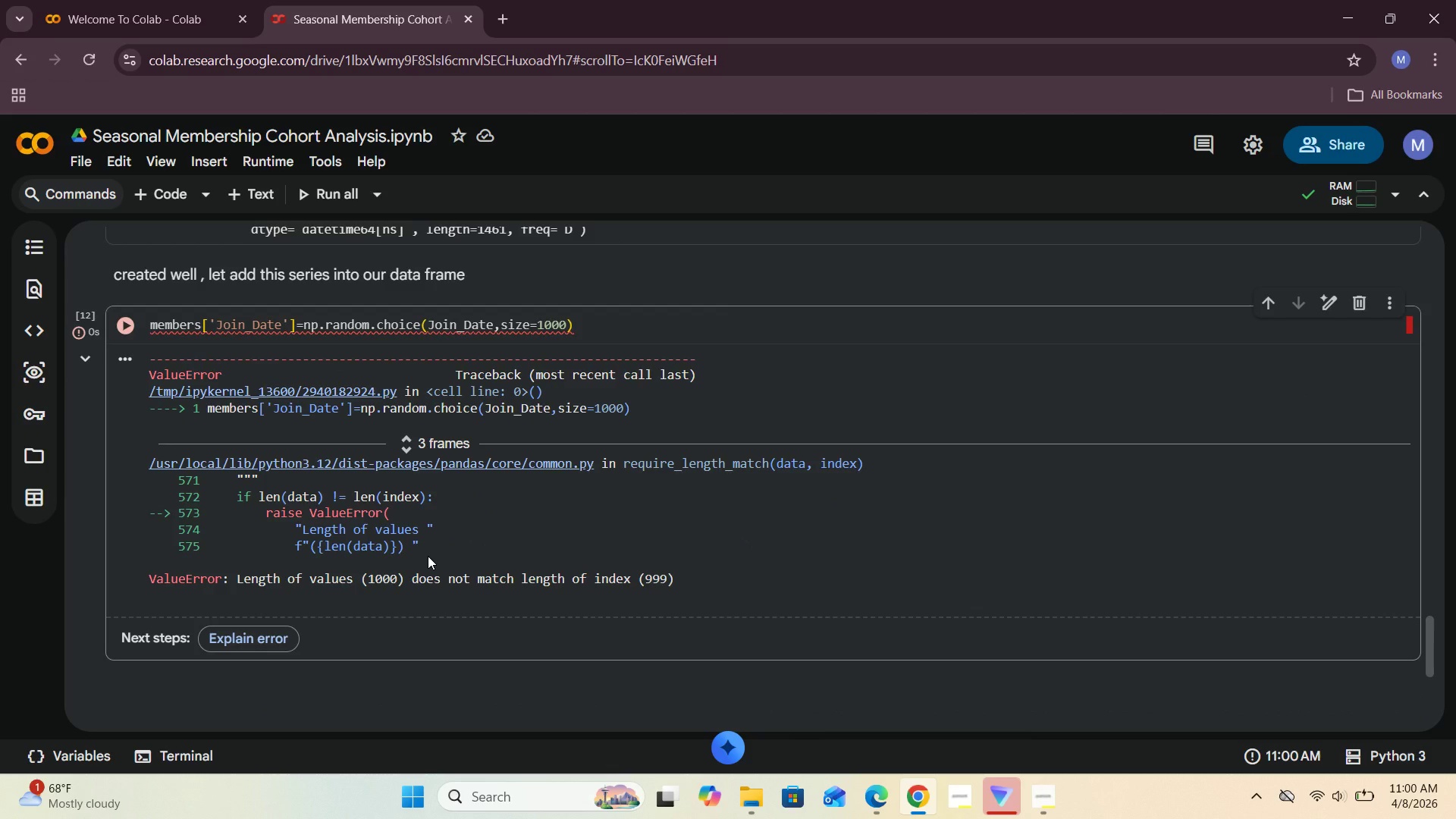 
wait(6.36)
 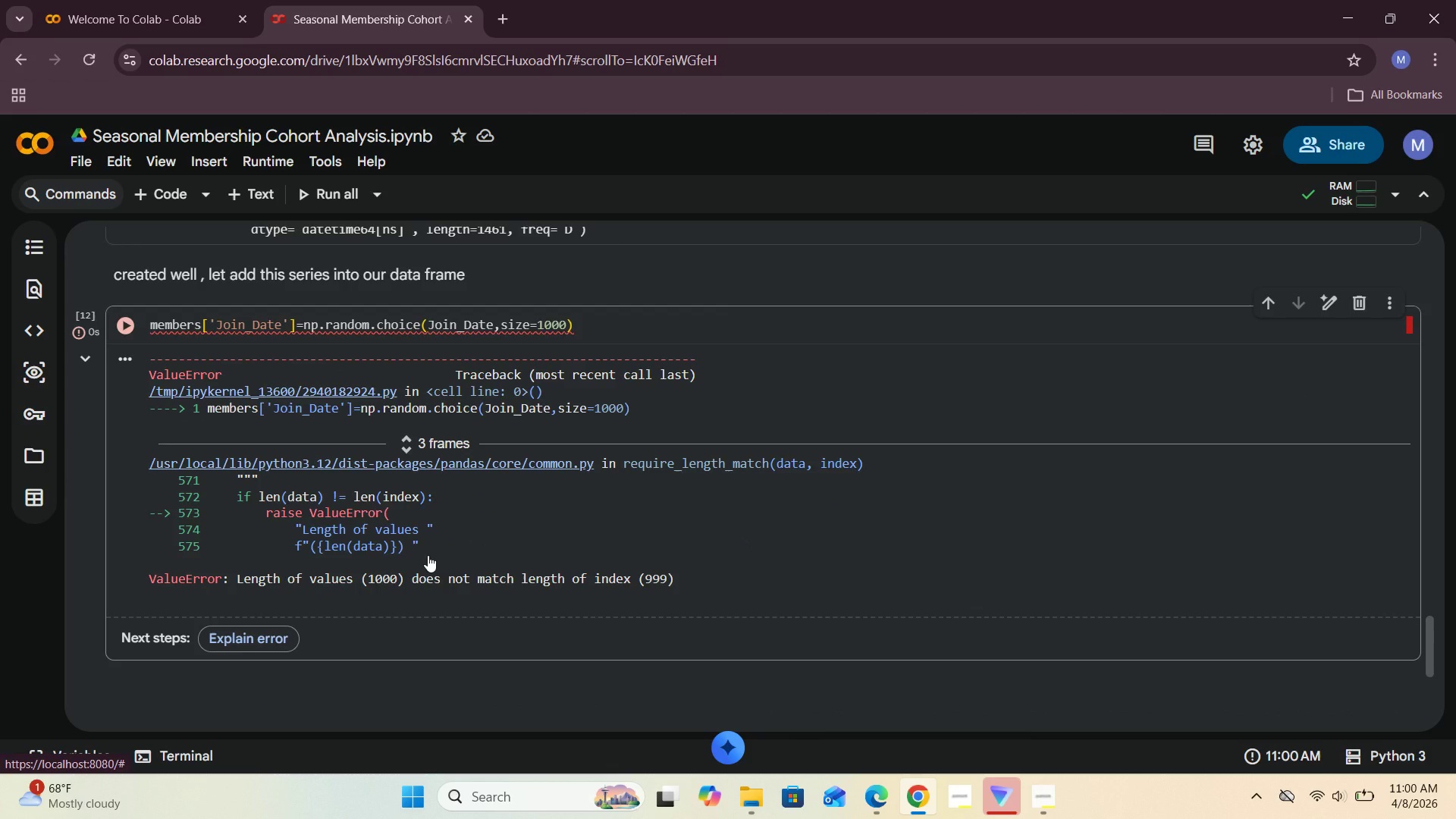 
left_click([566, 325])
 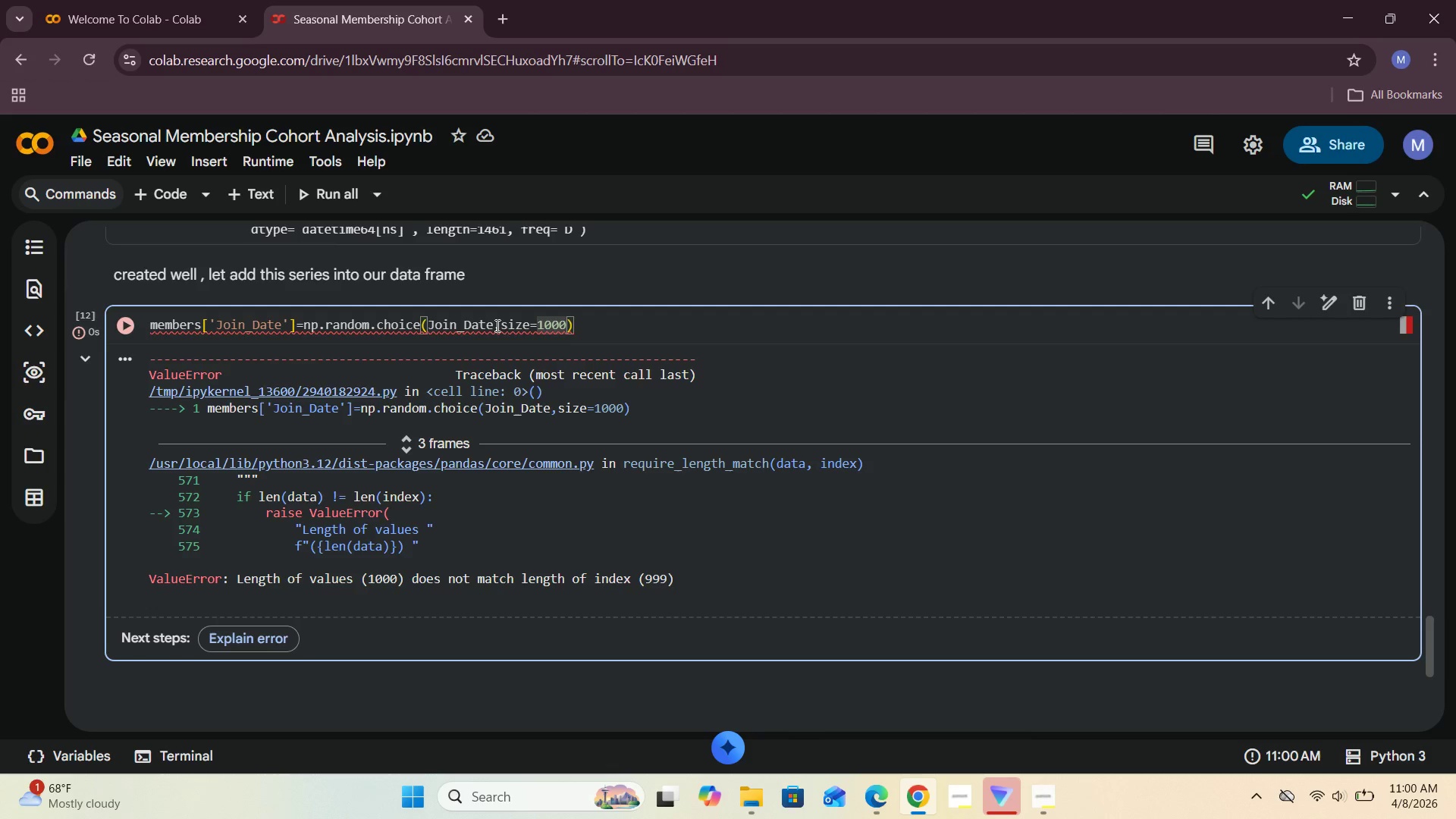 
key(Space)
 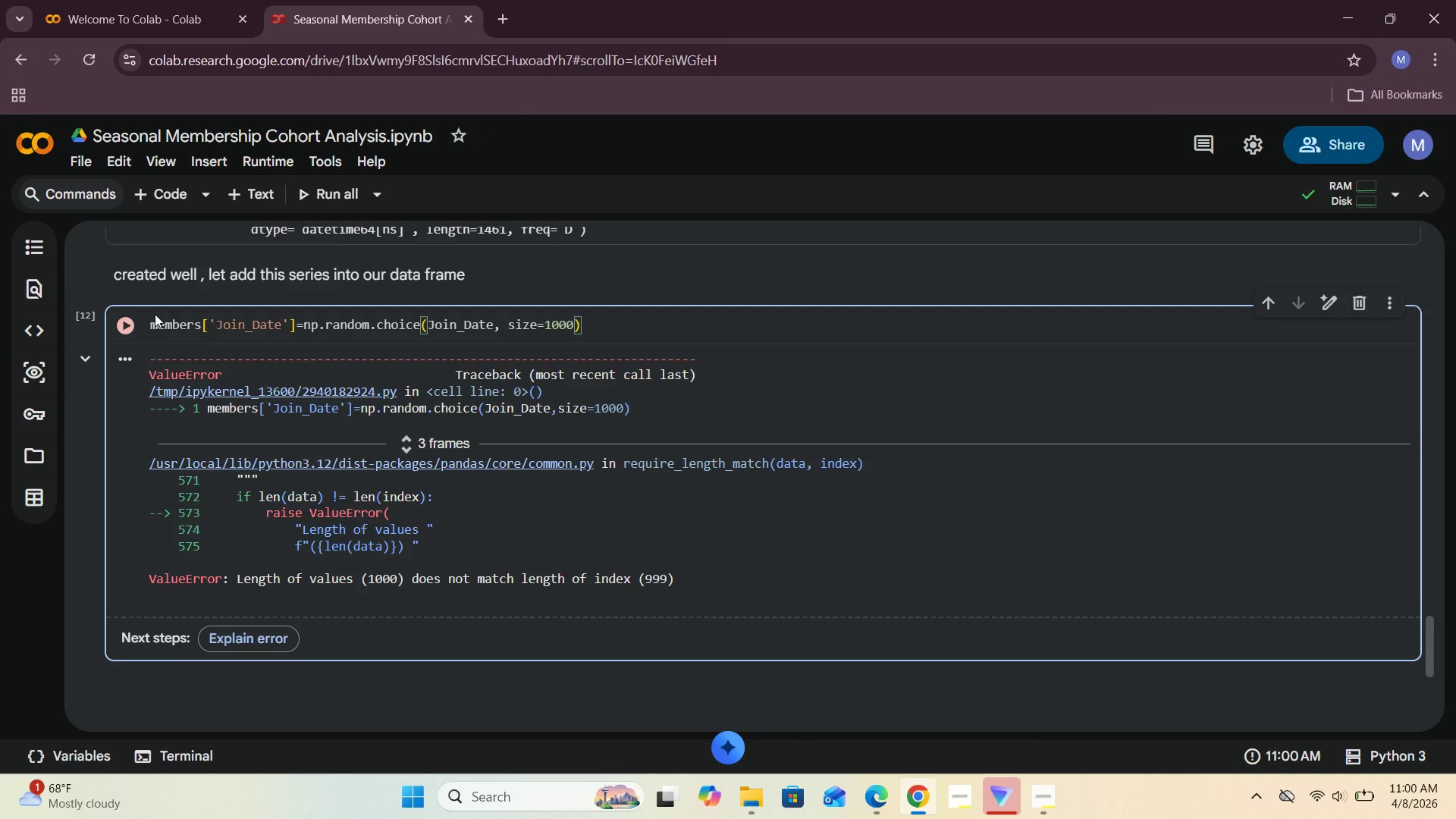 
left_click([126, 325])
 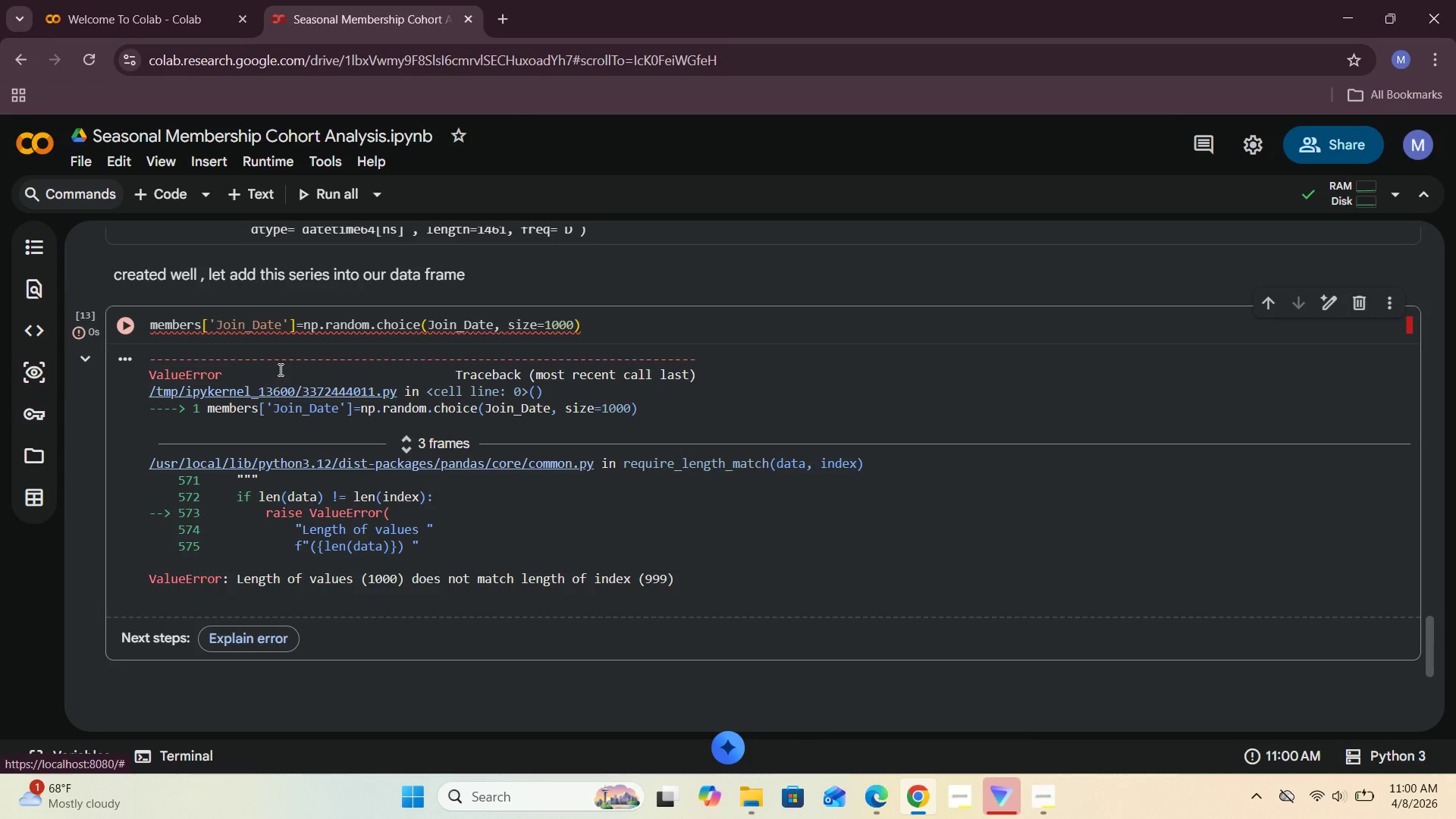 
scroll: coordinate [278, 372], scroll_direction: up, amount: 4.0
 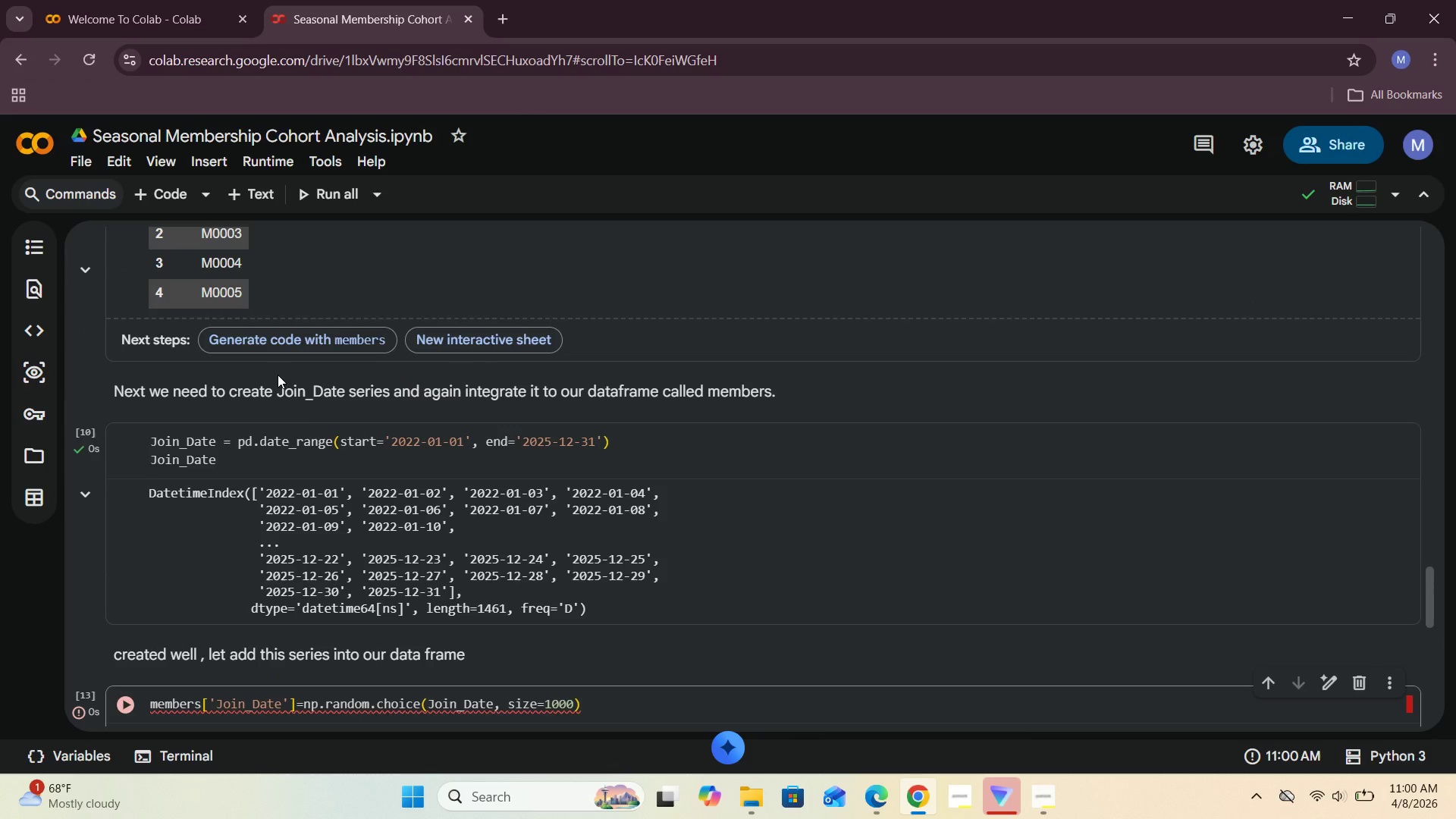 
scroll: coordinate [280, 436], scroll_direction: down, amount: 3.0
 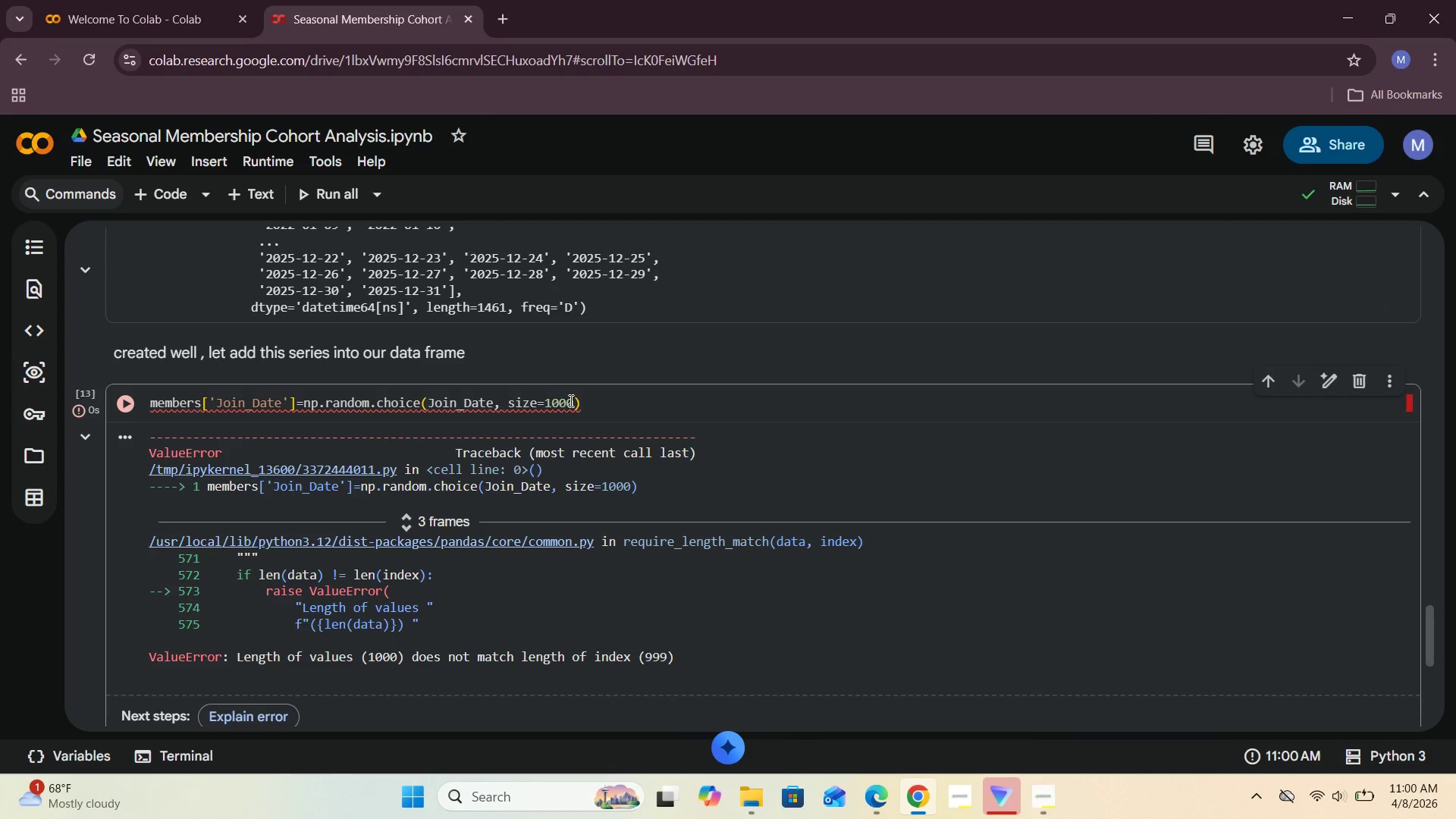 
left_click([571, 401])
 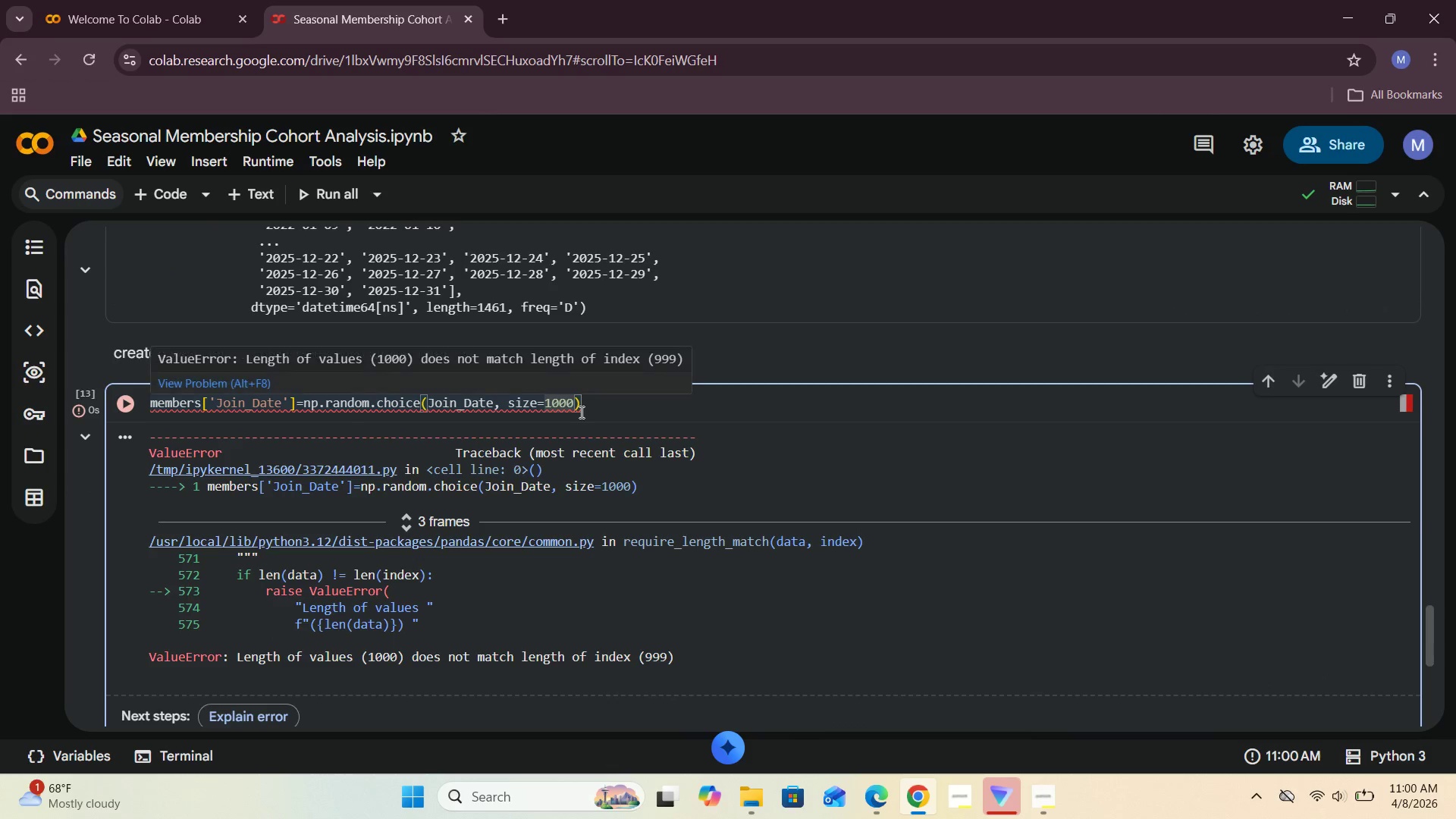 
key(Backspace)
key(Backspace)
key(Backspace)
key(Backspace)
type(999)
 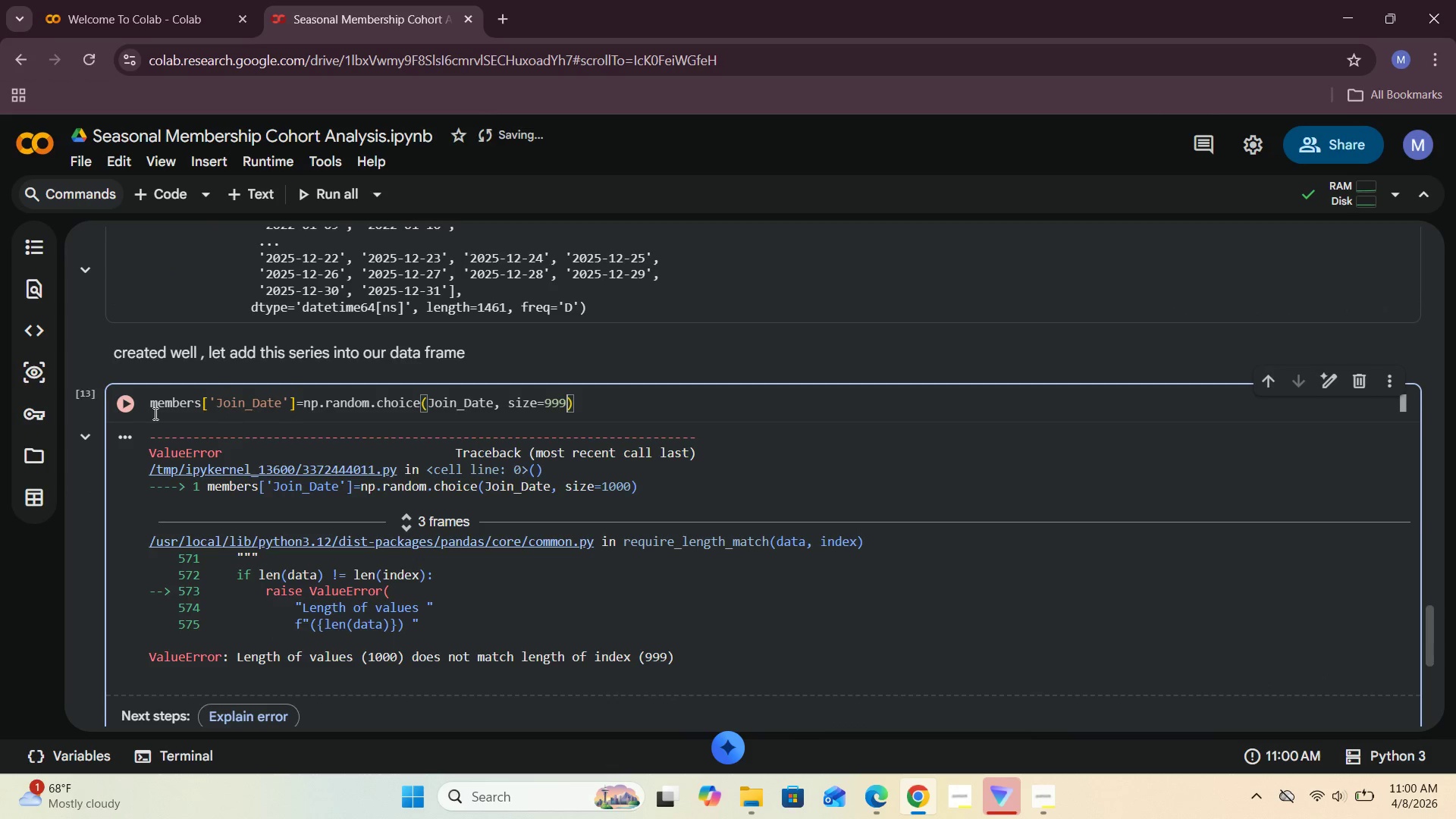 
left_click([118, 404])
 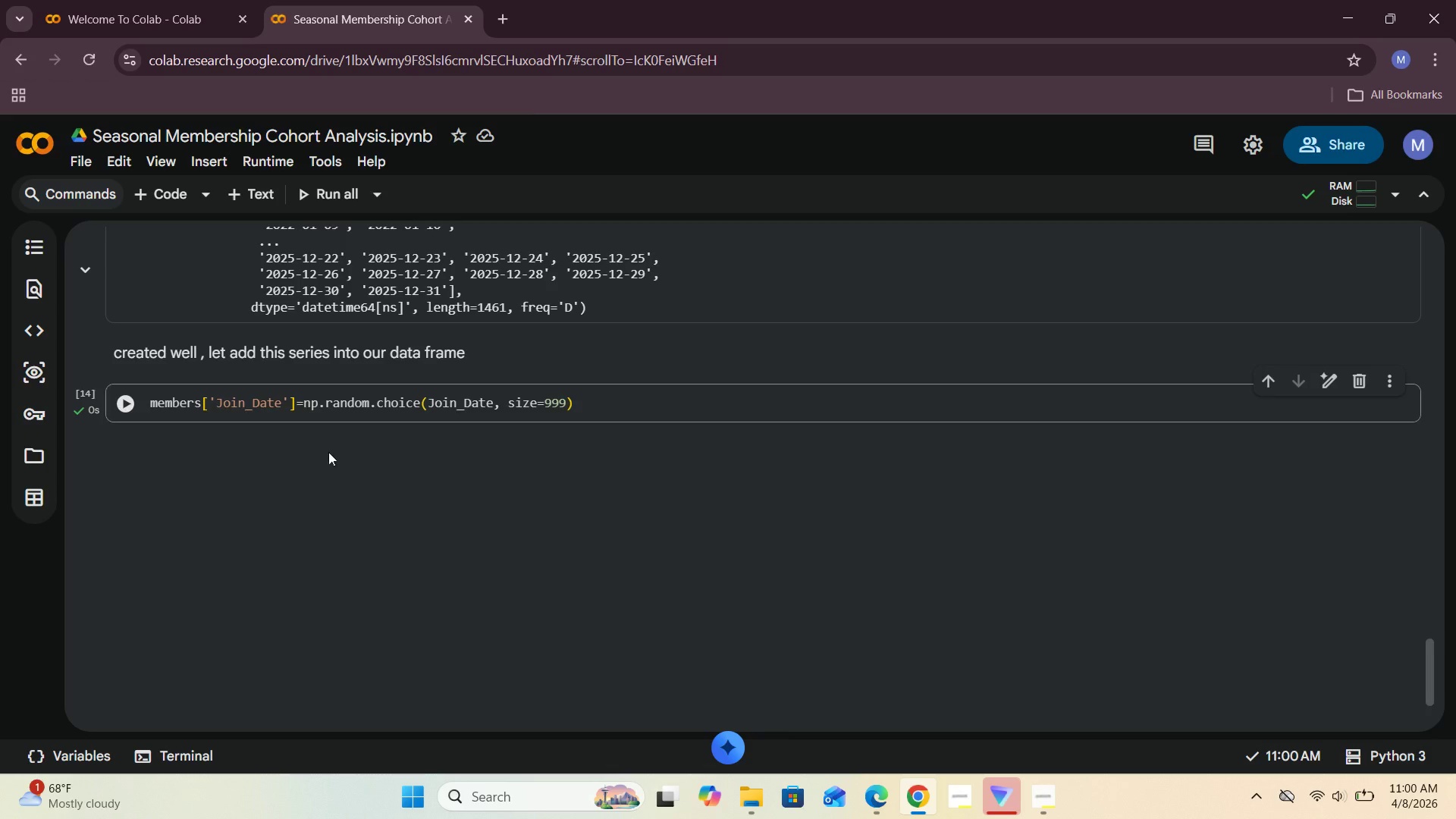 
mouse_move([174, 190])
 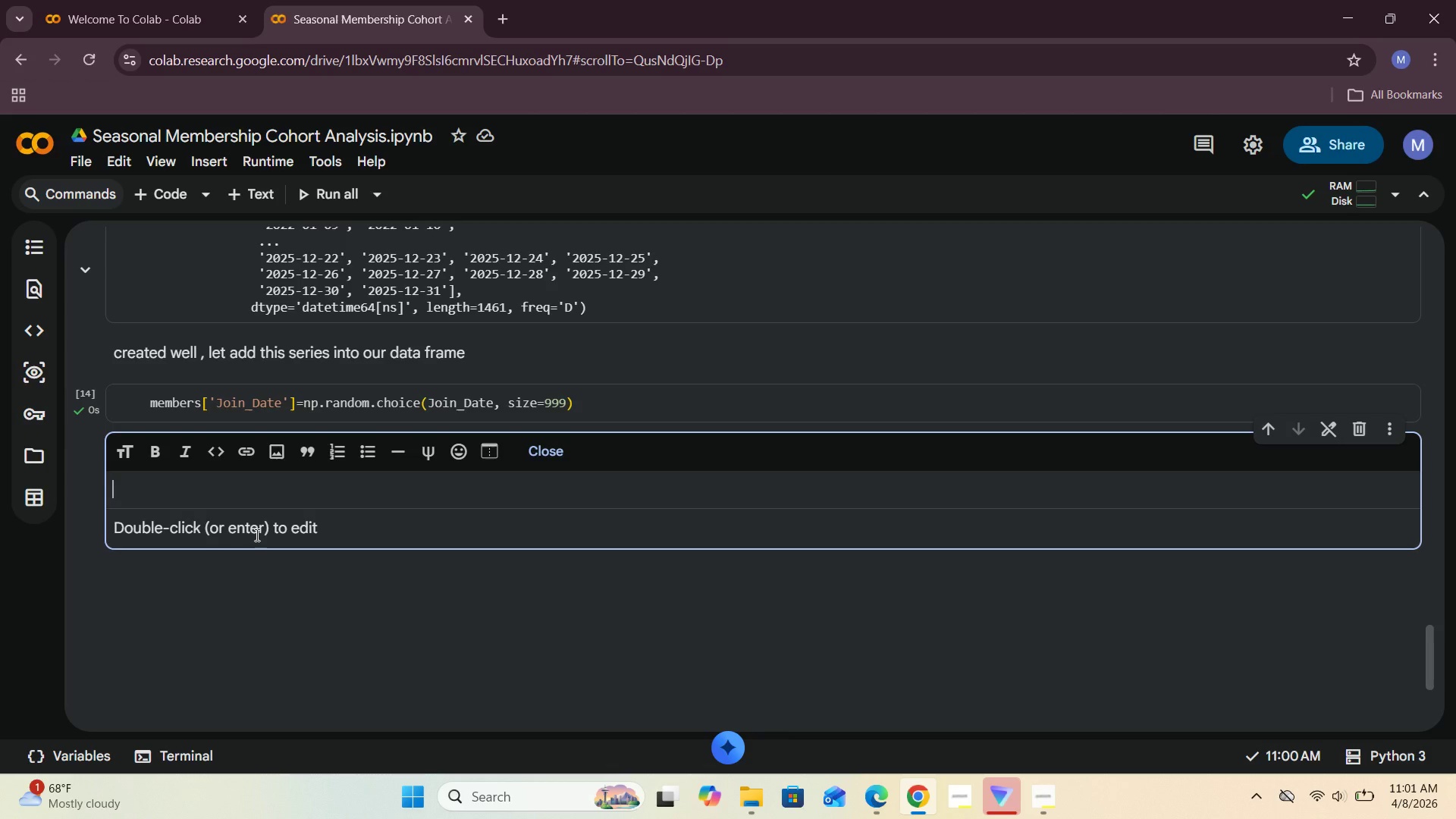 
wait(10.41)
 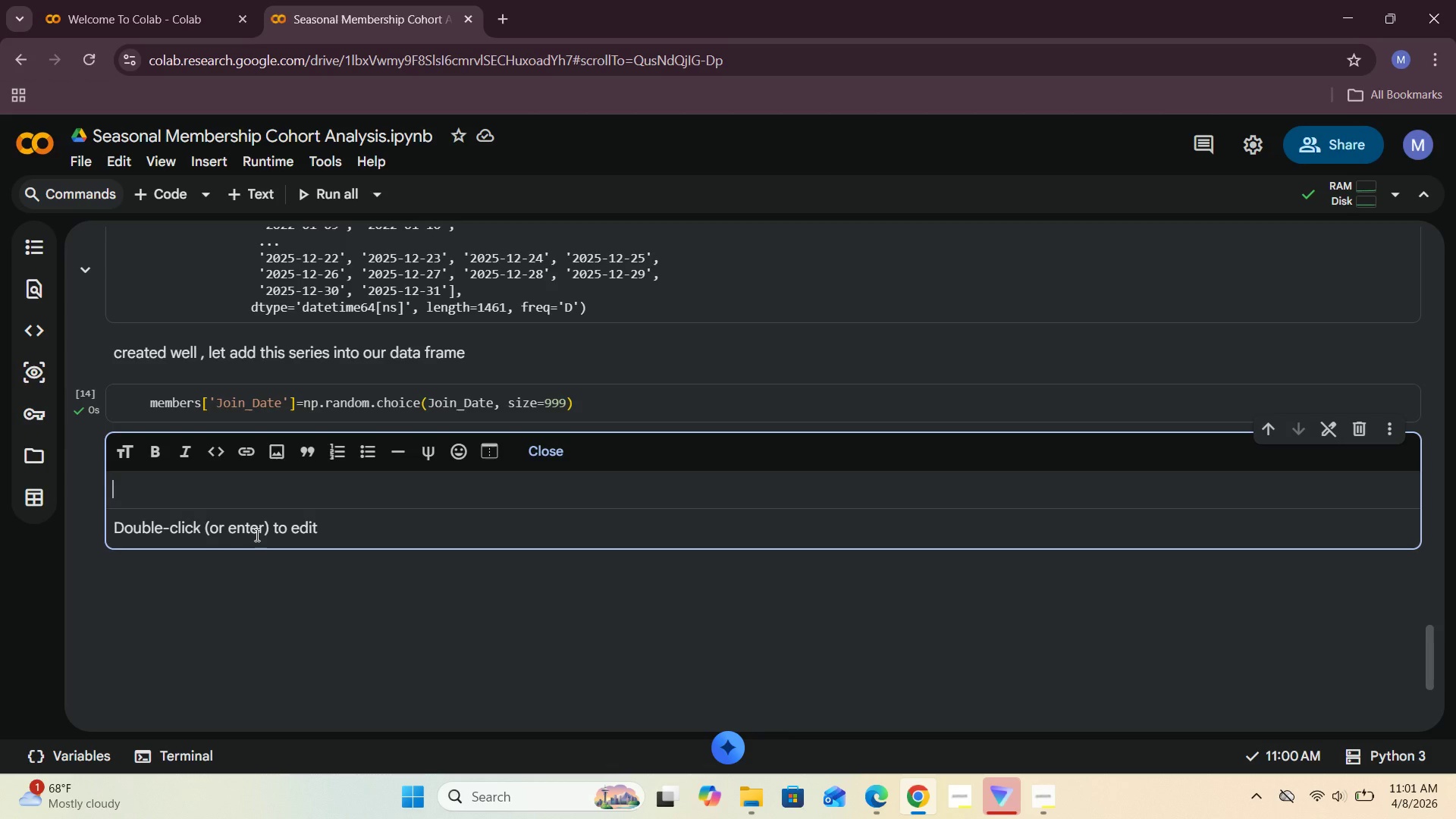 
type(we need to check if the jooin)
key(Backspace)
key(Backspace)
key(Backspace)
type(in date colun)
key(Backspace)
type(mn )
key(Backspace)
type(/sere)
key(Backspace)
type(ies has been added )
 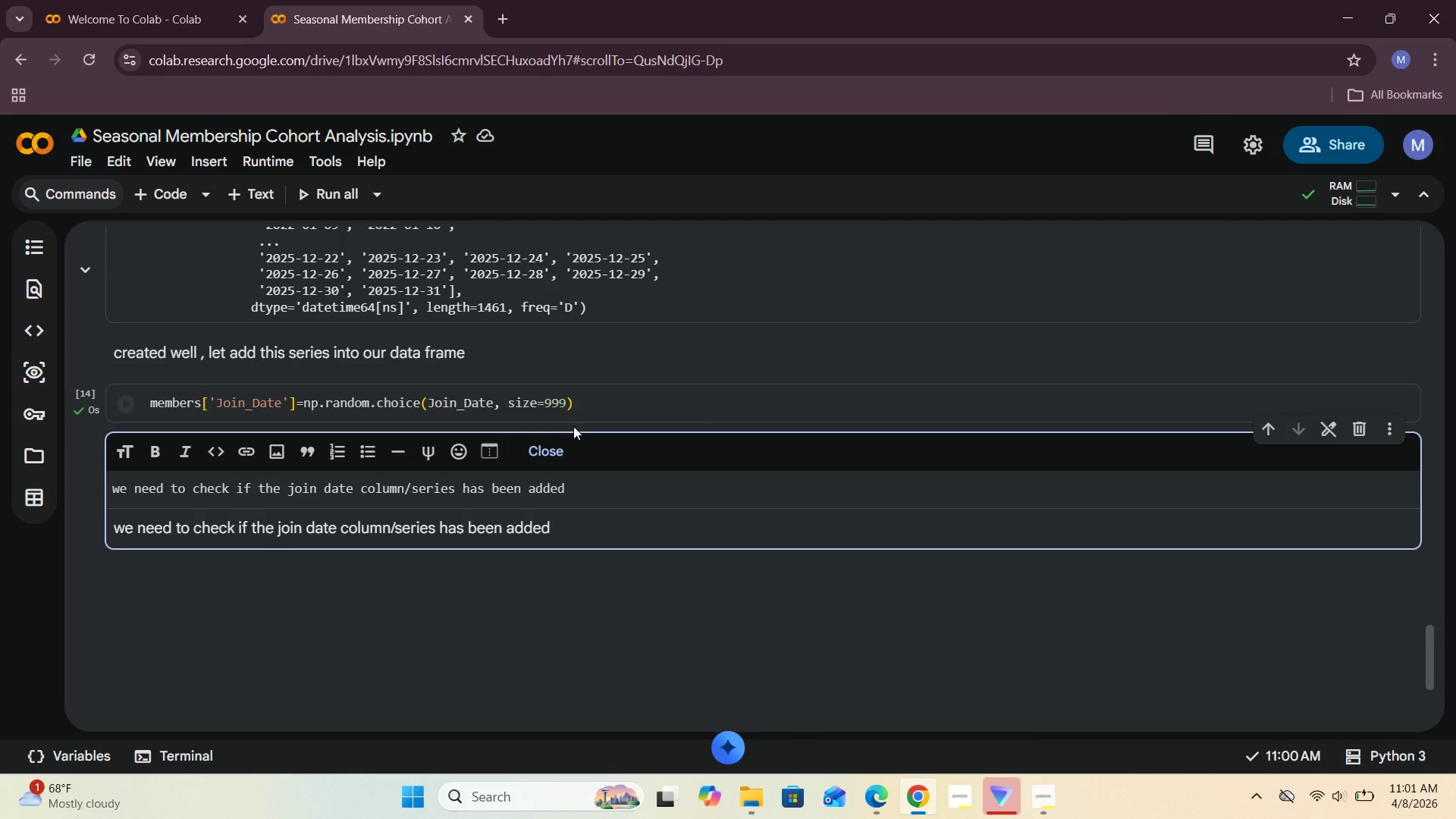 
left_click([559, 453])
 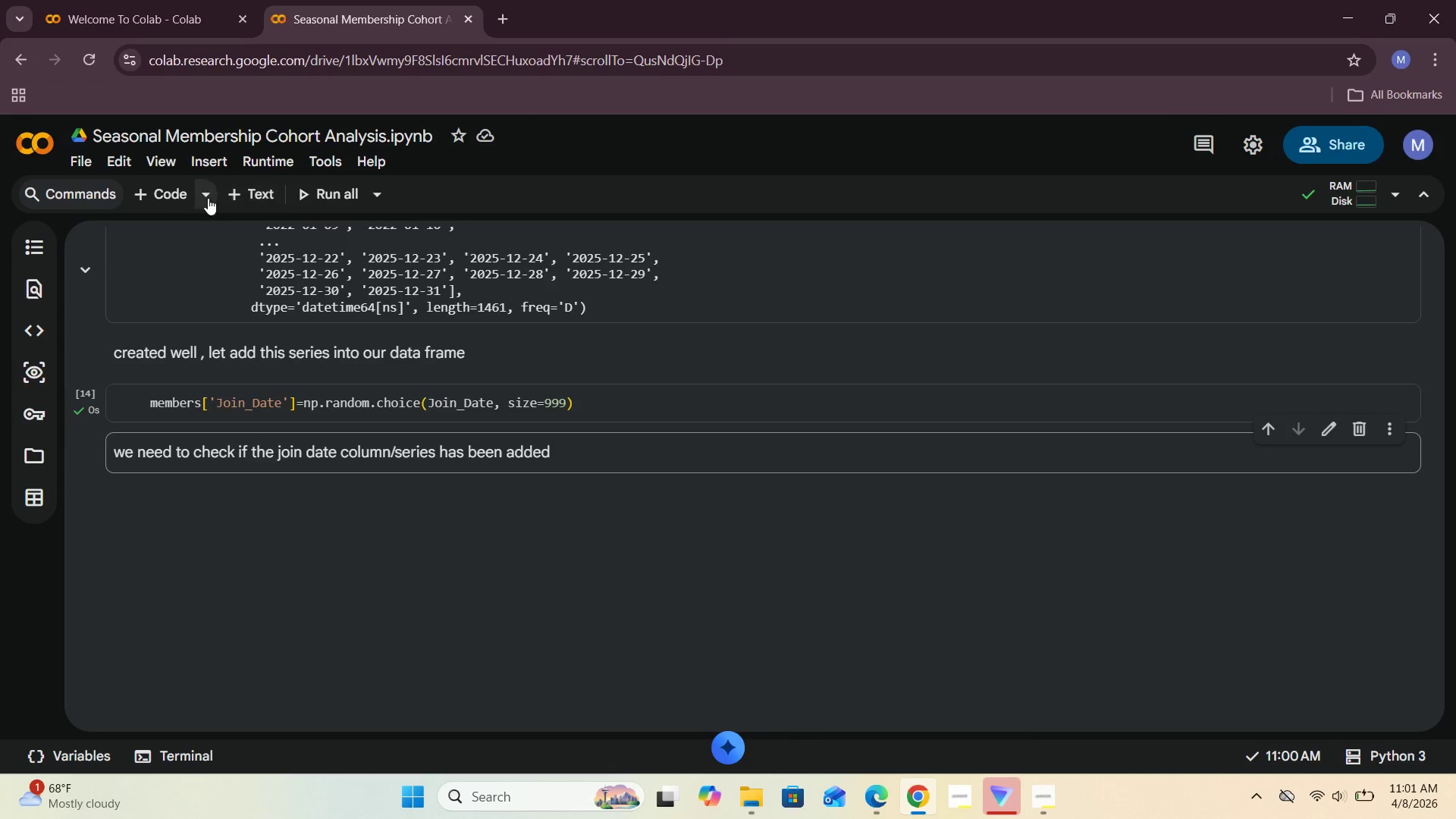 
left_click([177, 196])
 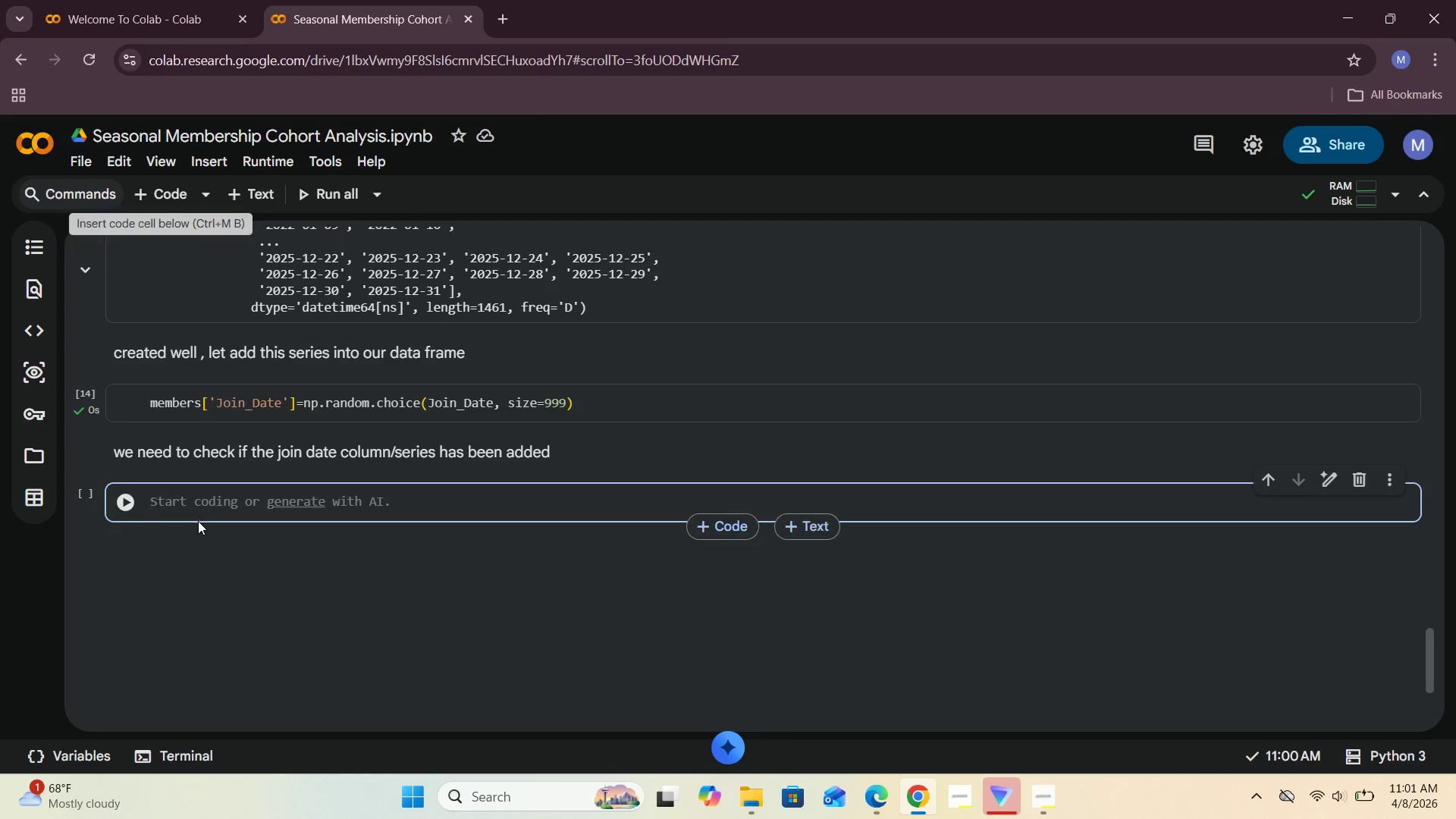 
left_click([199, 510])
 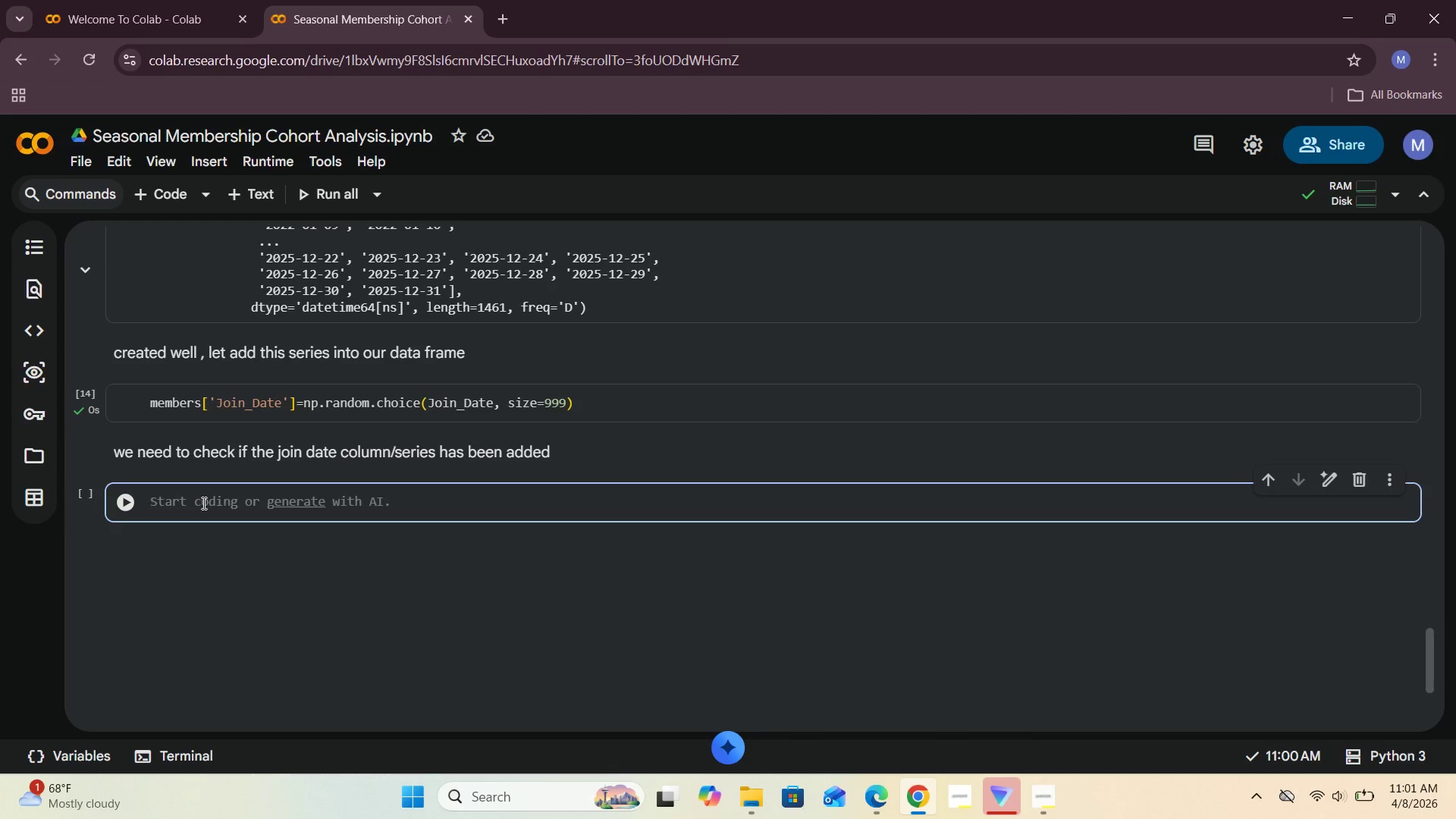 
type(members.head()
 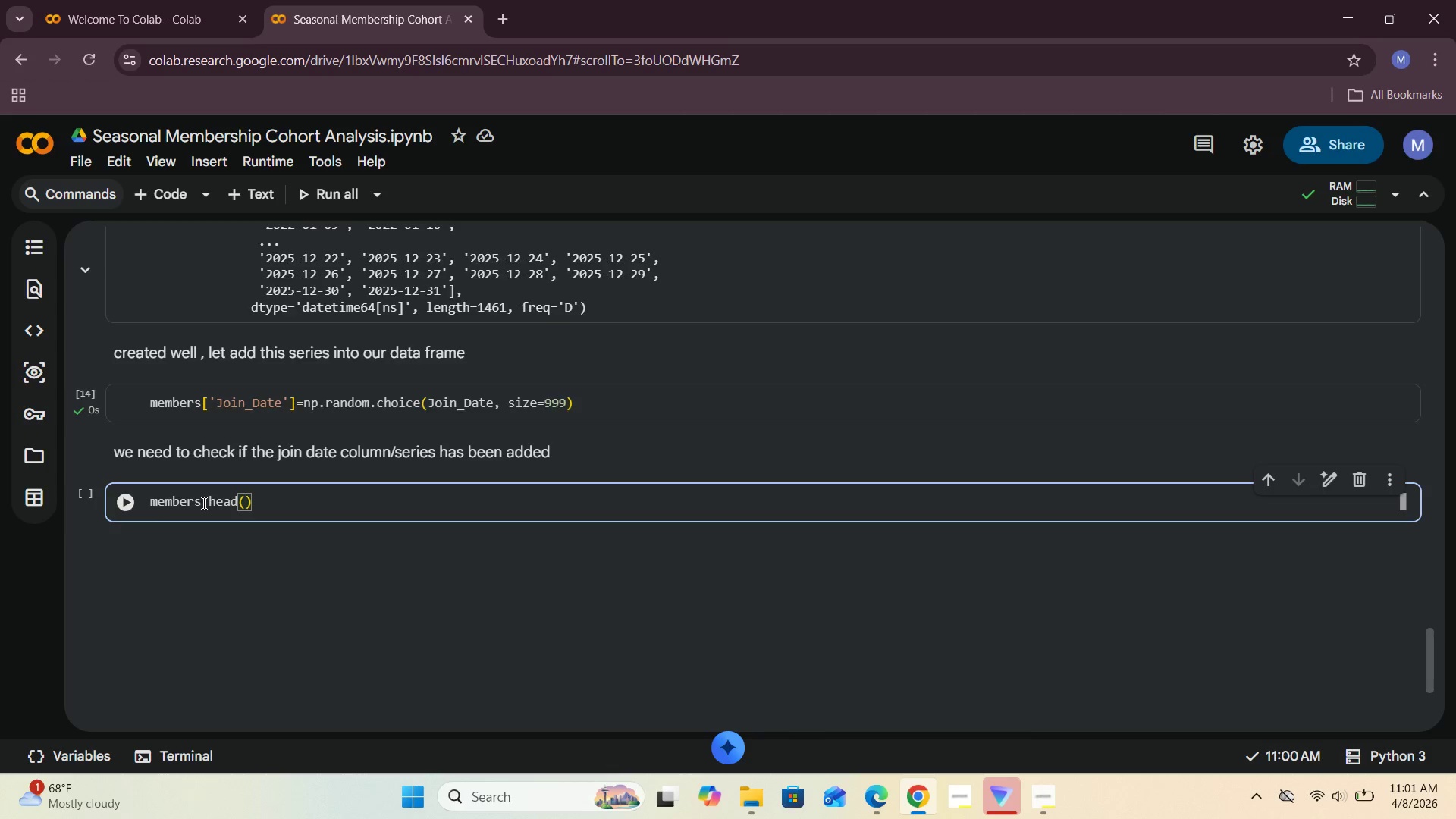 
left_click([125, 500])
 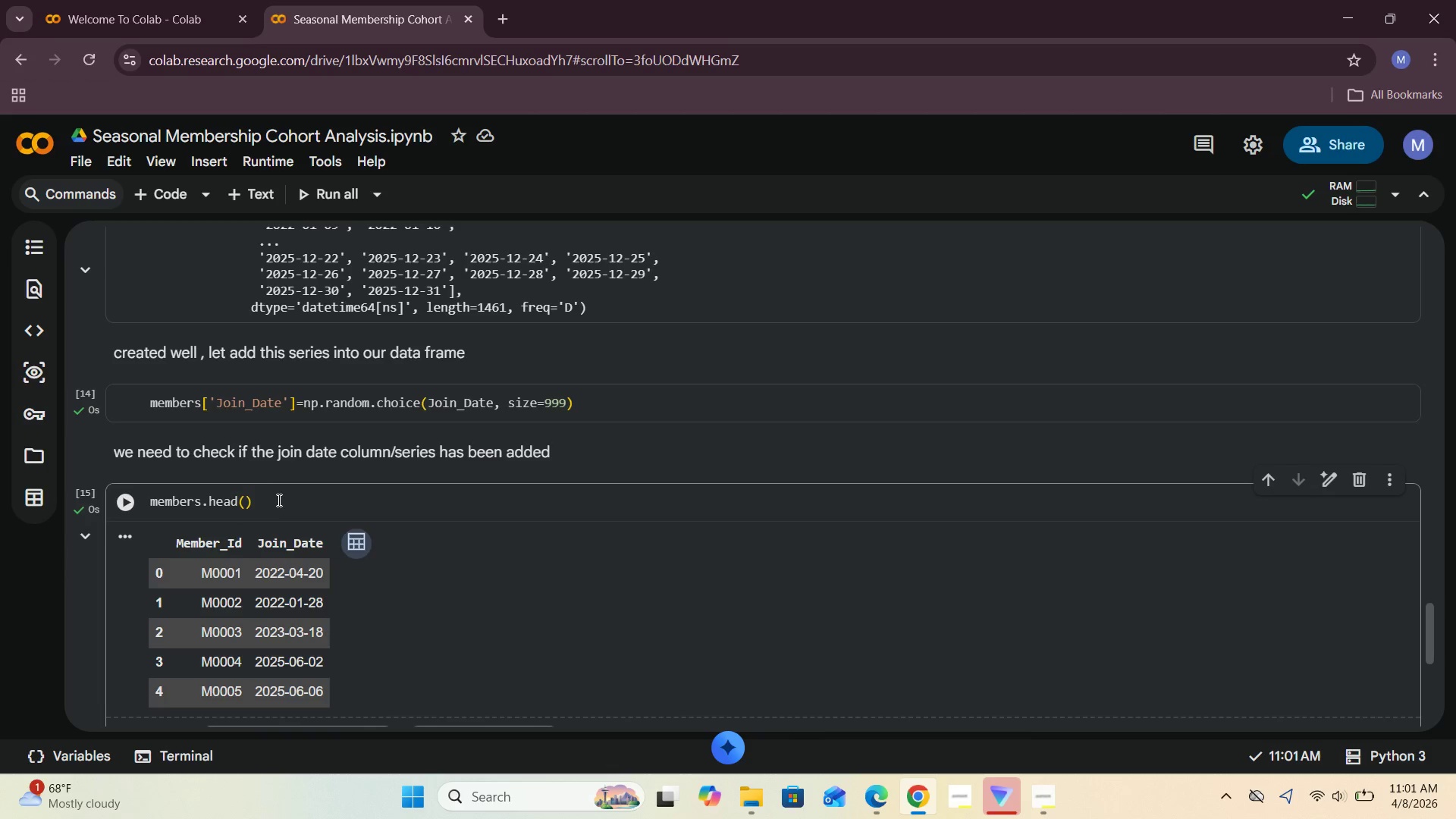 
scroll: coordinate [277, 529], scroll_direction: down, amount: 2.0
 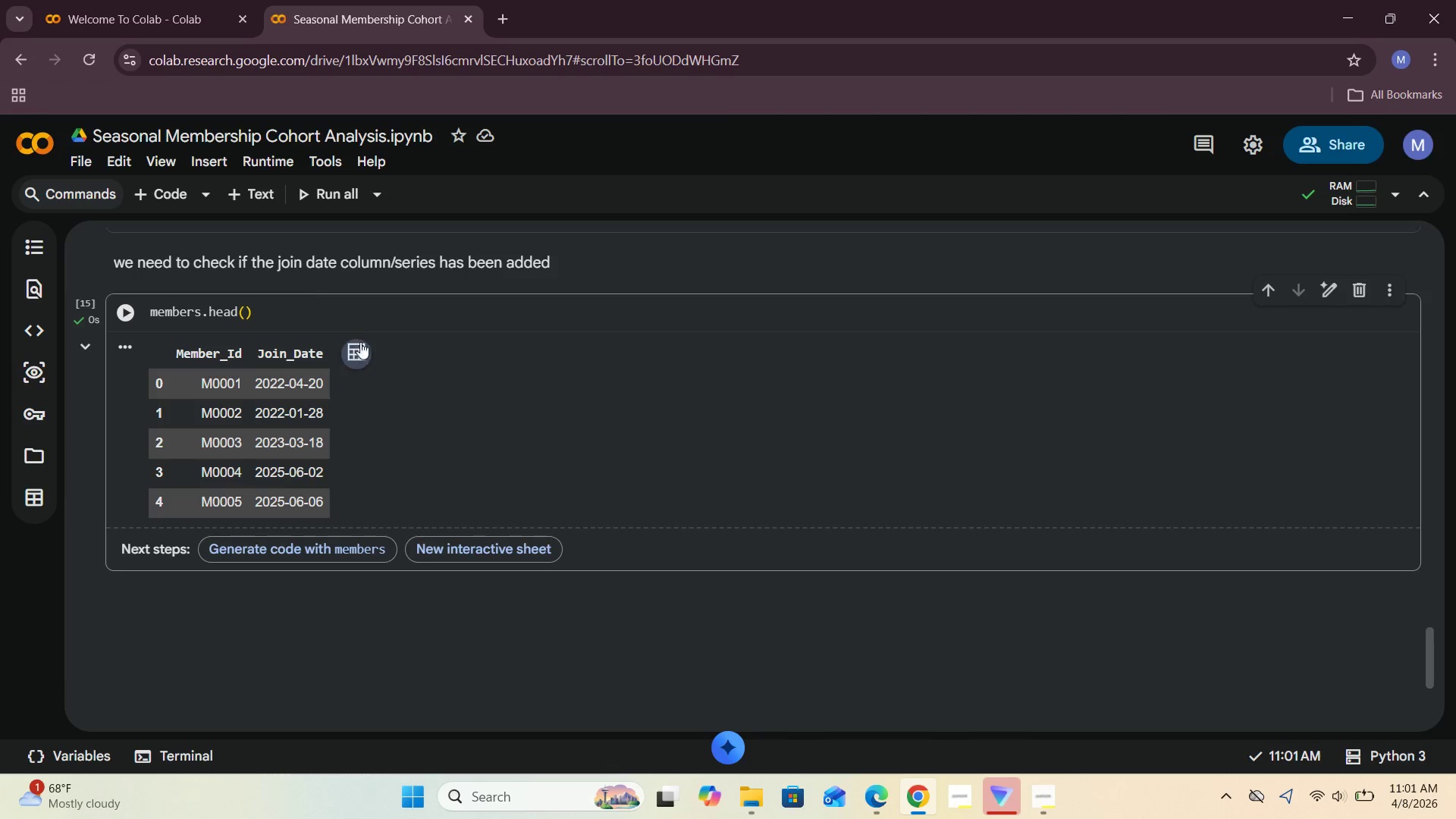 
left_click([256, 180])
 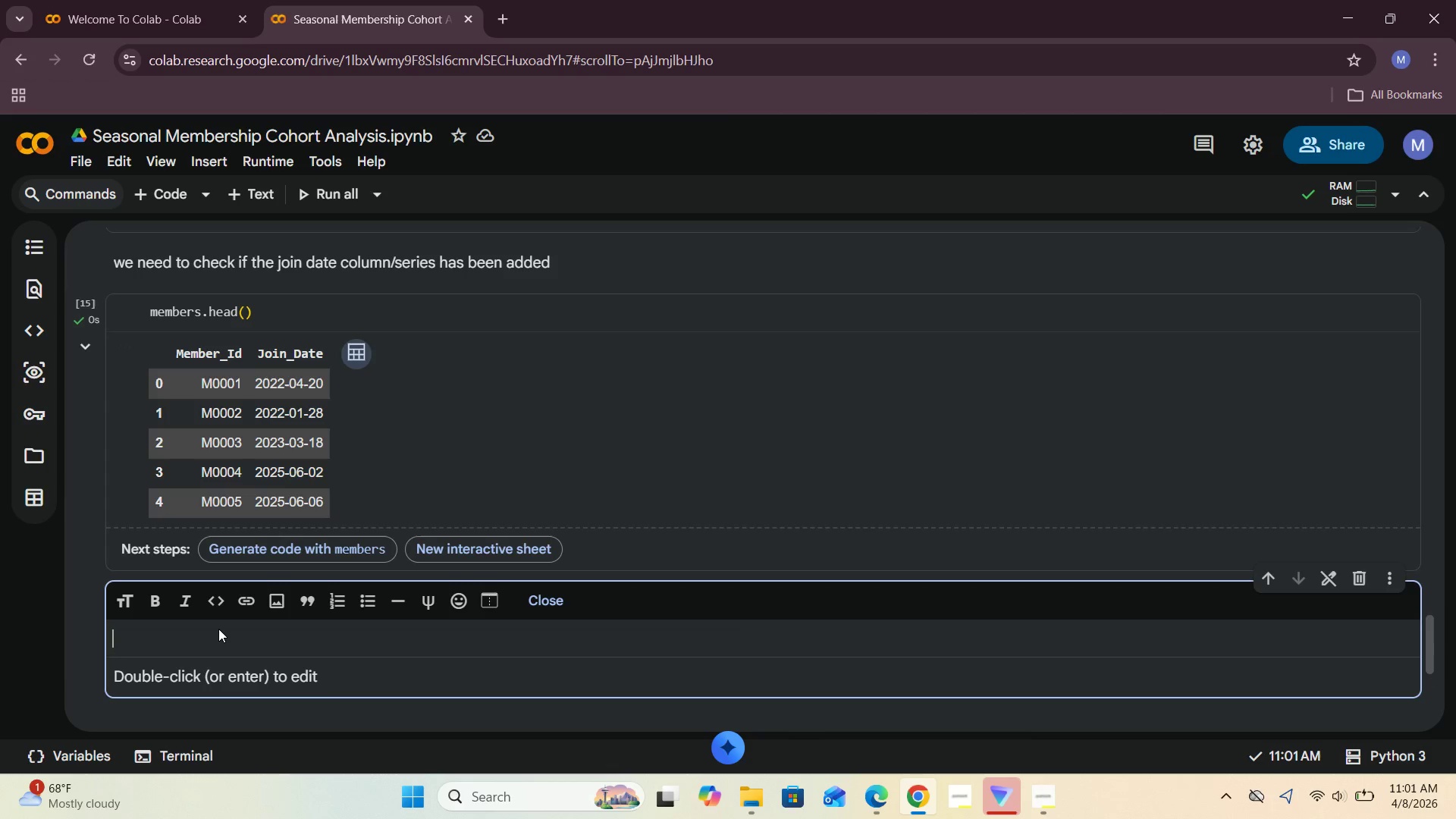 
type(yessss)
 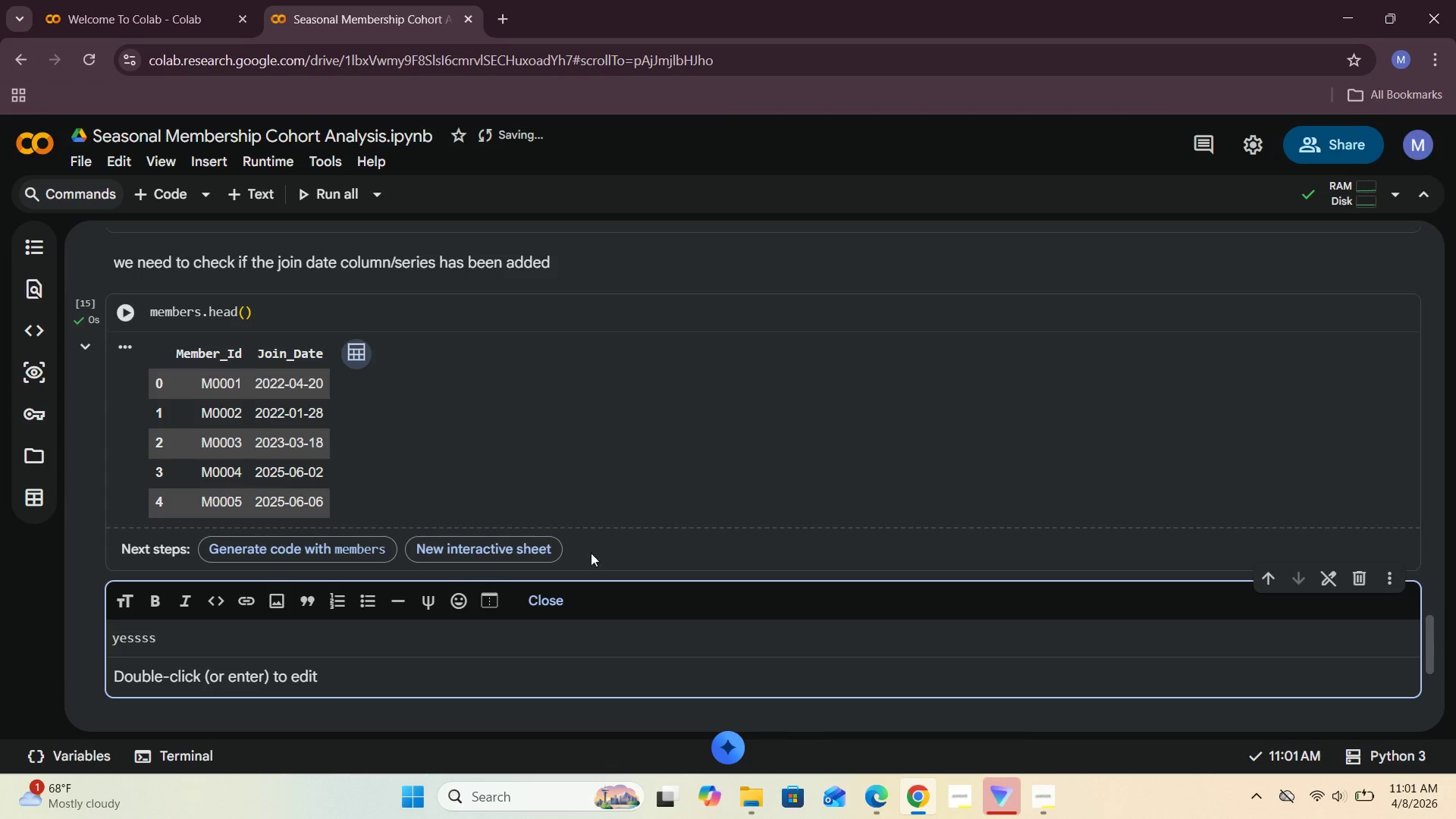 
left_click([545, 606])
 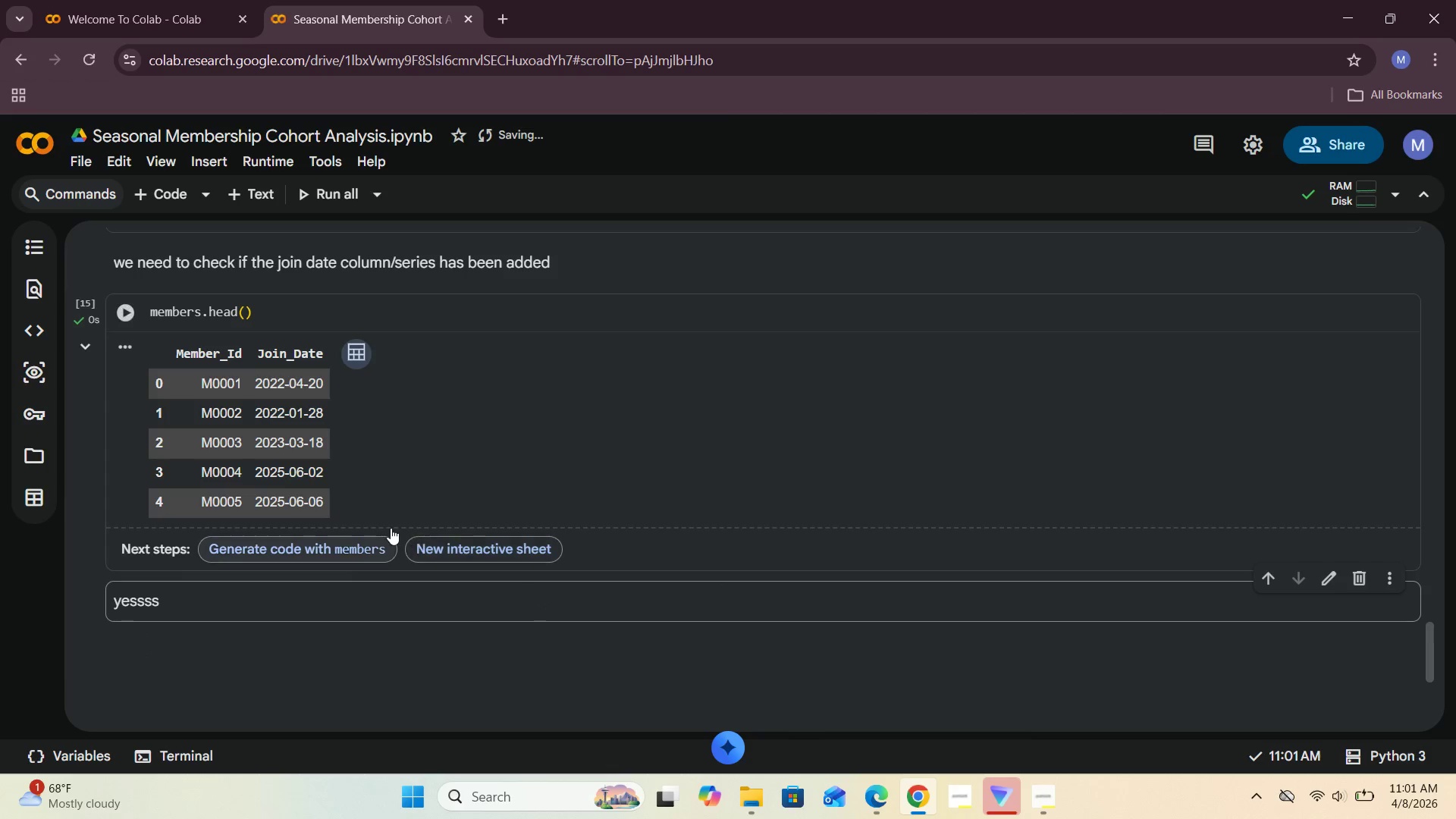 
scroll: coordinate [391, 528], scroll_direction: down, amount: 2.0
 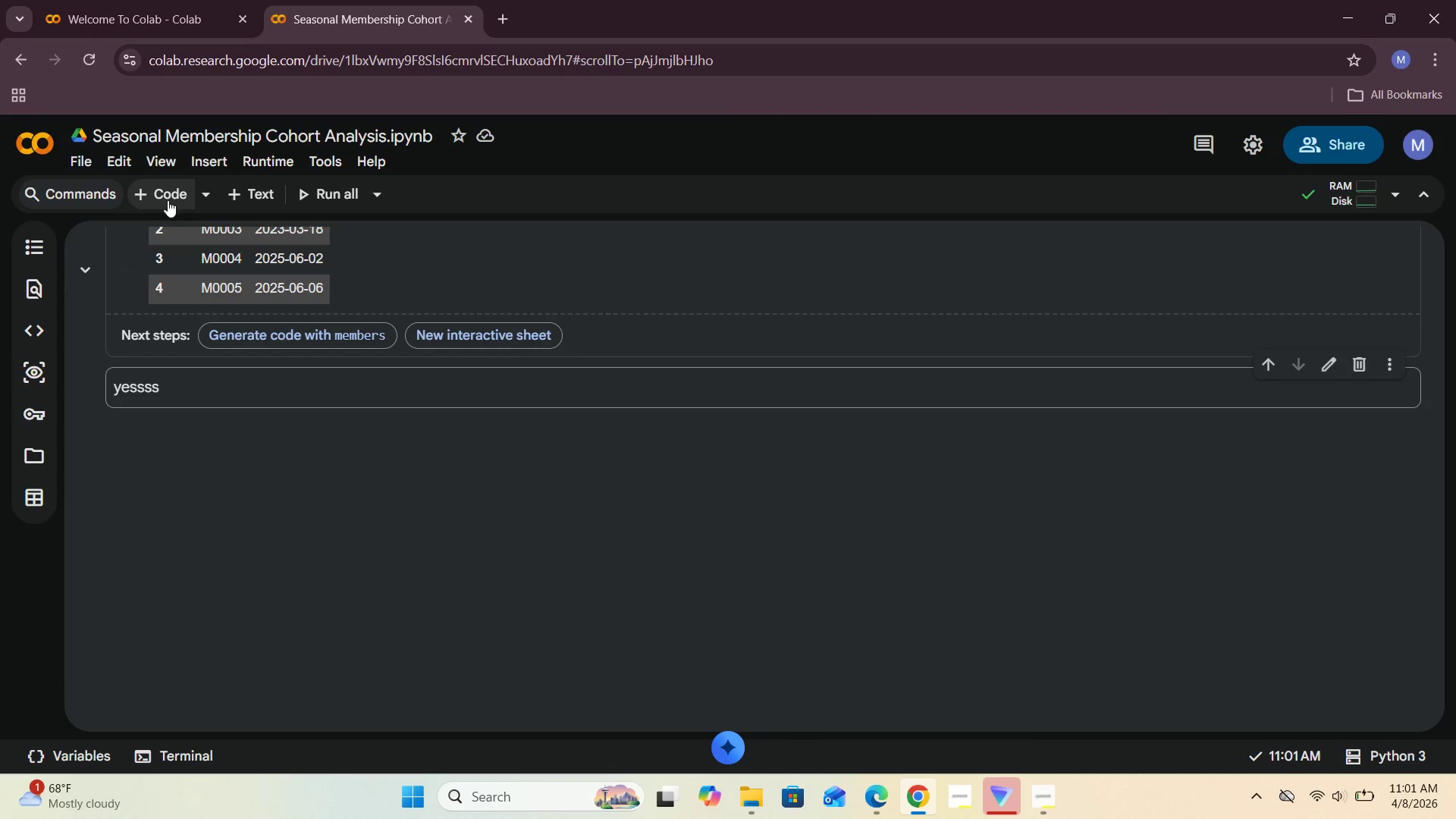 
left_click([176, 191])
 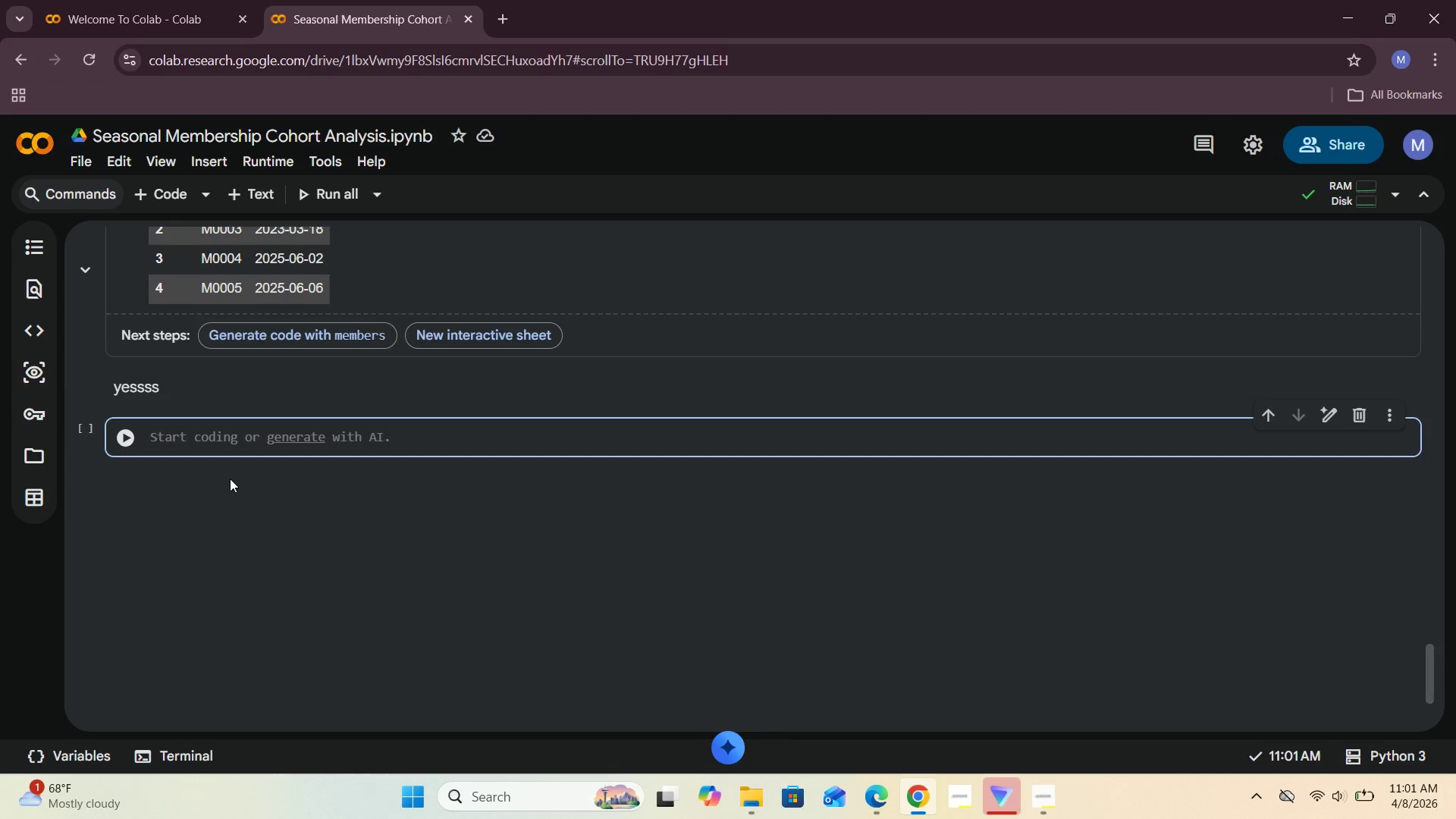 
wait(9.0)
 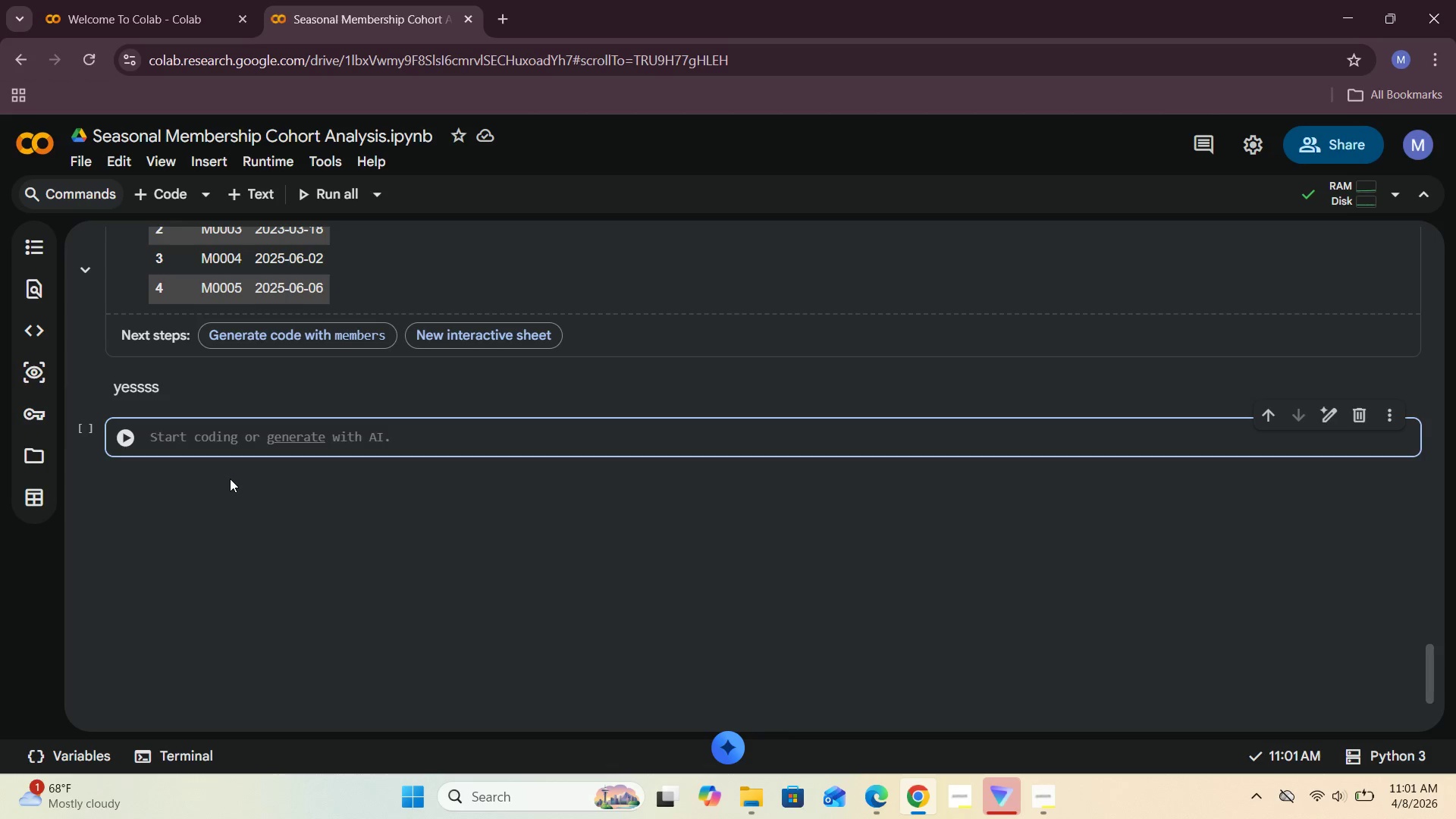 
double_click([212, 385])
 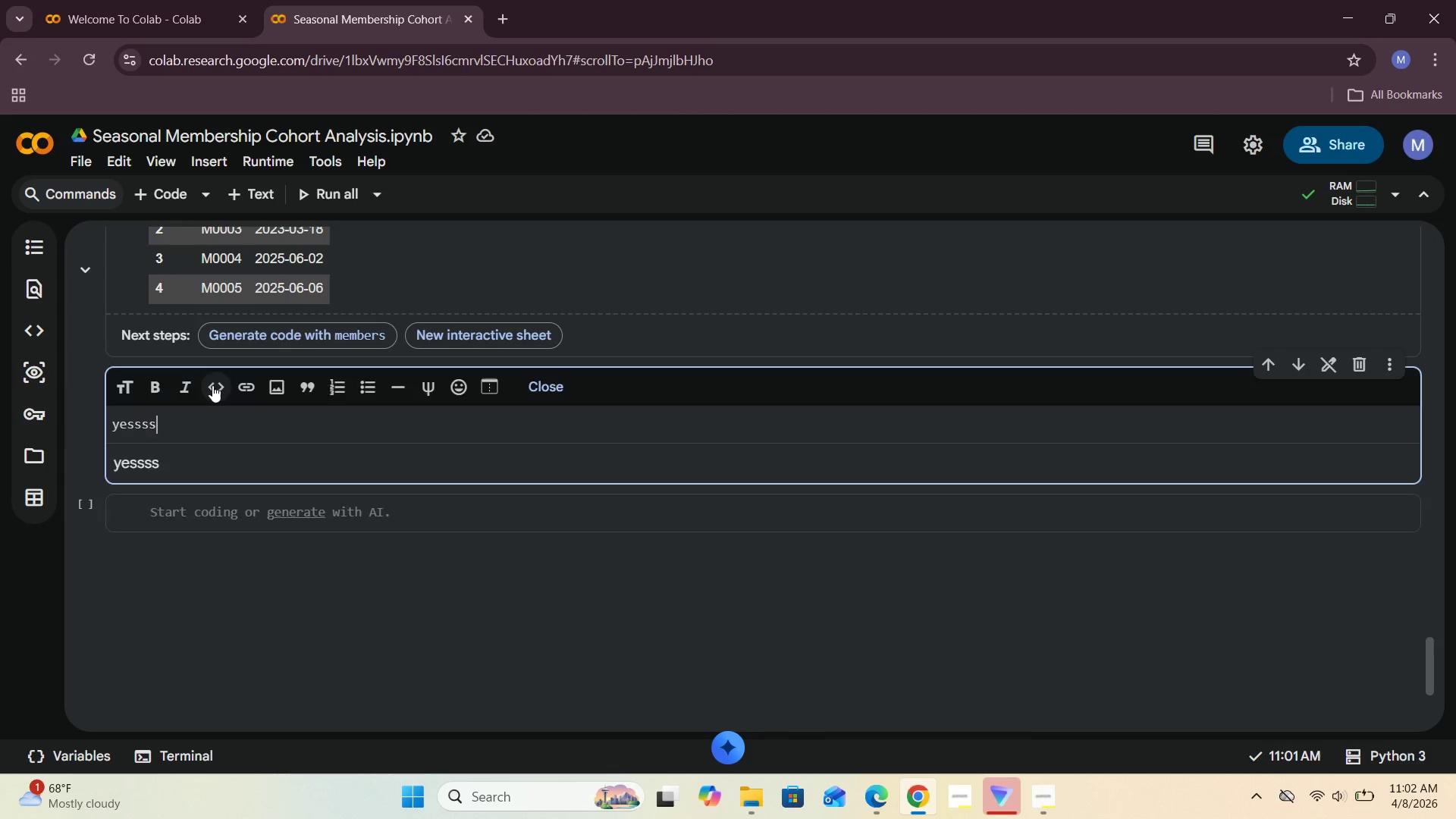 
triple_click([212, 385])
 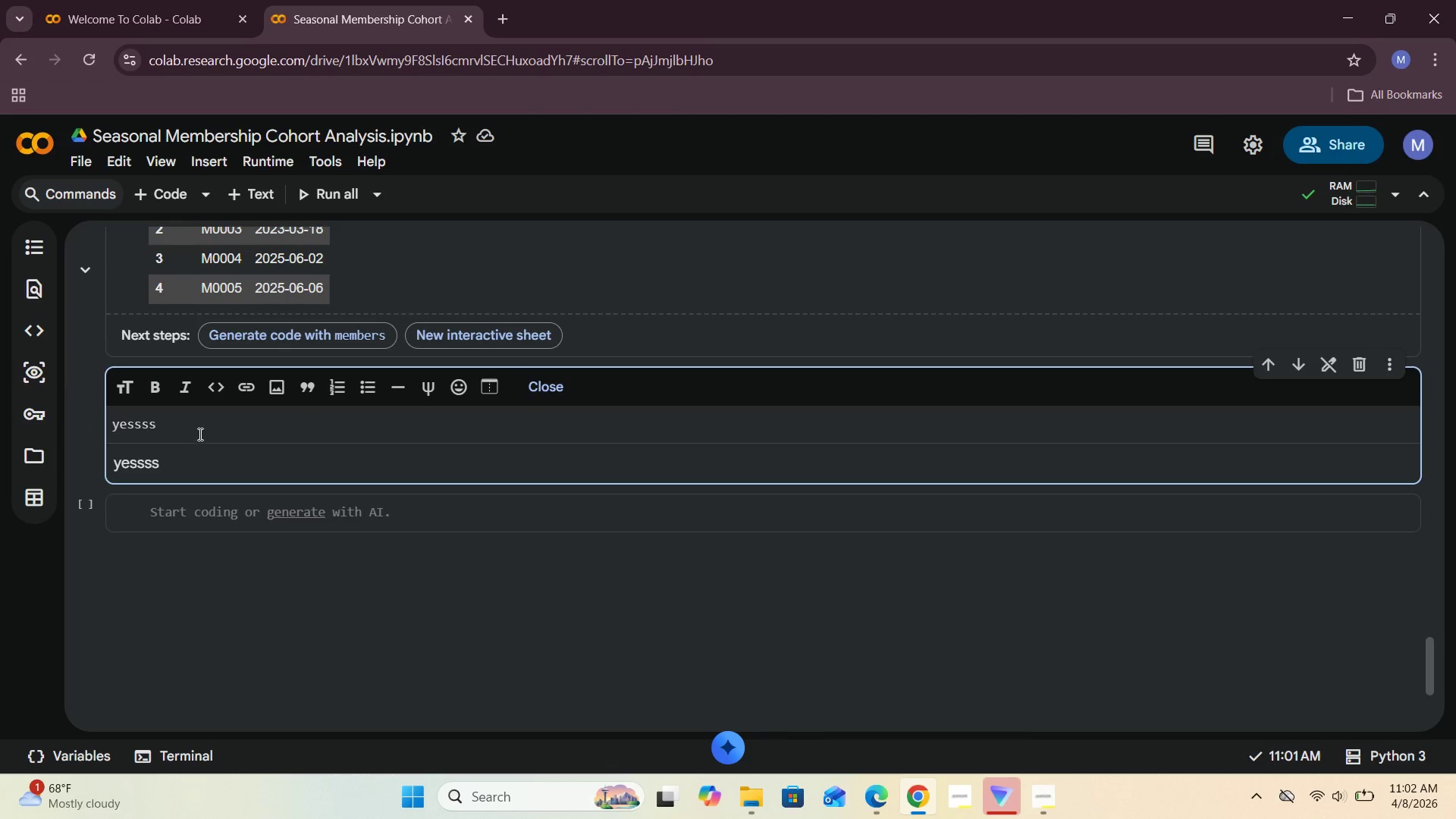 
type(  , netx)
key(Backspace)
key(Backspace)
type(xt let us create the saty)
key(Backspace)
key(Backspace)
key(Backspace)
type(tay date series)
 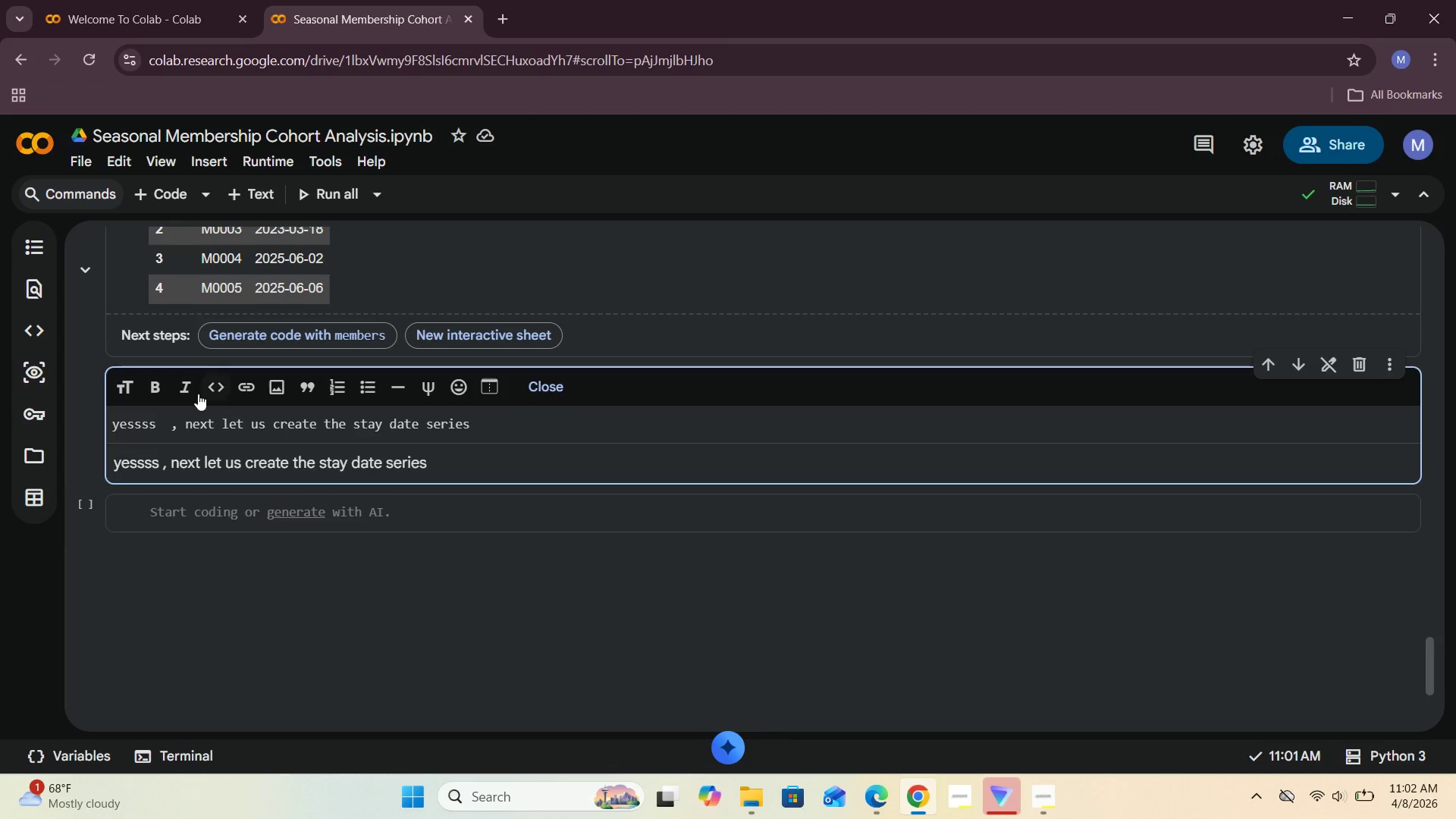 
left_click([541, 387])
 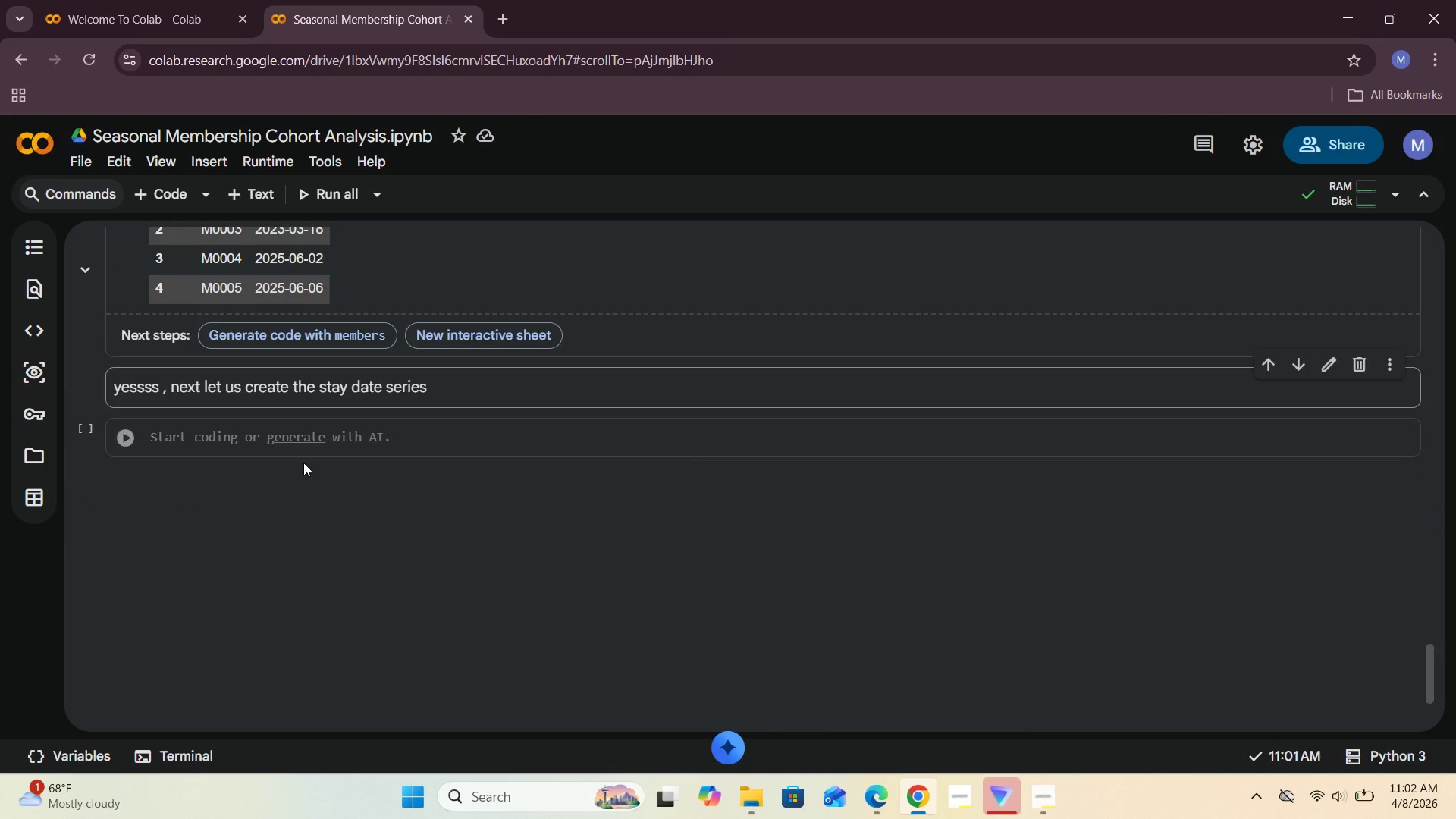 
scroll: coordinate [308, 463], scroll_direction: down, amount: 1.0
 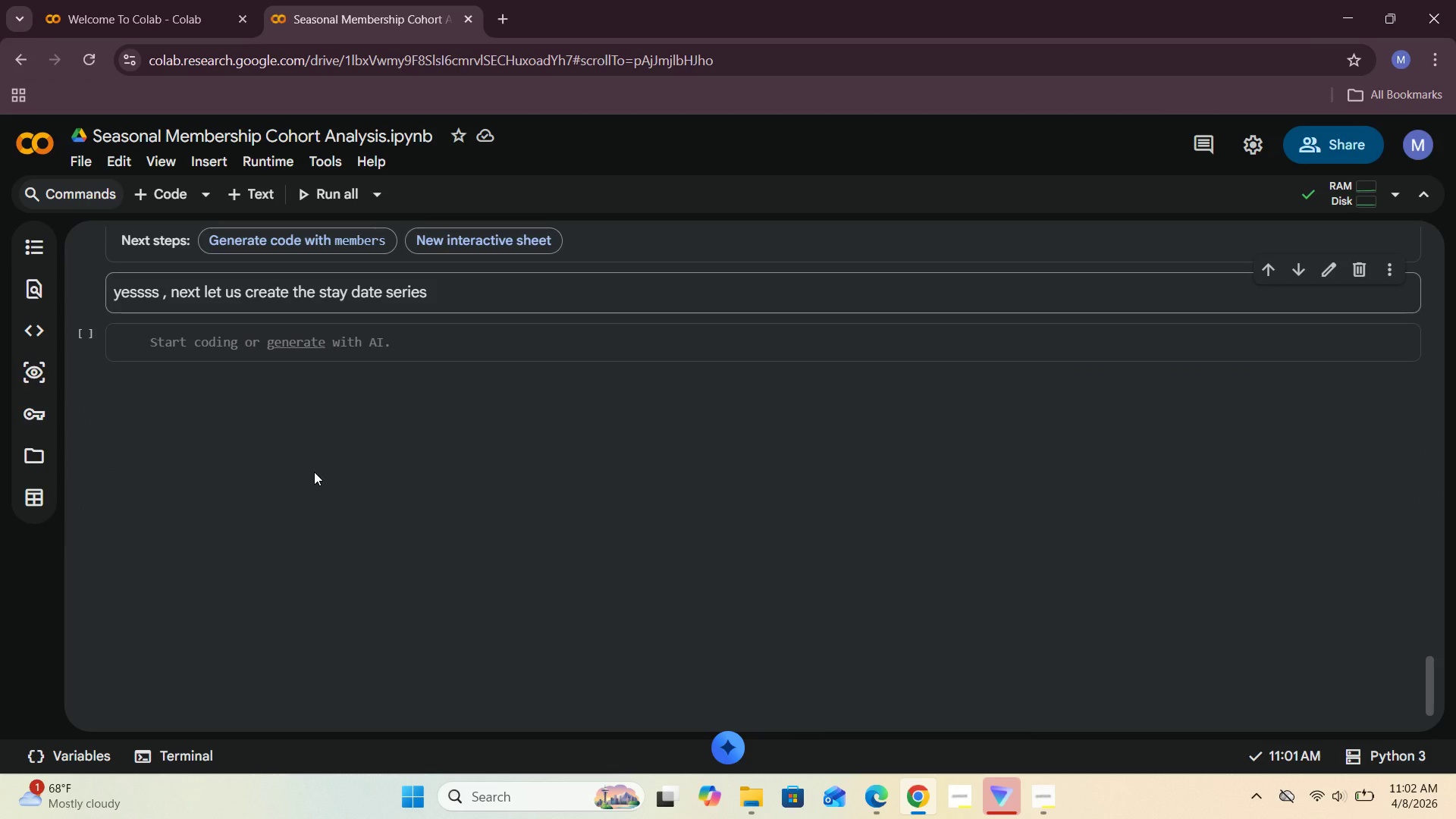 
wait(8.39)
 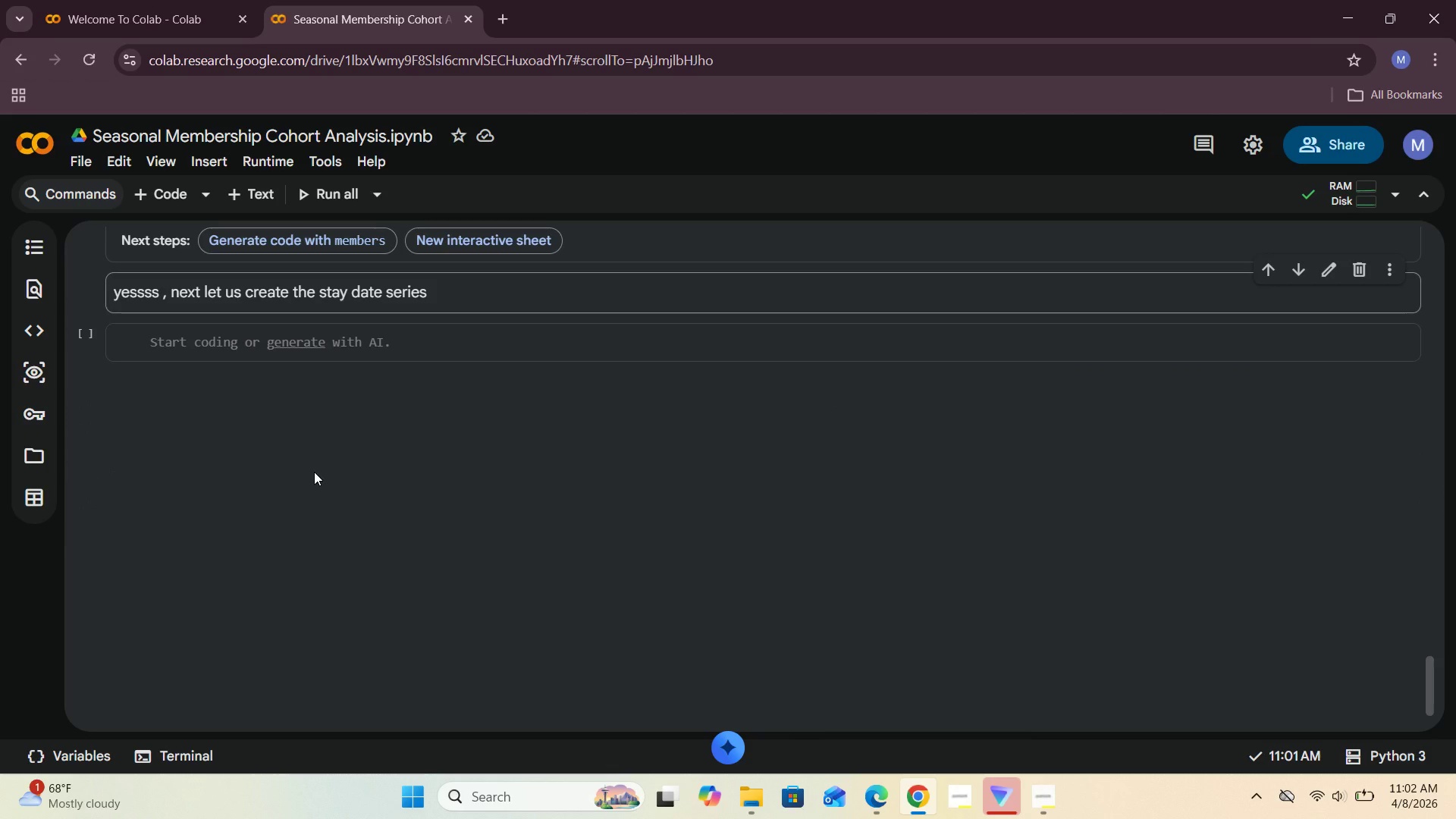 
left_click([224, 346])
 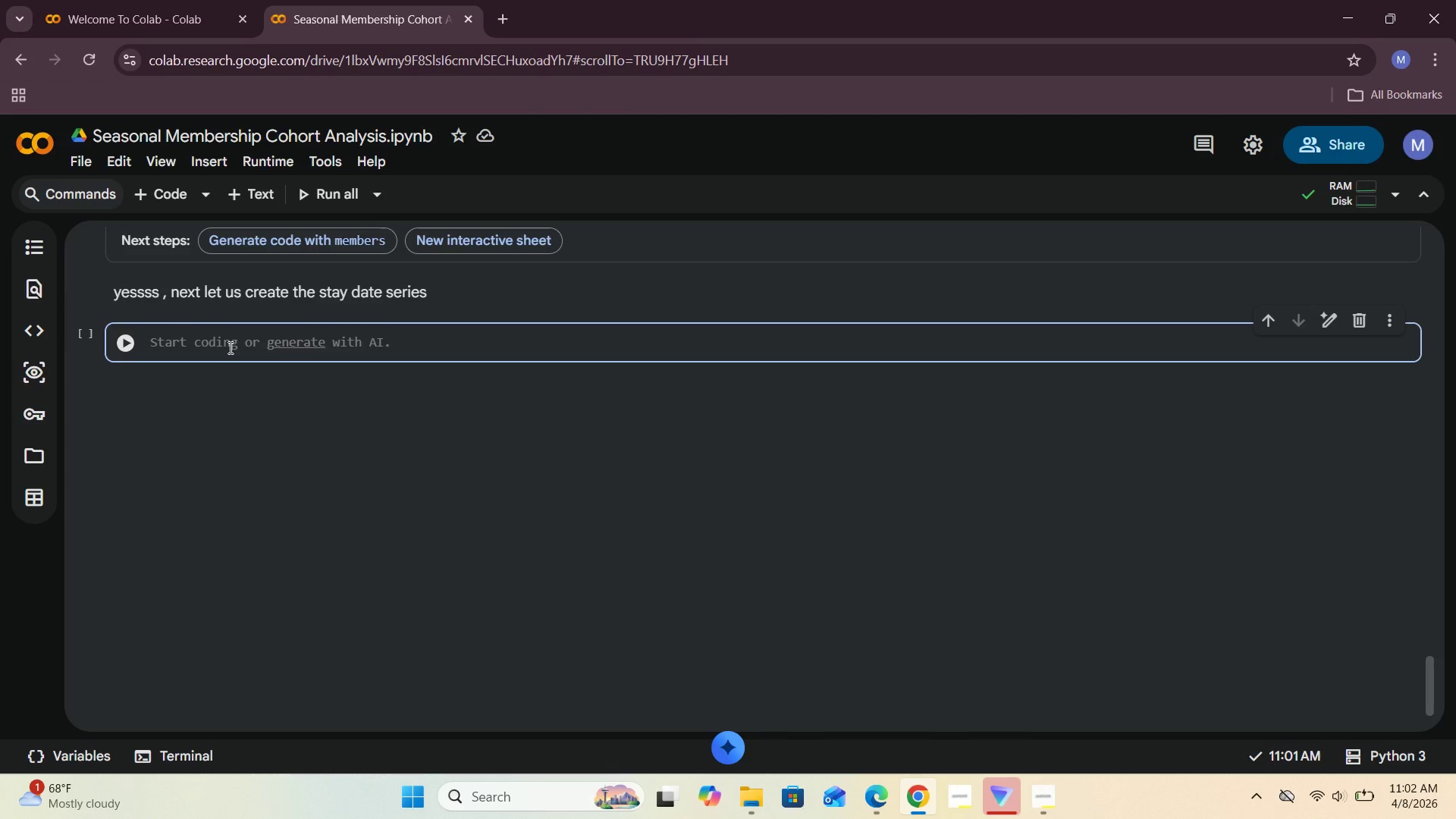 
type(  )
key(Backspace)
key(Backspace)
type(records)
key(Backspace)
type(s)
key(Backspace)
type(s)
 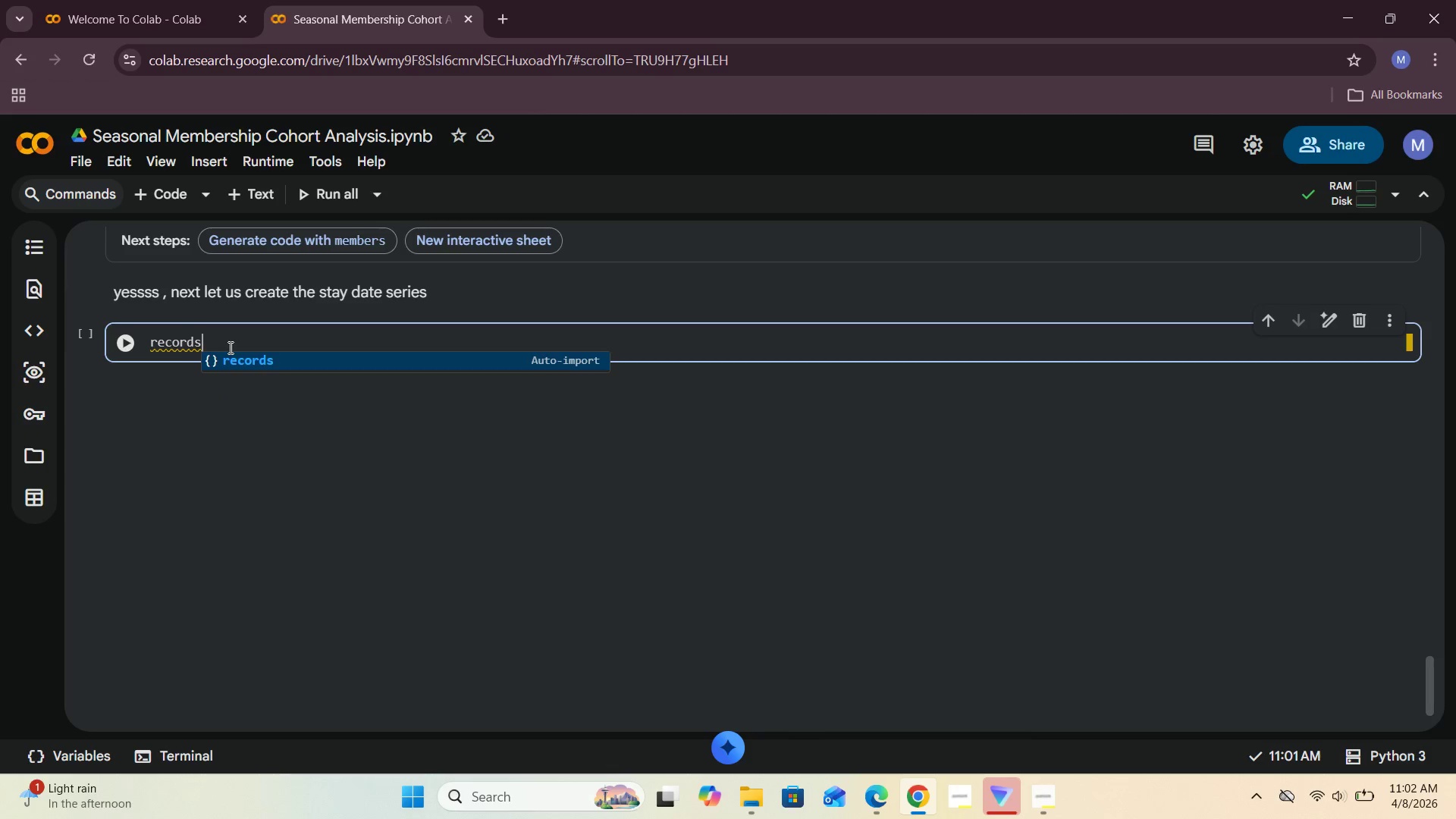 
key(Equal)
 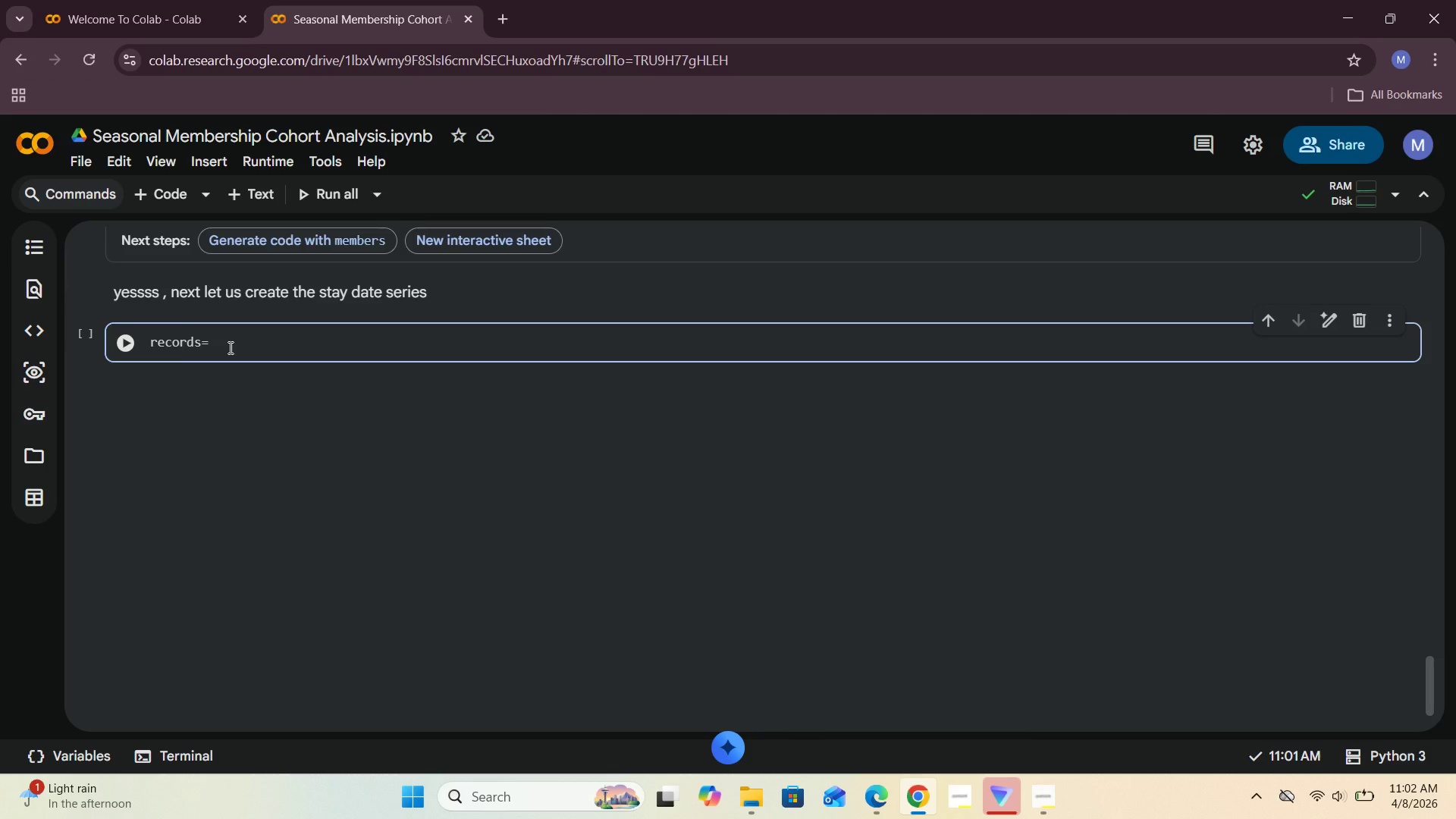 
key(ArrowLeft)
 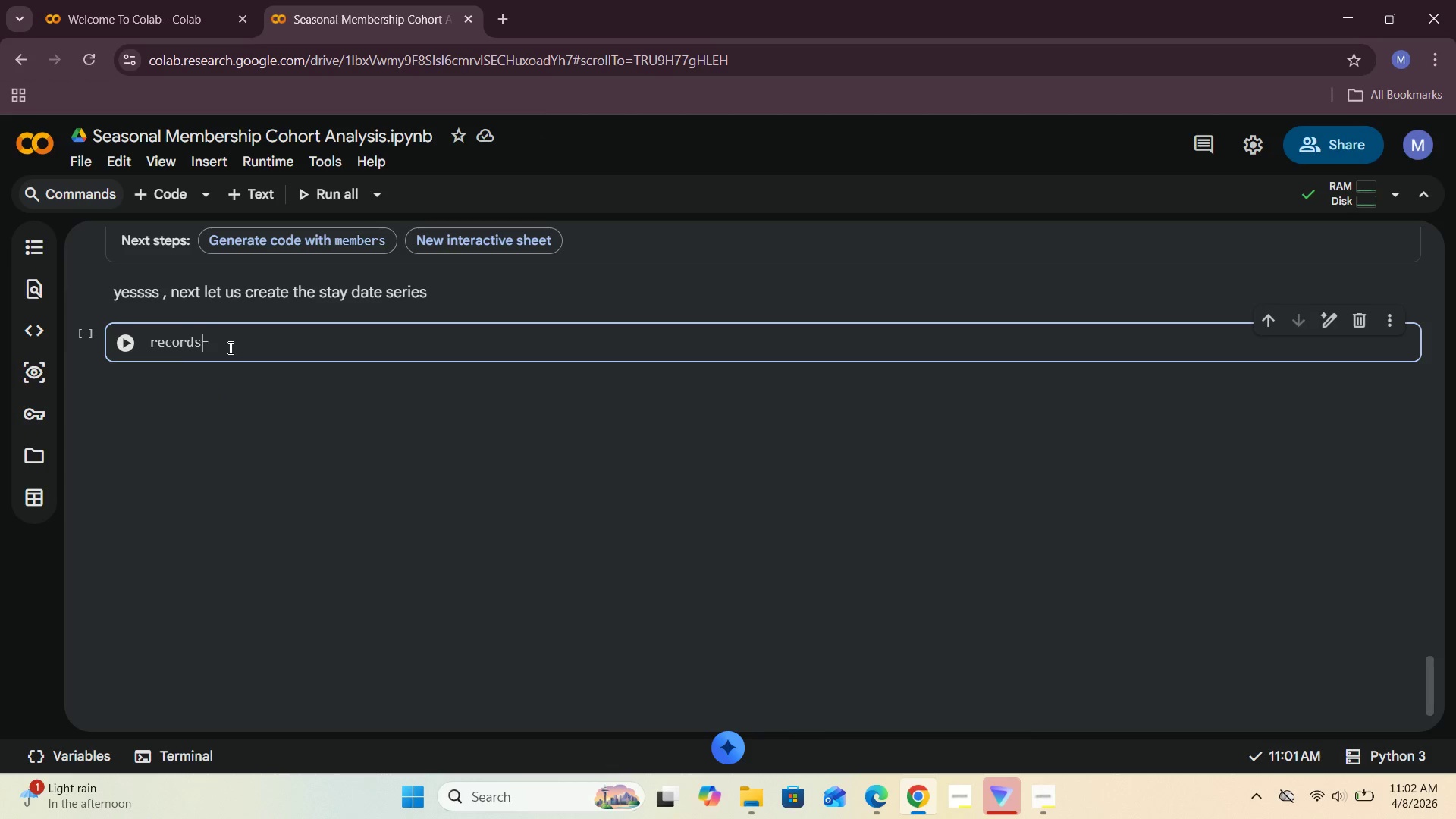 
key(Space)
 